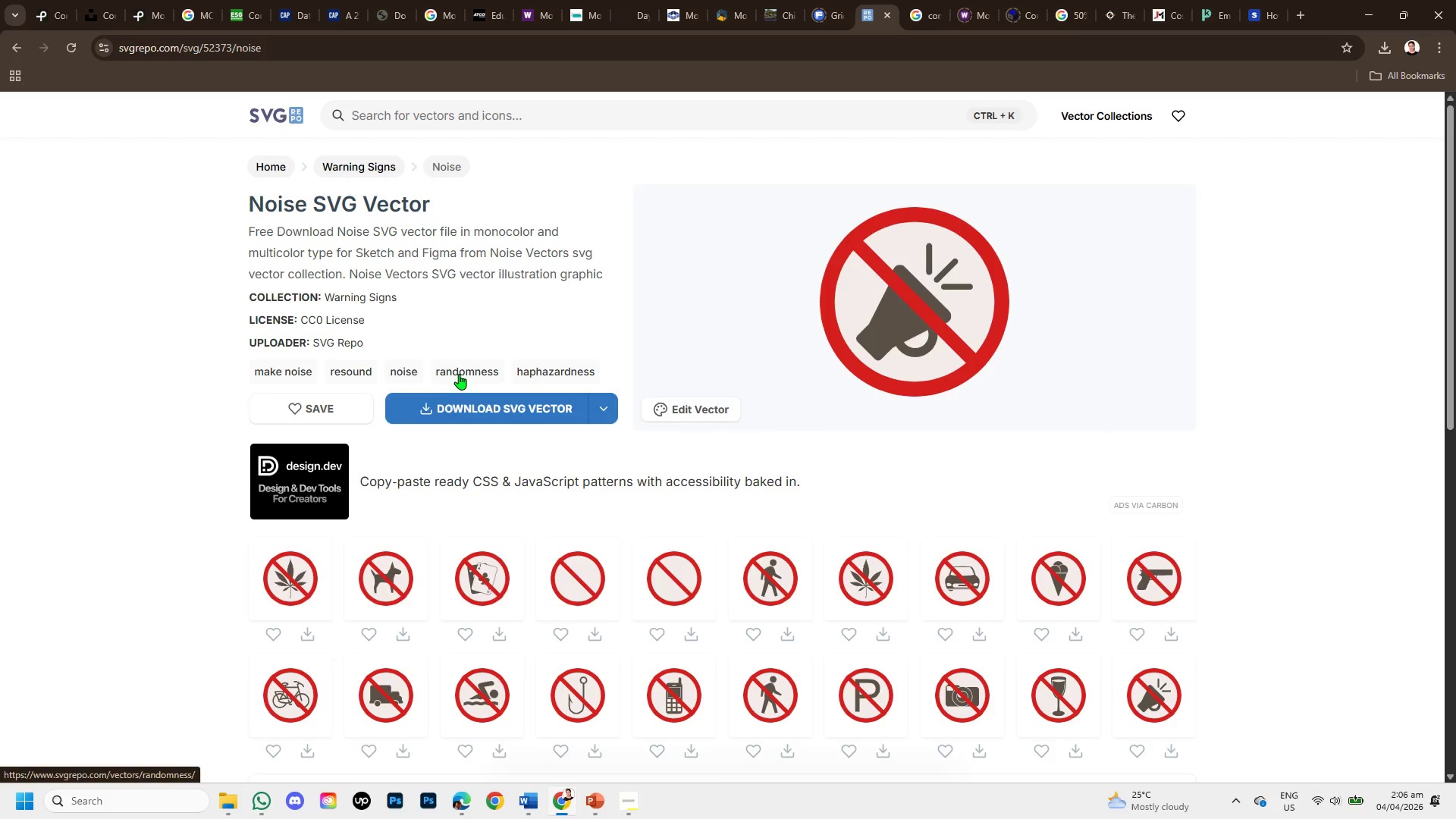 
left_click([9, 46])
 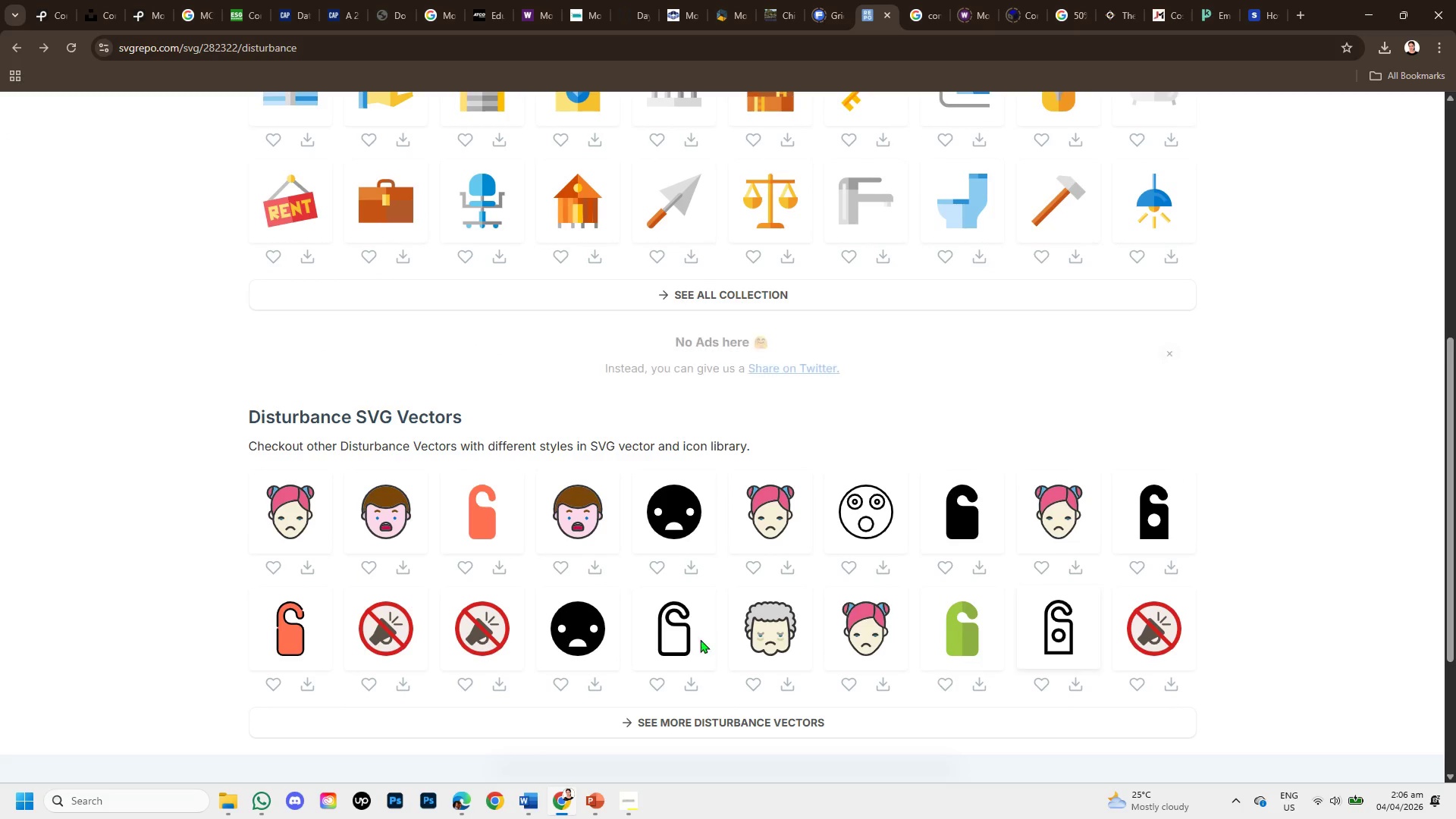 
scroll: coordinate [574, 539], scroll_direction: up, amount: 3.0
 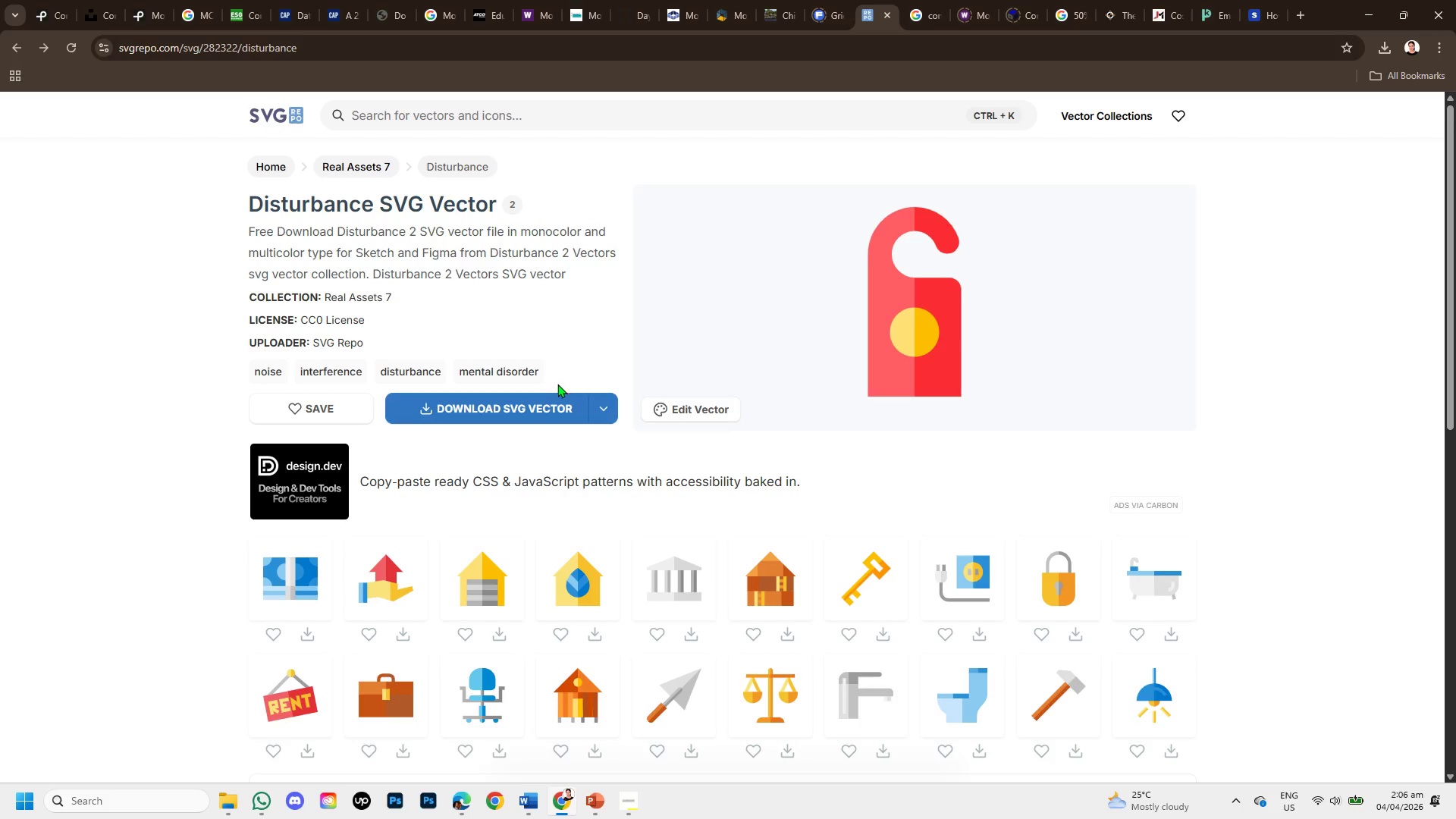 
left_click([549, 402])
 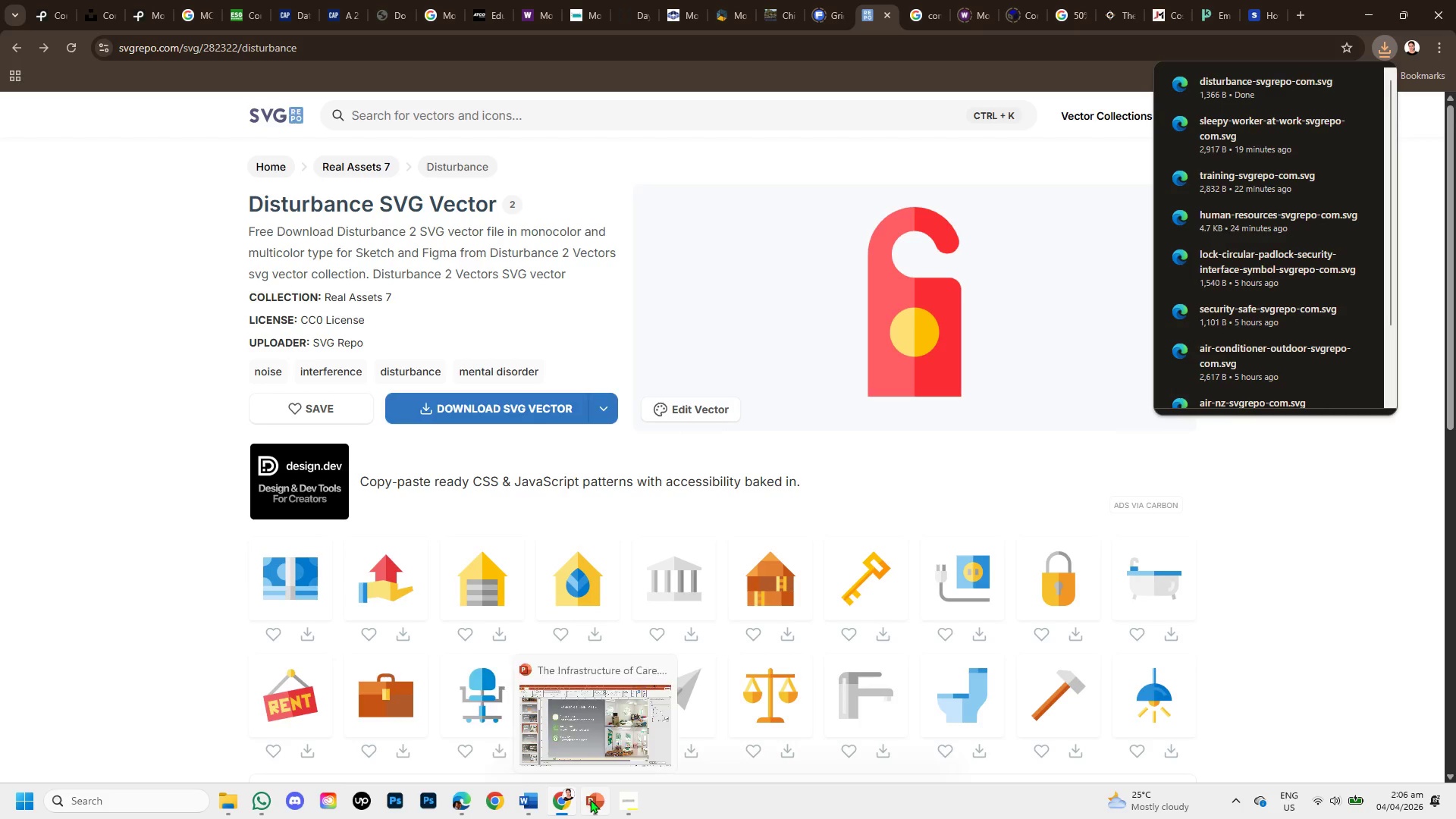 
wait(5.59)
 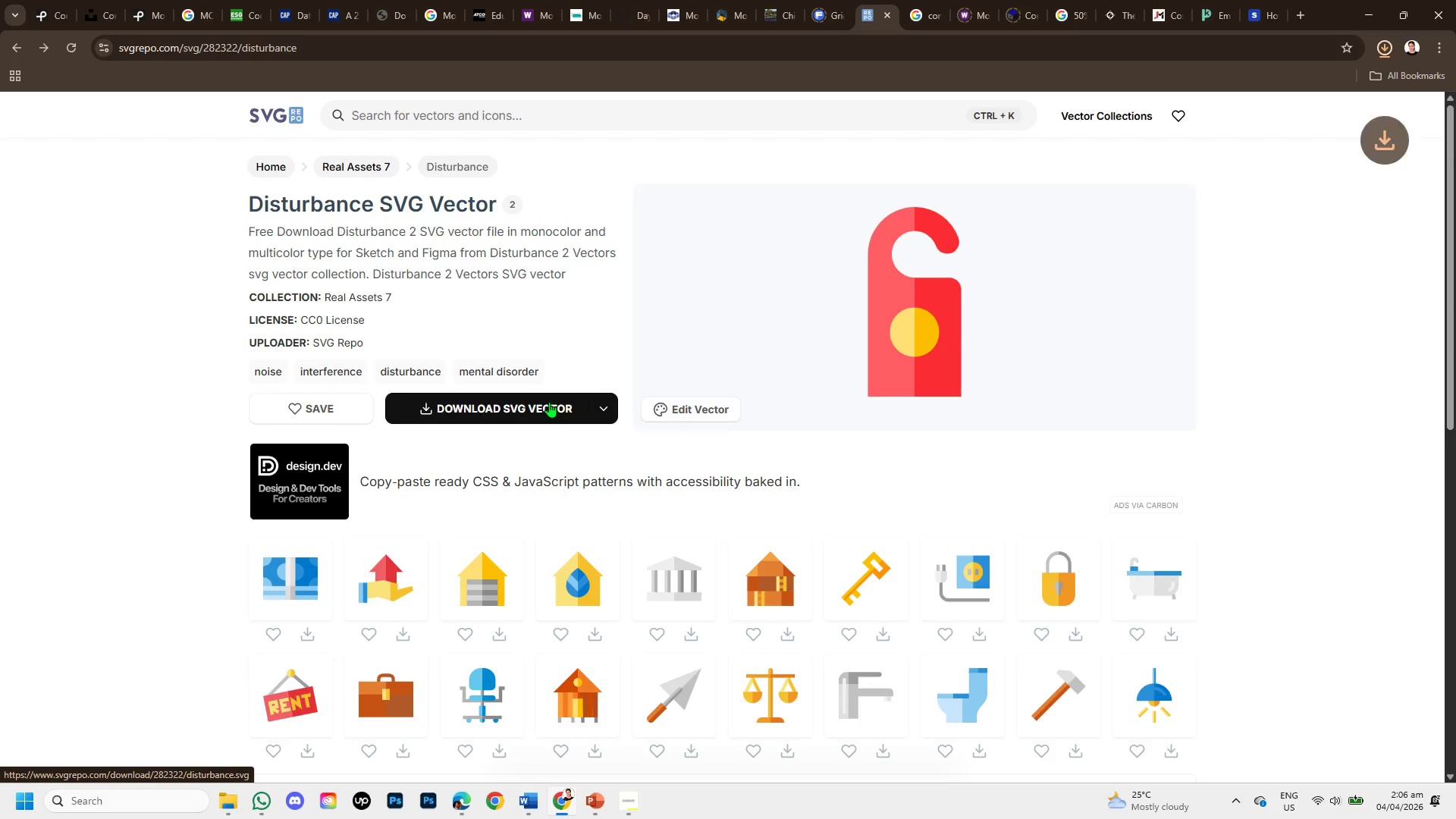 
left_click([590, 799])
 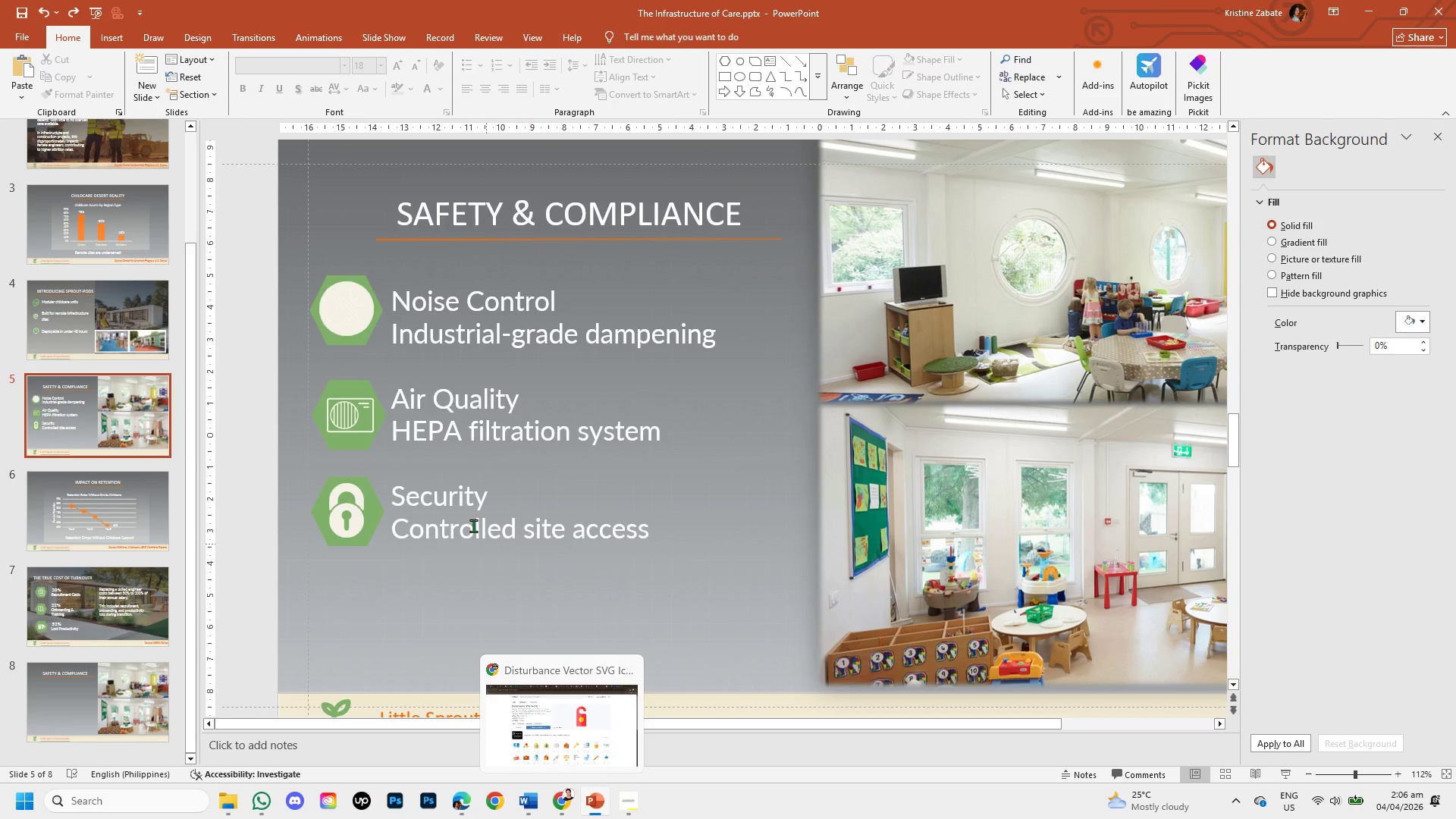 
wait(6.97)
 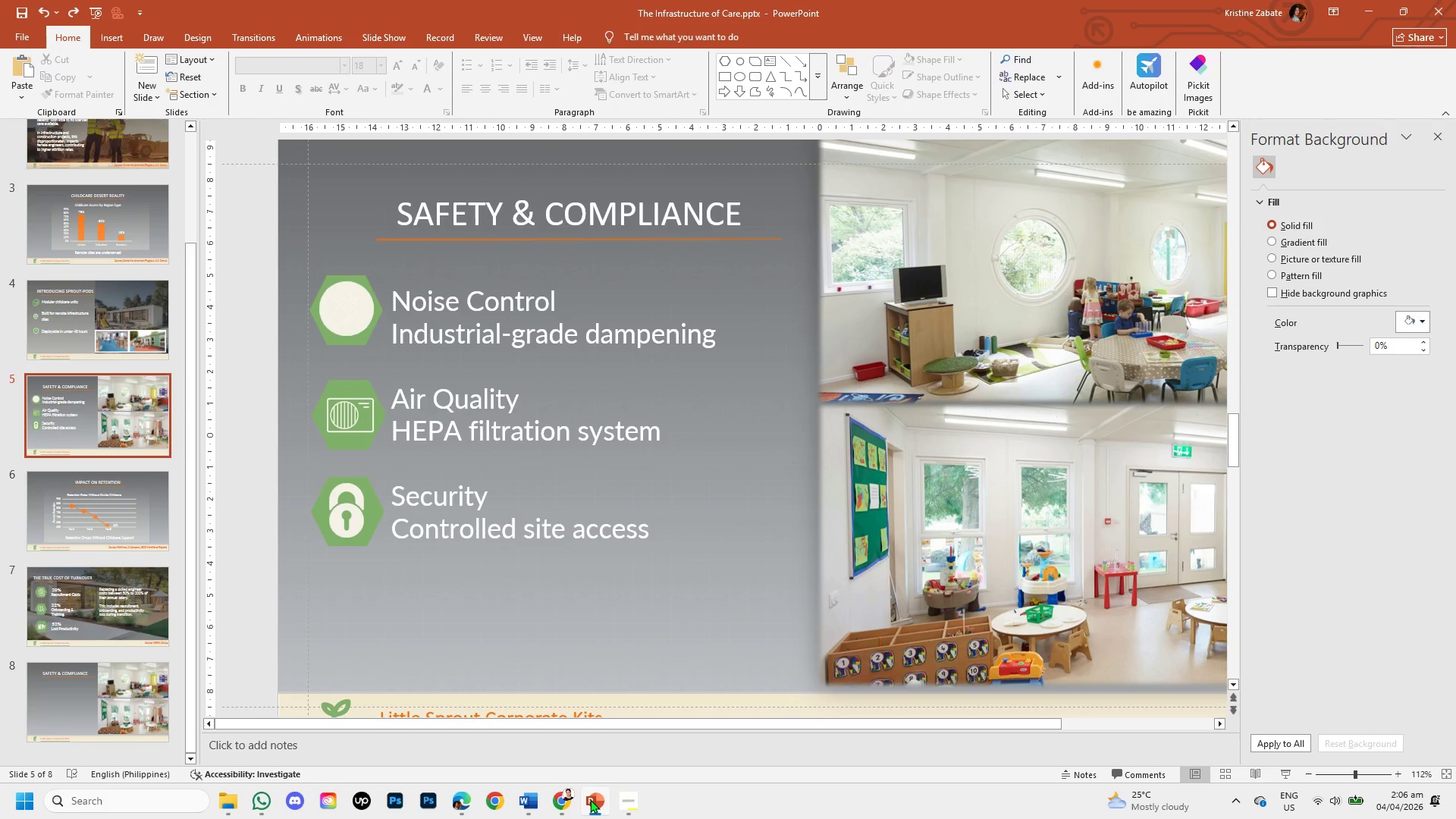 
left_click_drag(start_coordinate=[394, 337], to_coordinate=[678, 336])
 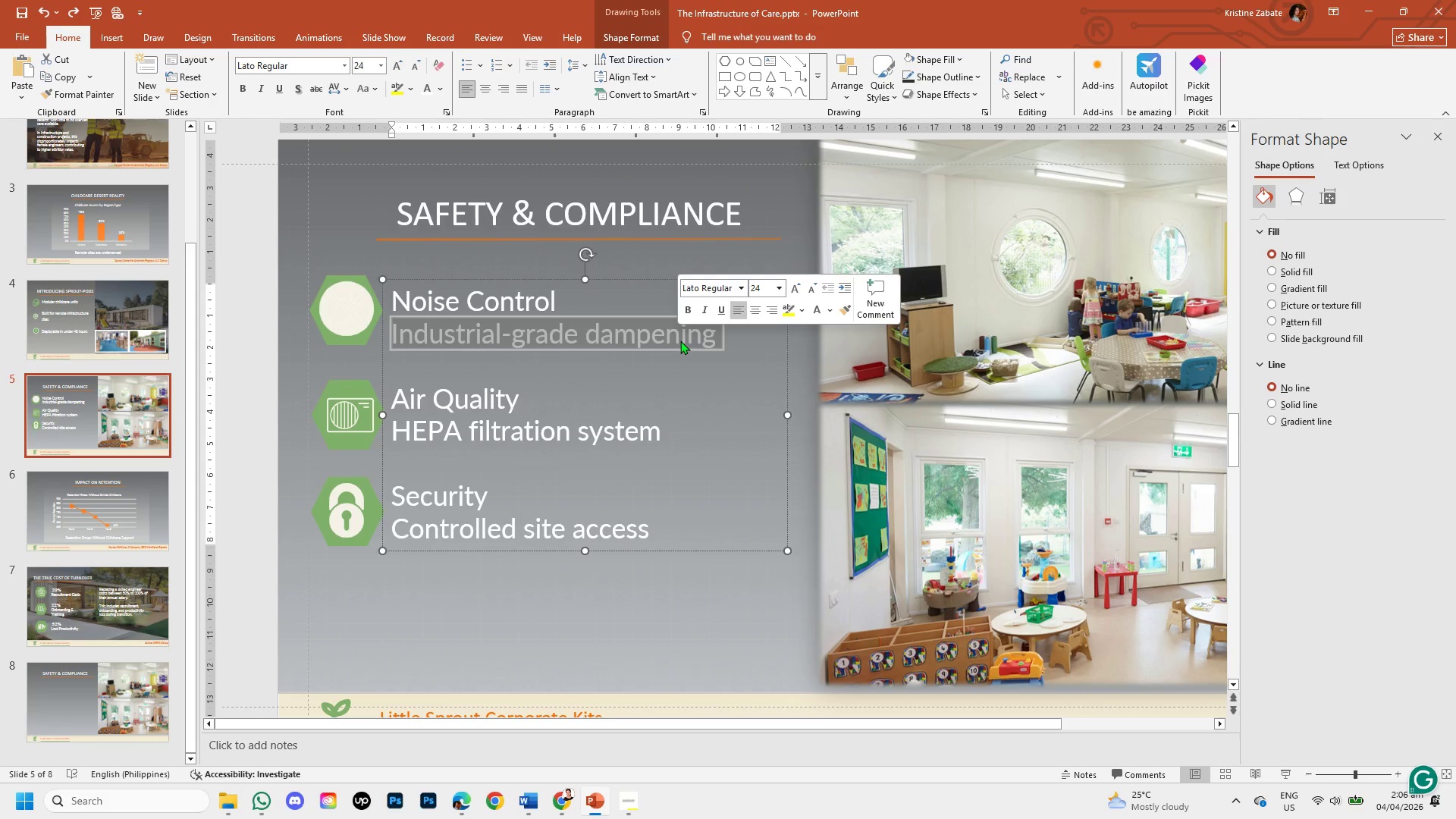 
key(Control+C)
 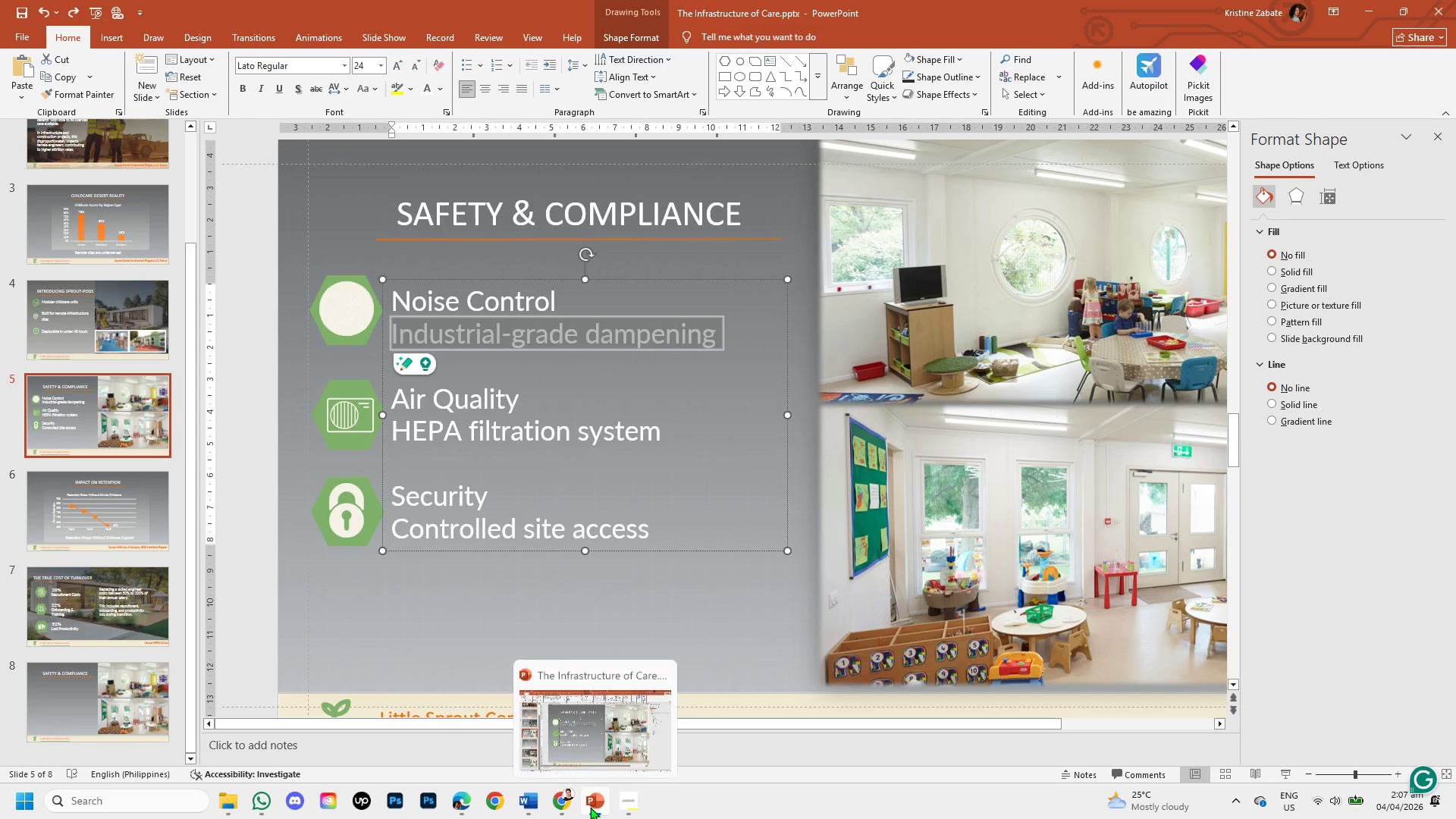 
left_click([556, 799])
 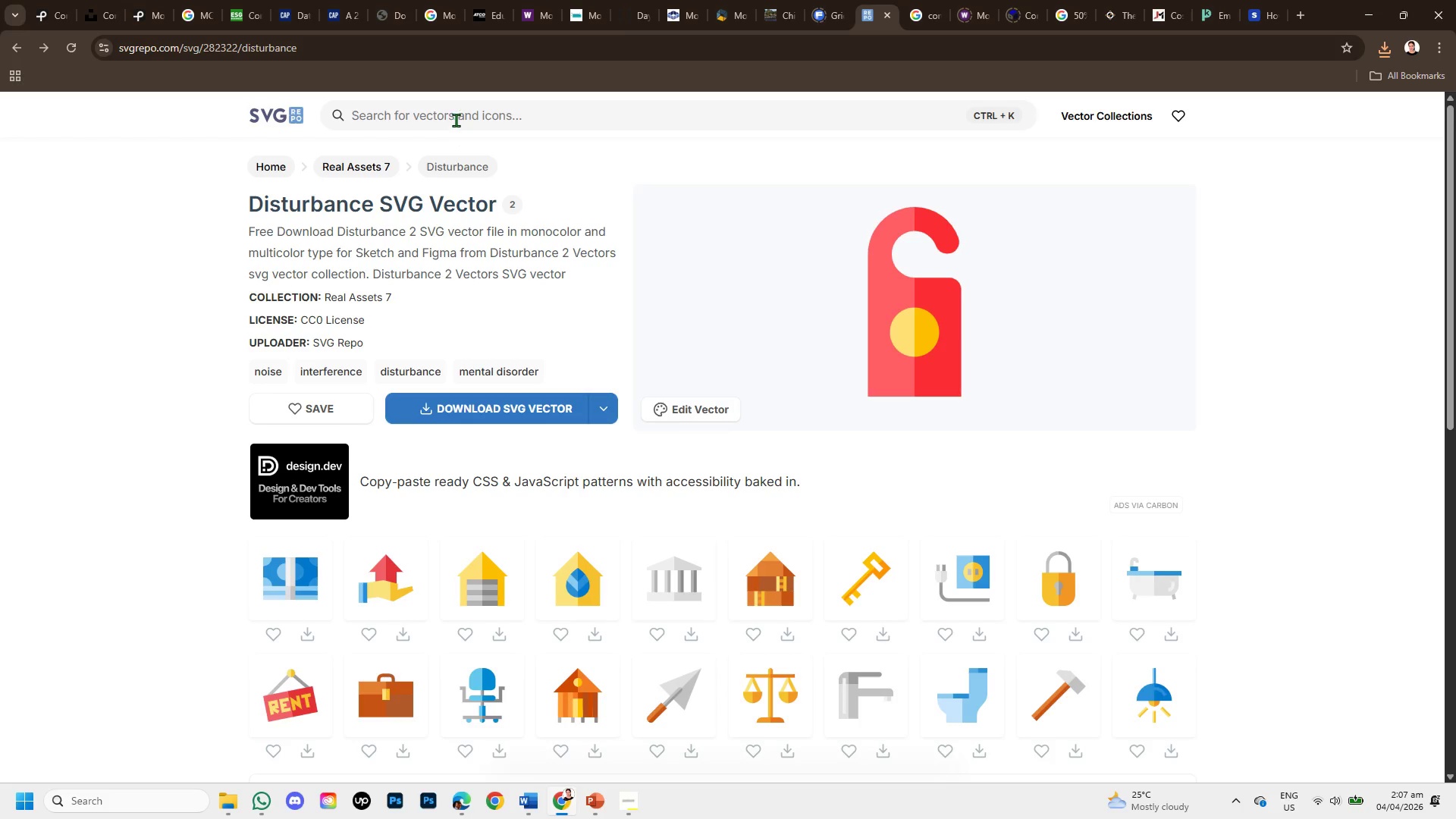 
key(Control+V)
 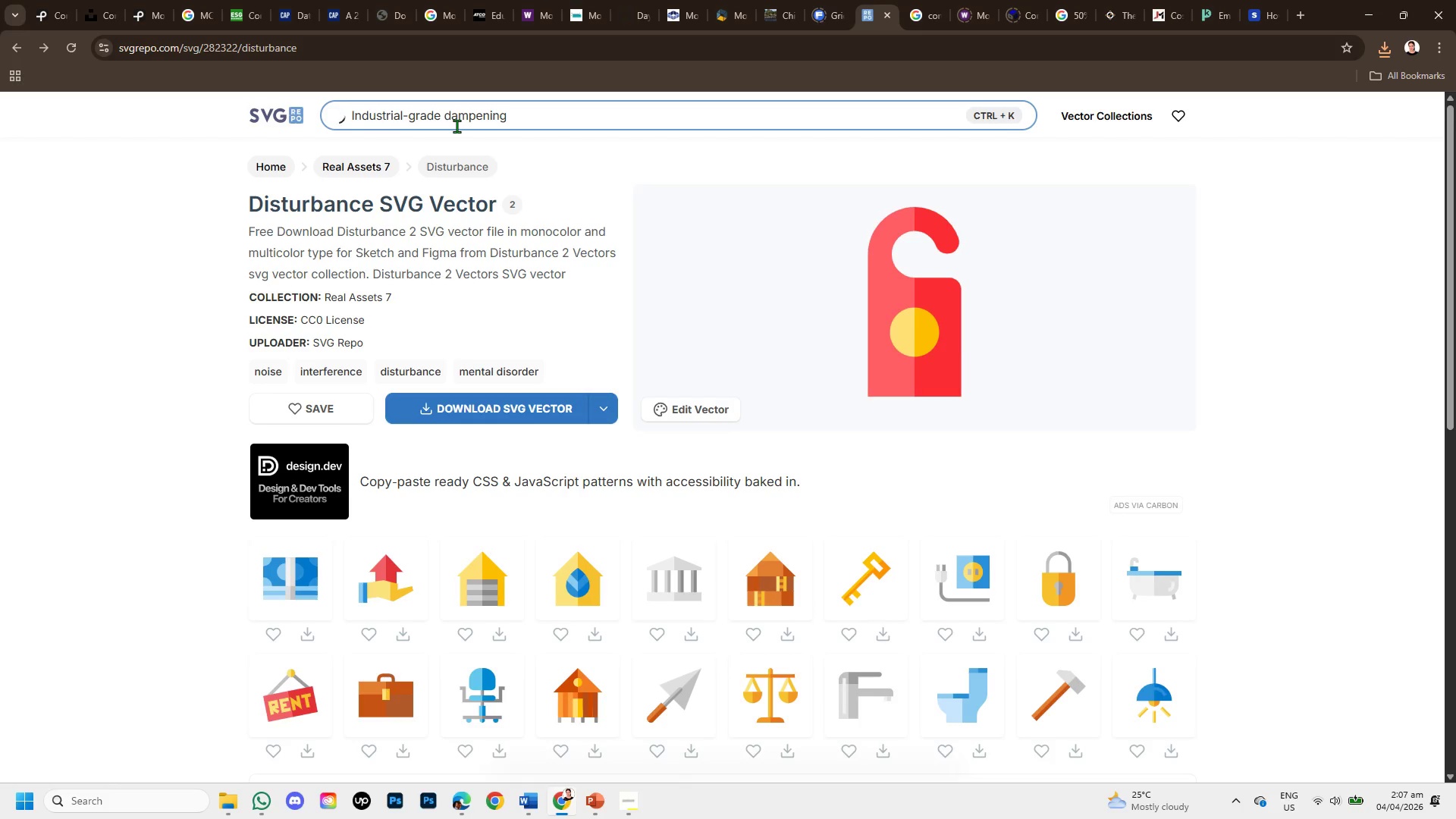 
key(Enter)
 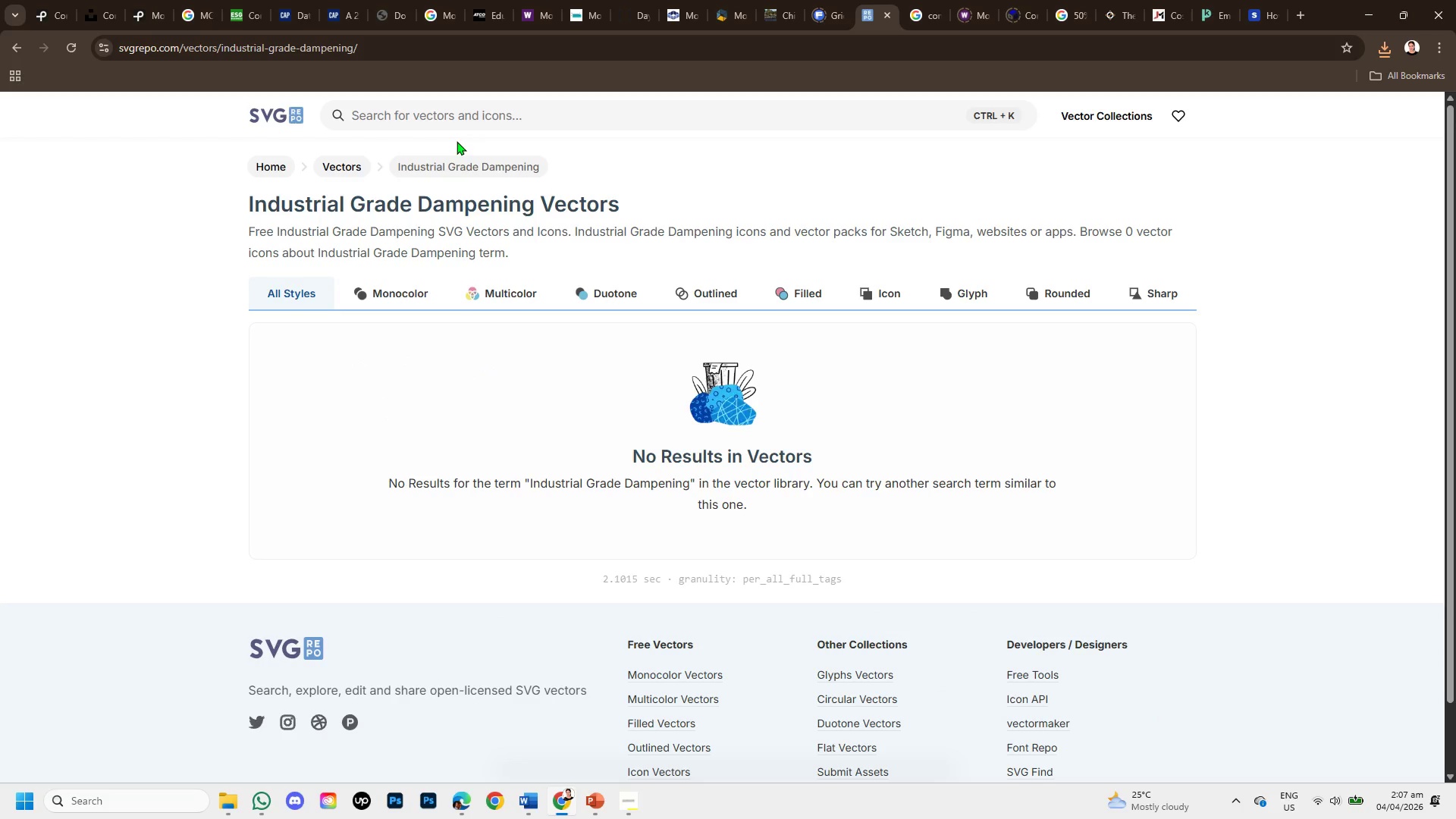 
wait(5.38)
 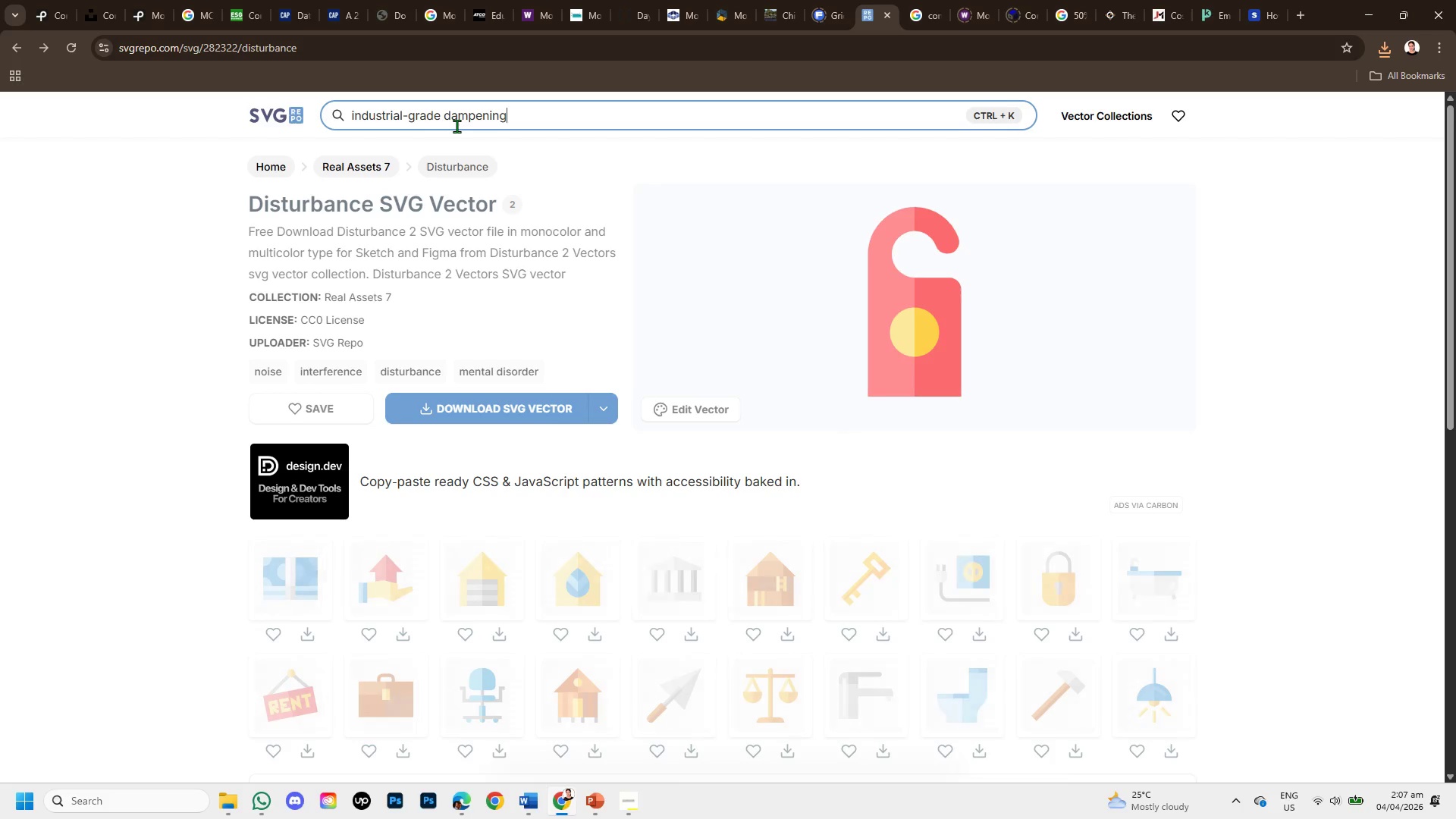 
left_click([536, 116])
 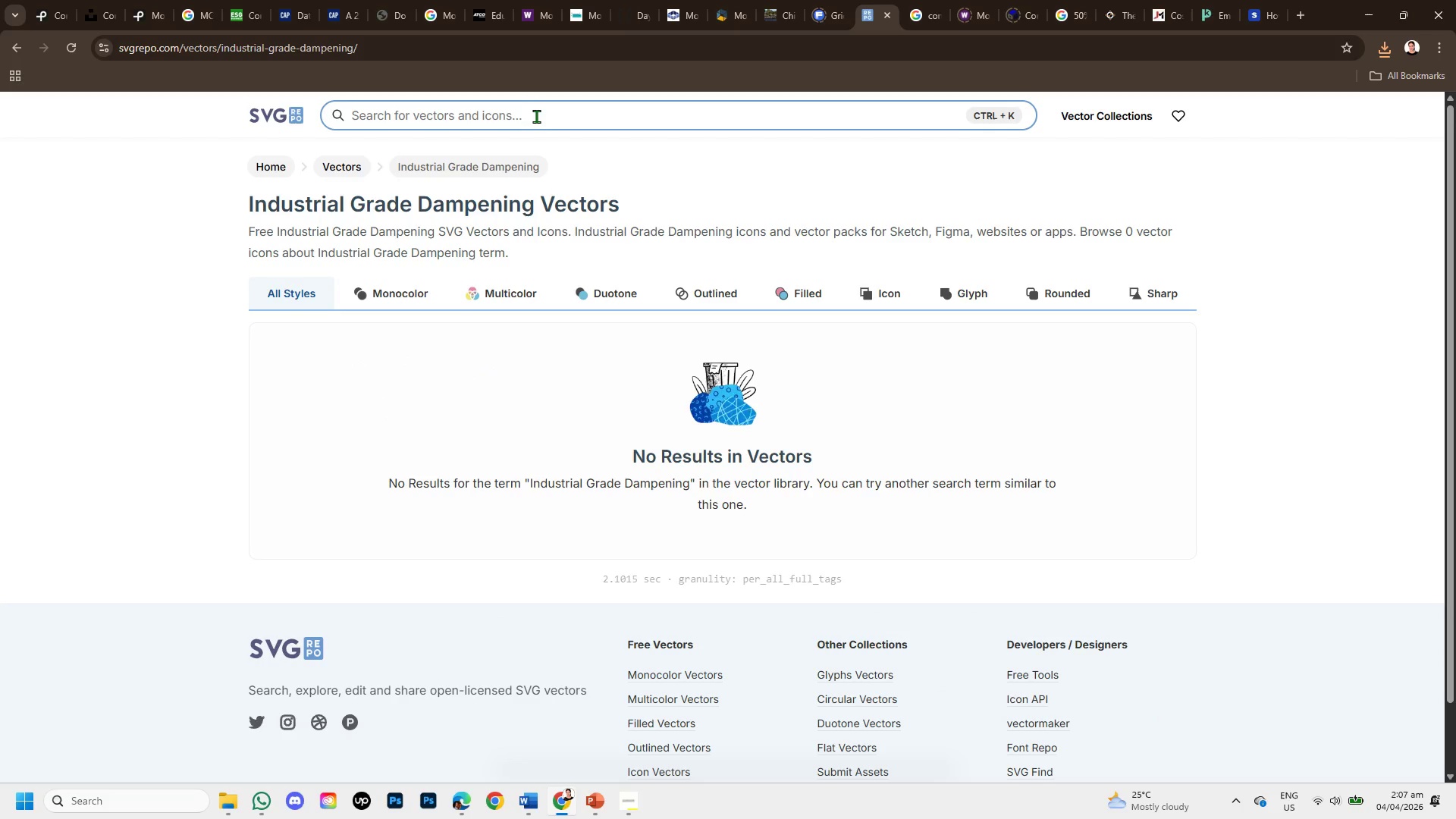 
key(Control+V)
 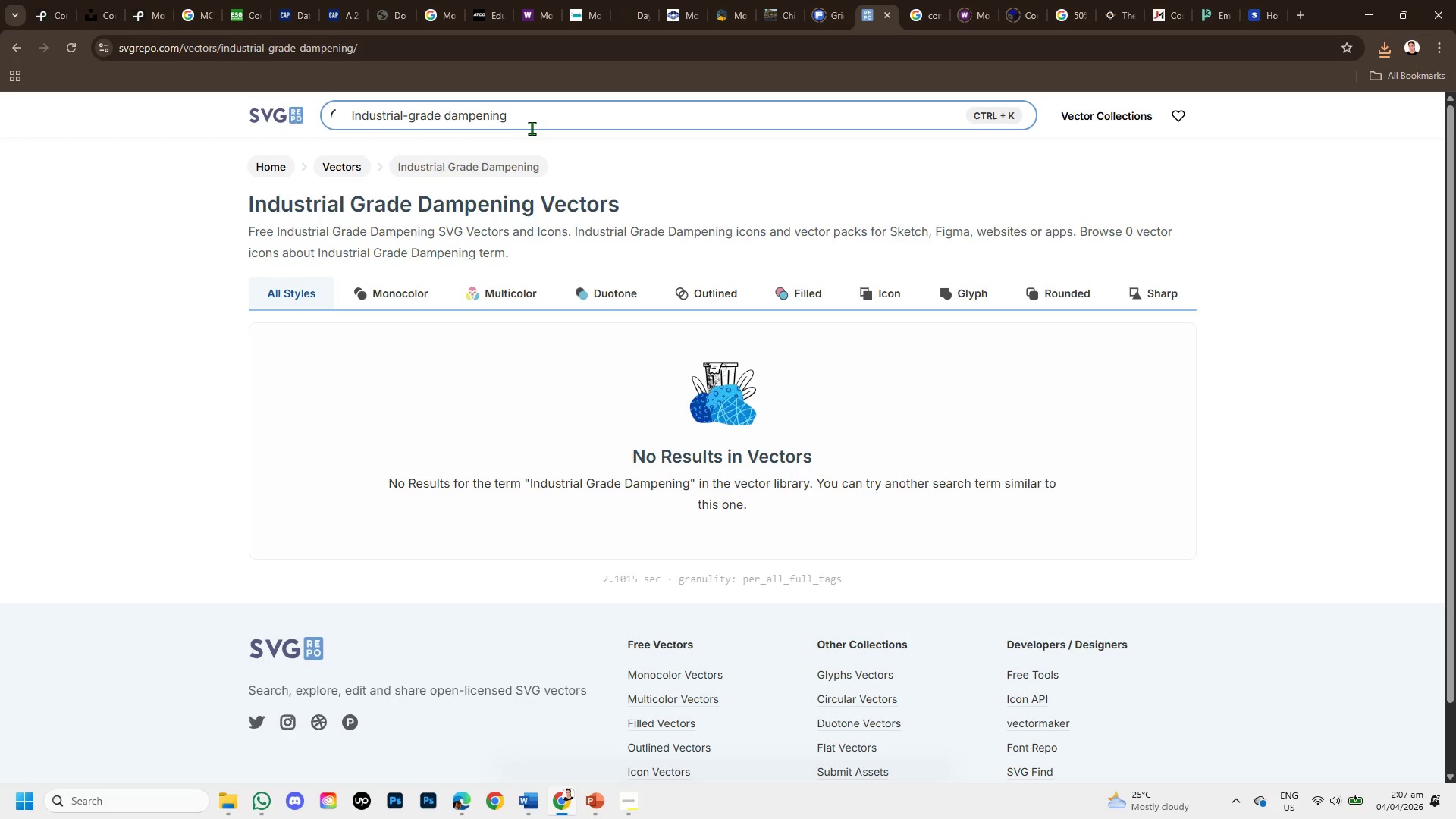 
hold_key(key=Backspace, duration=0.98)
 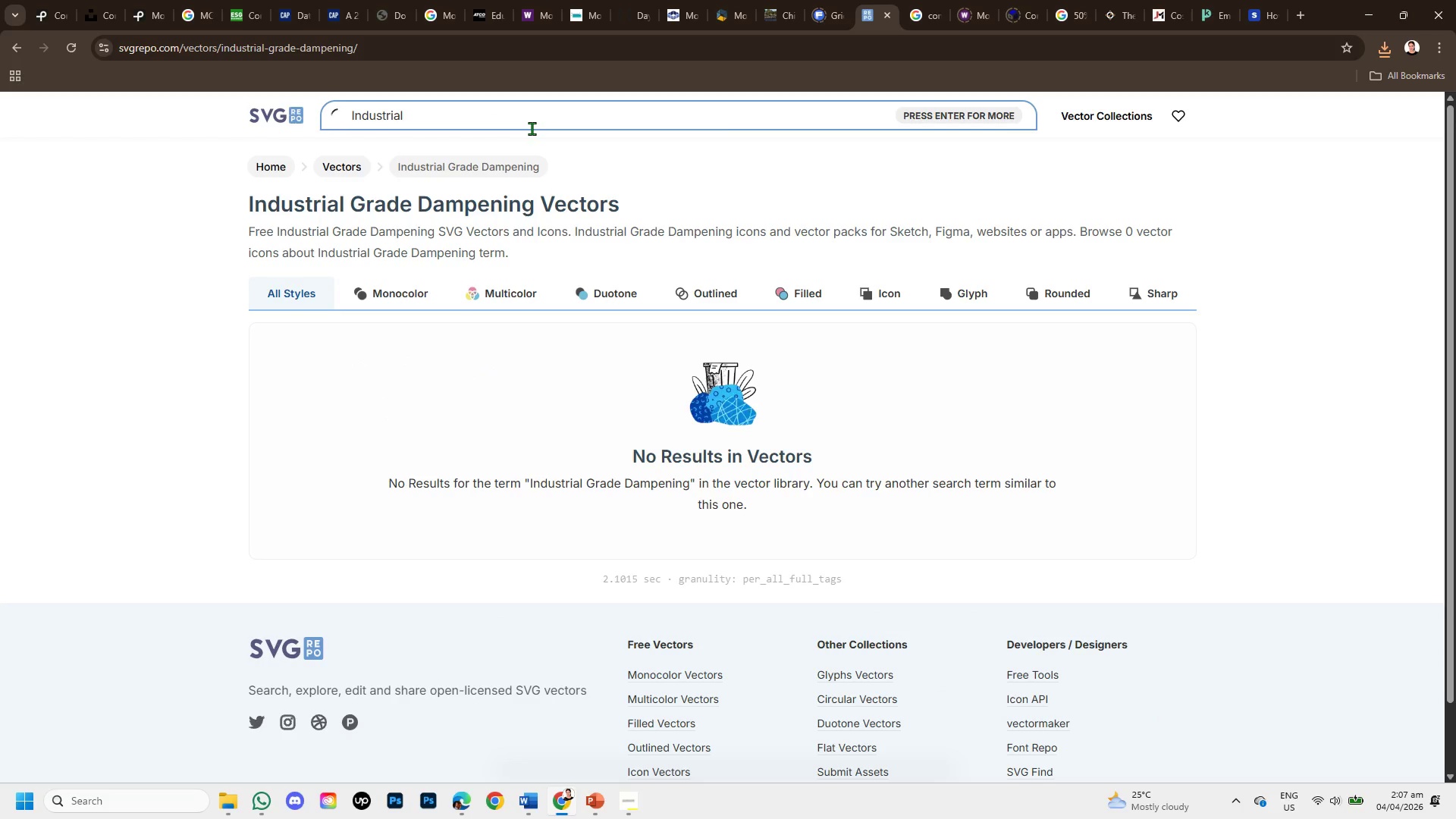 
key(Enter)
 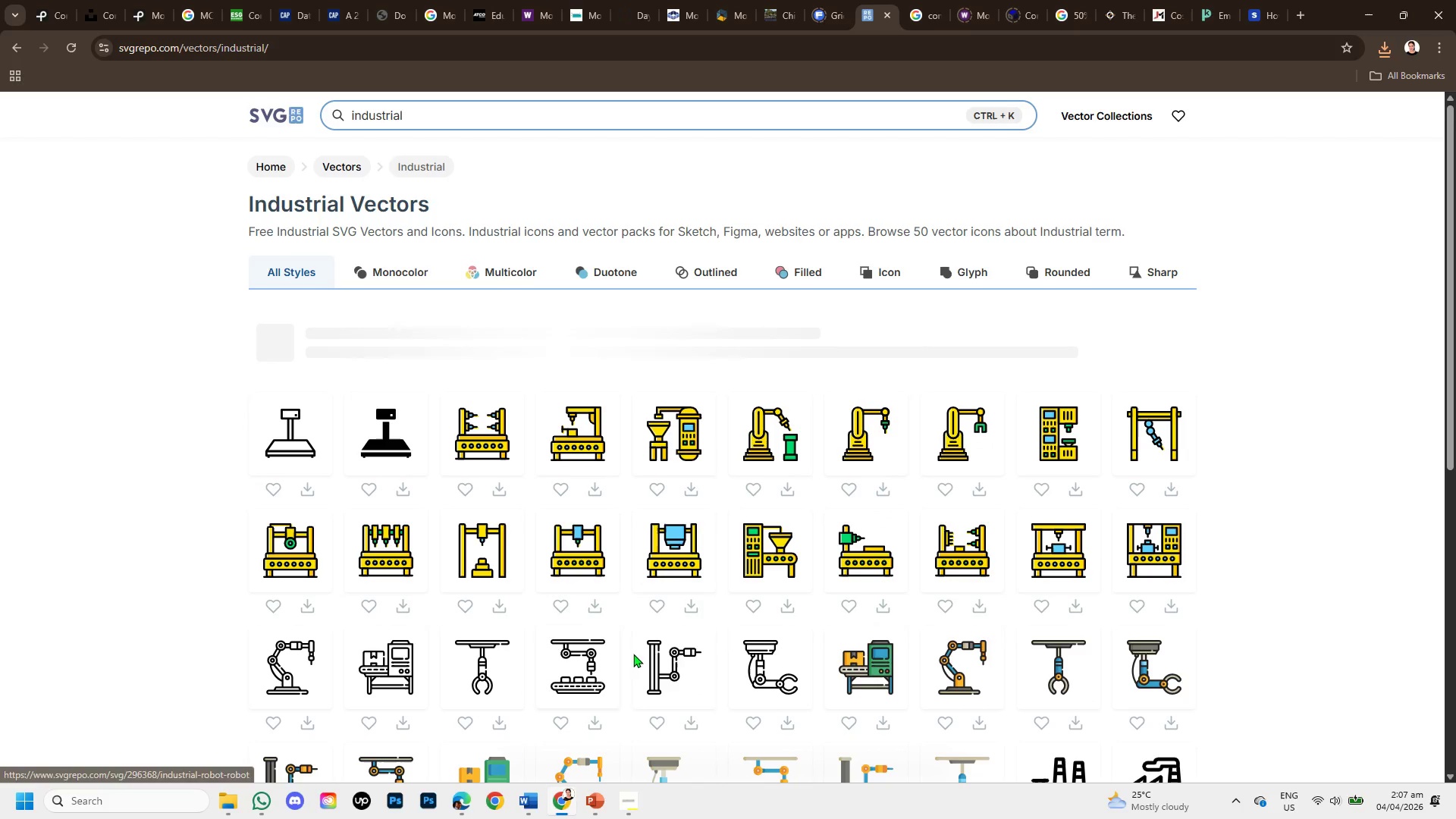 
scroll: coordinate [698, 631], scroll_direction: down, amount: 2.0
 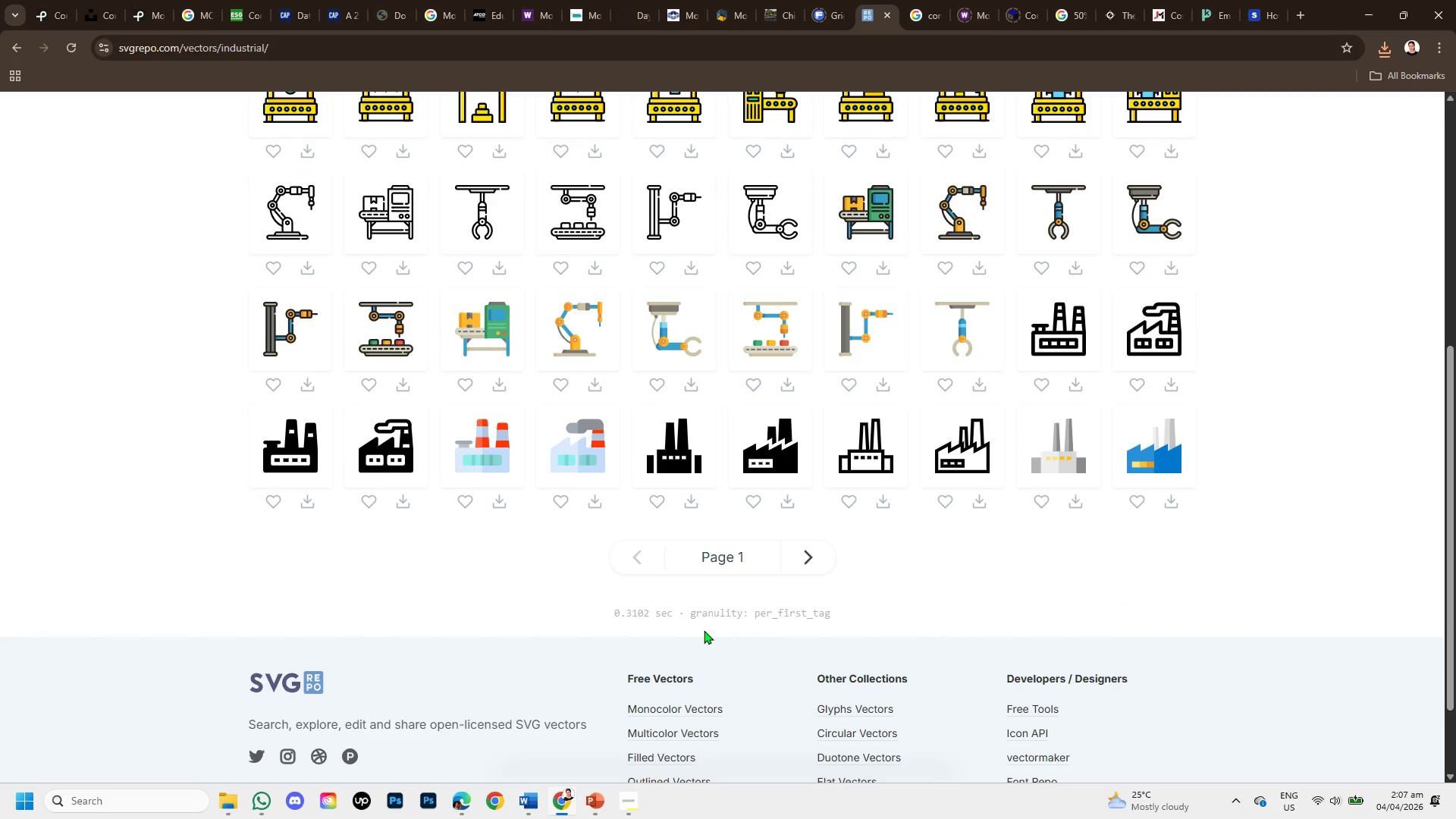 
scroll: coordinate [704, 629], scroll_direction: up, amount: 2.0
 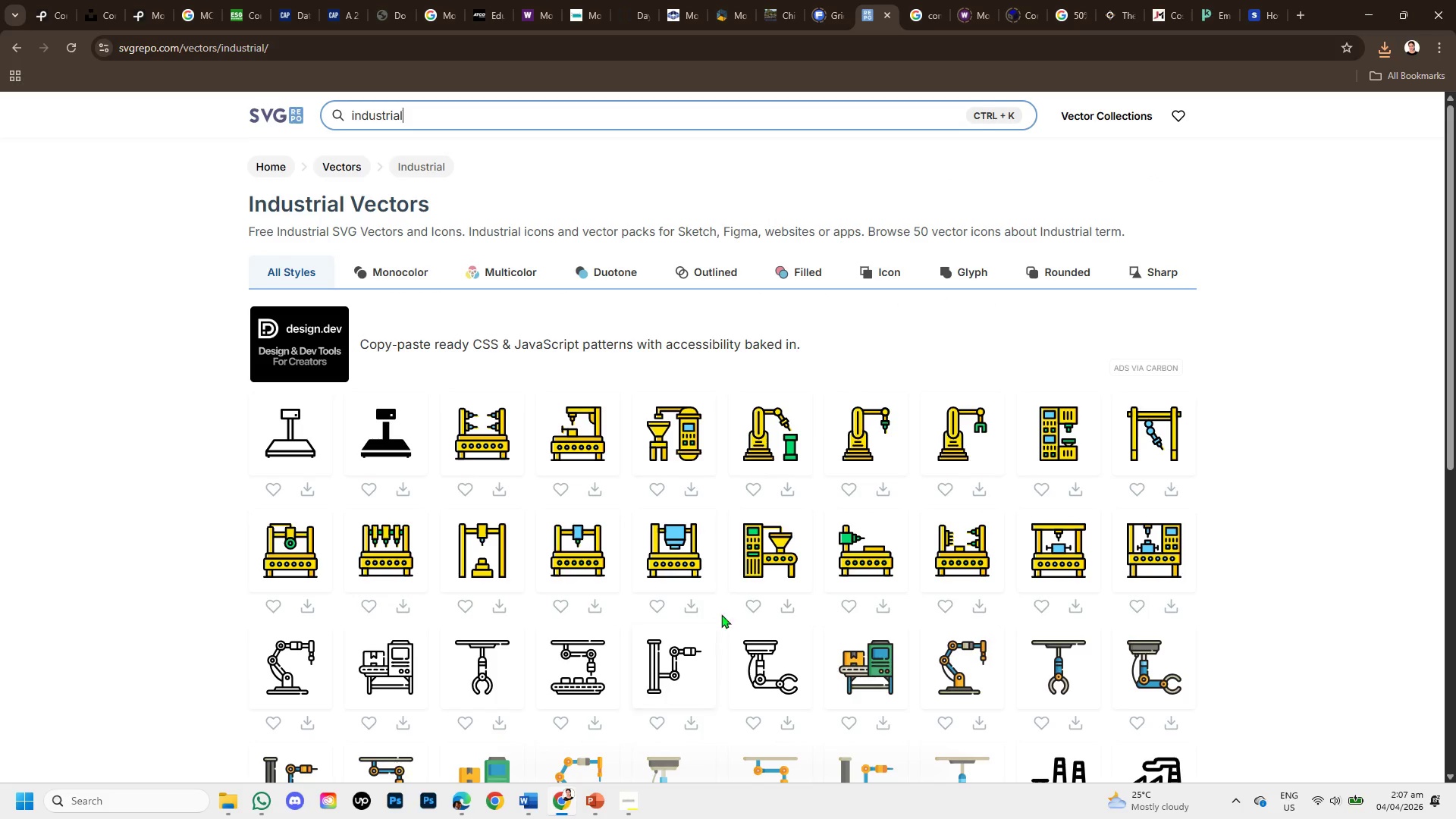 
scroll: coordinate [745, 613], scroll_direction: down, amount: 2.0
 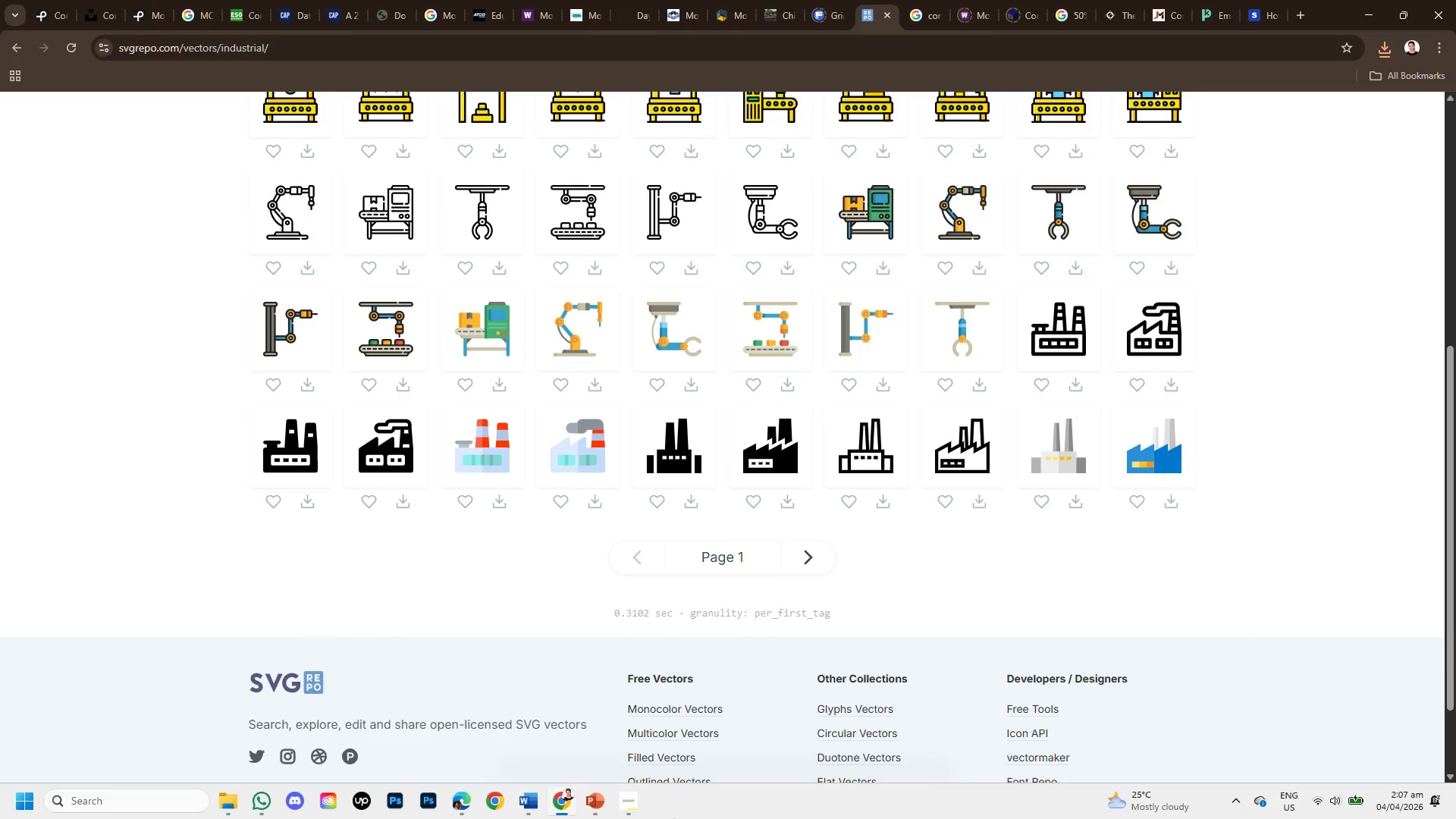 
wait(7.26)
 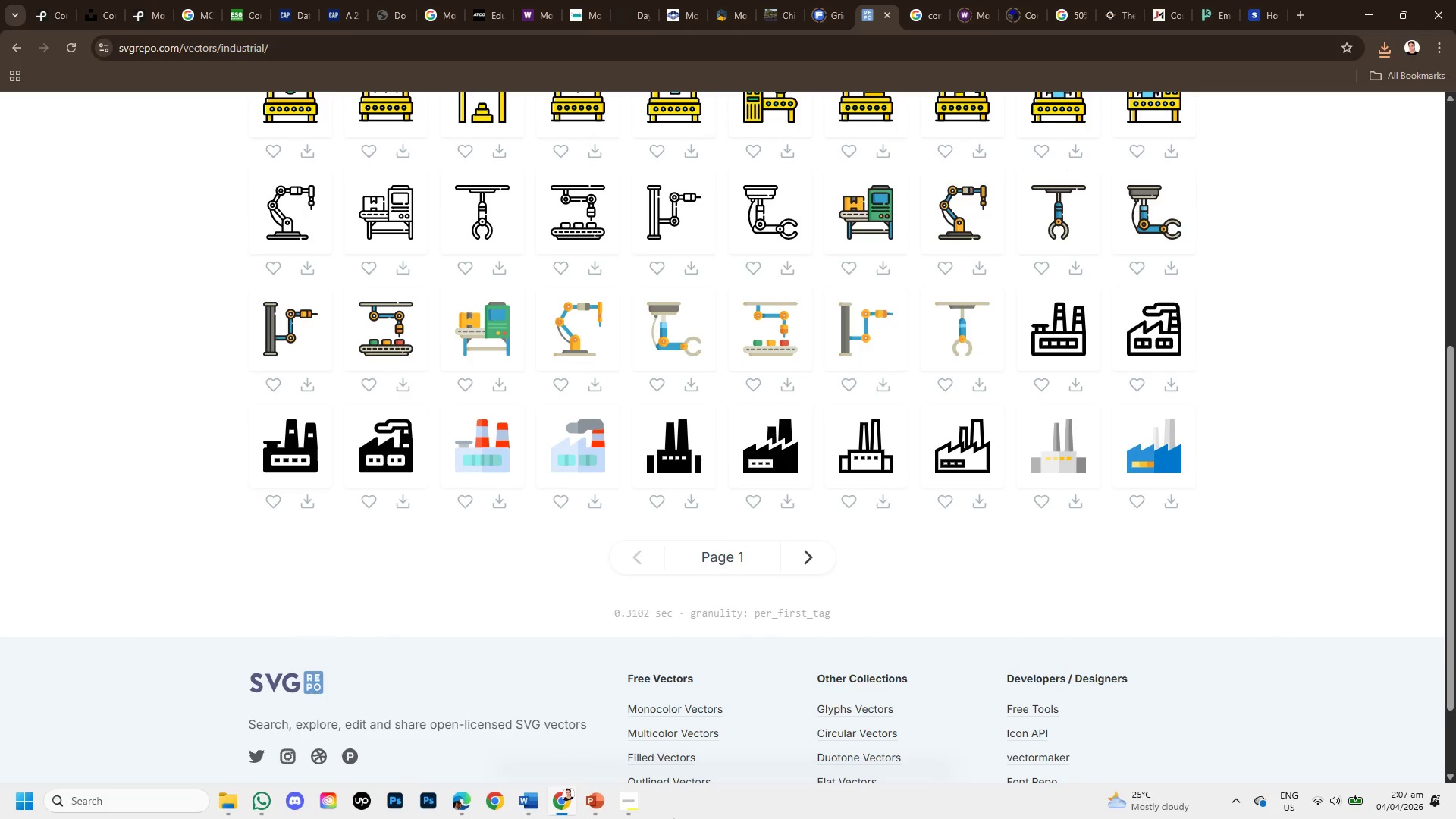 
left_click([805, 559])
 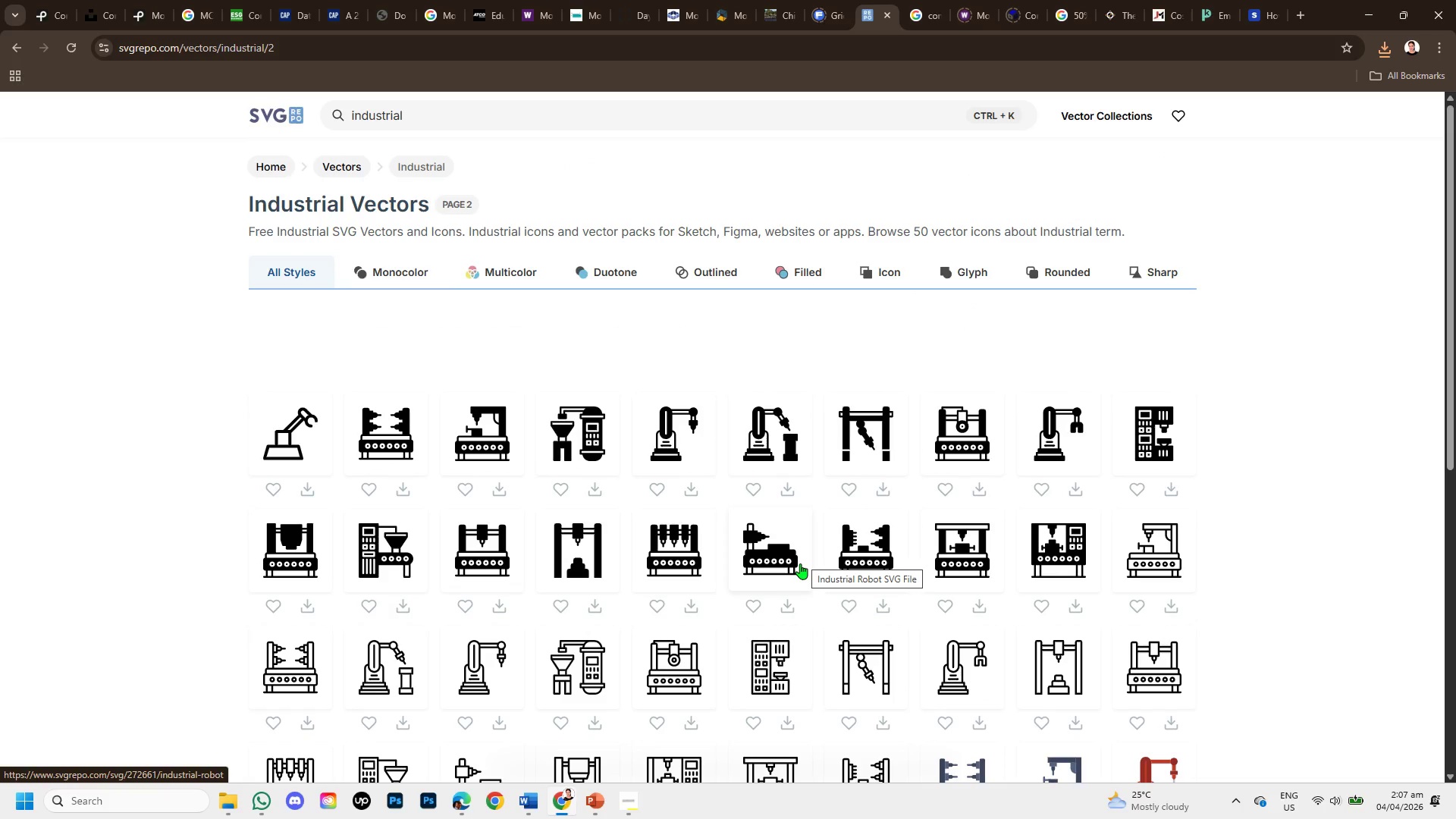 
scroll: coordinate [800, 563], scroll_direction: down, amount: 1.0
 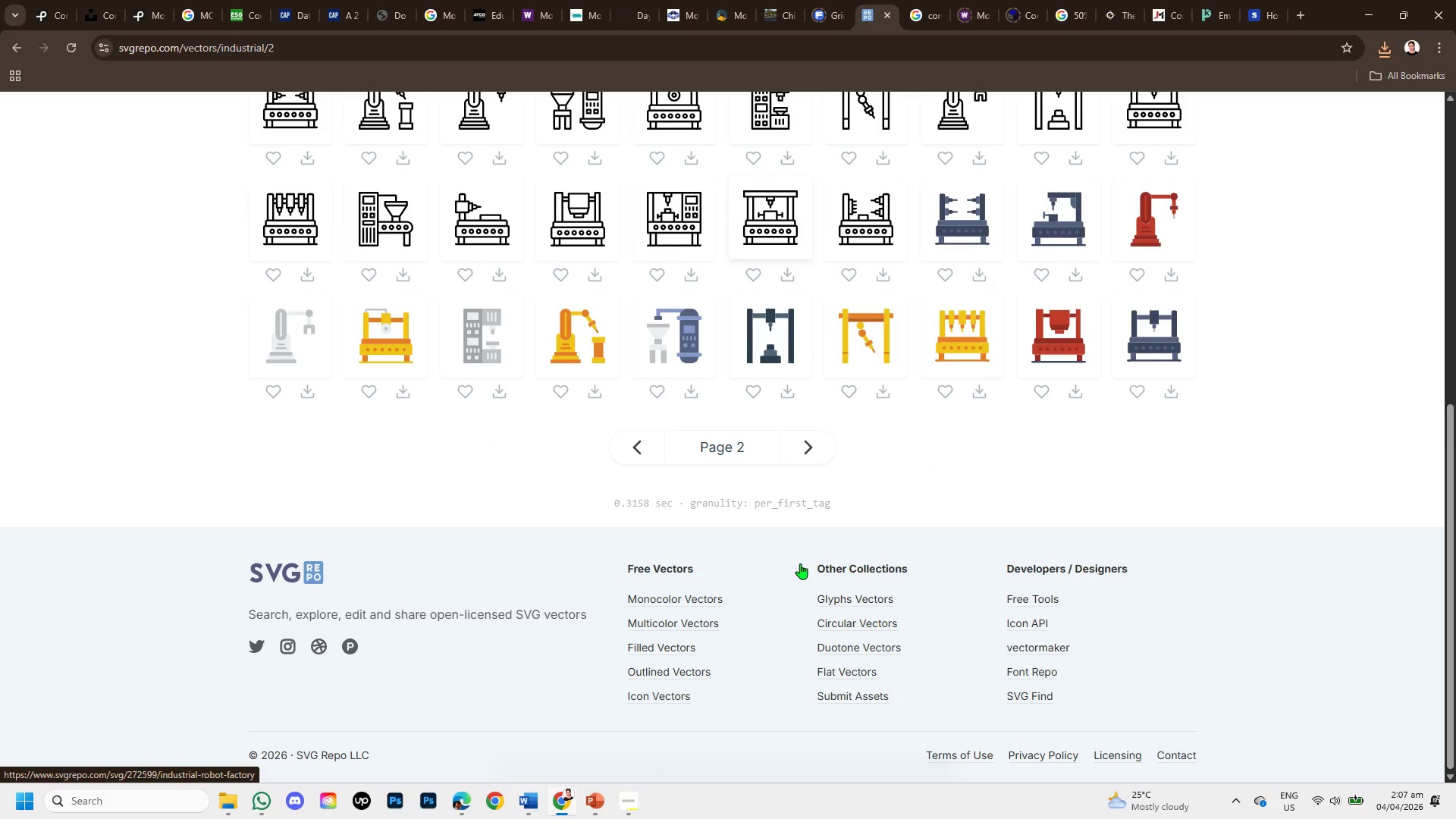 
scroll: coordinate [661, 266], scroll_direction: up, amount: 8.0
 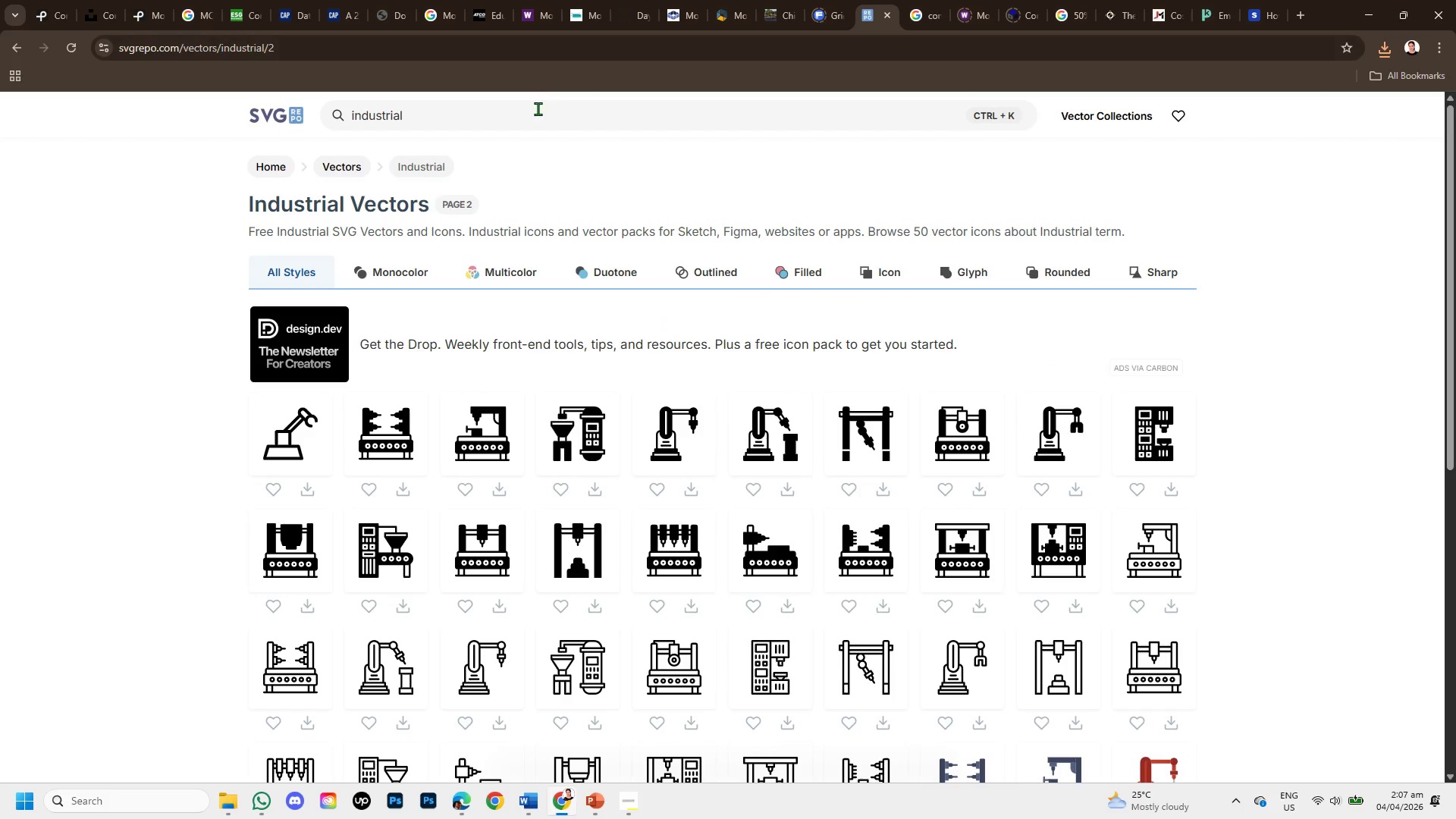 
left_click([538, 108])
 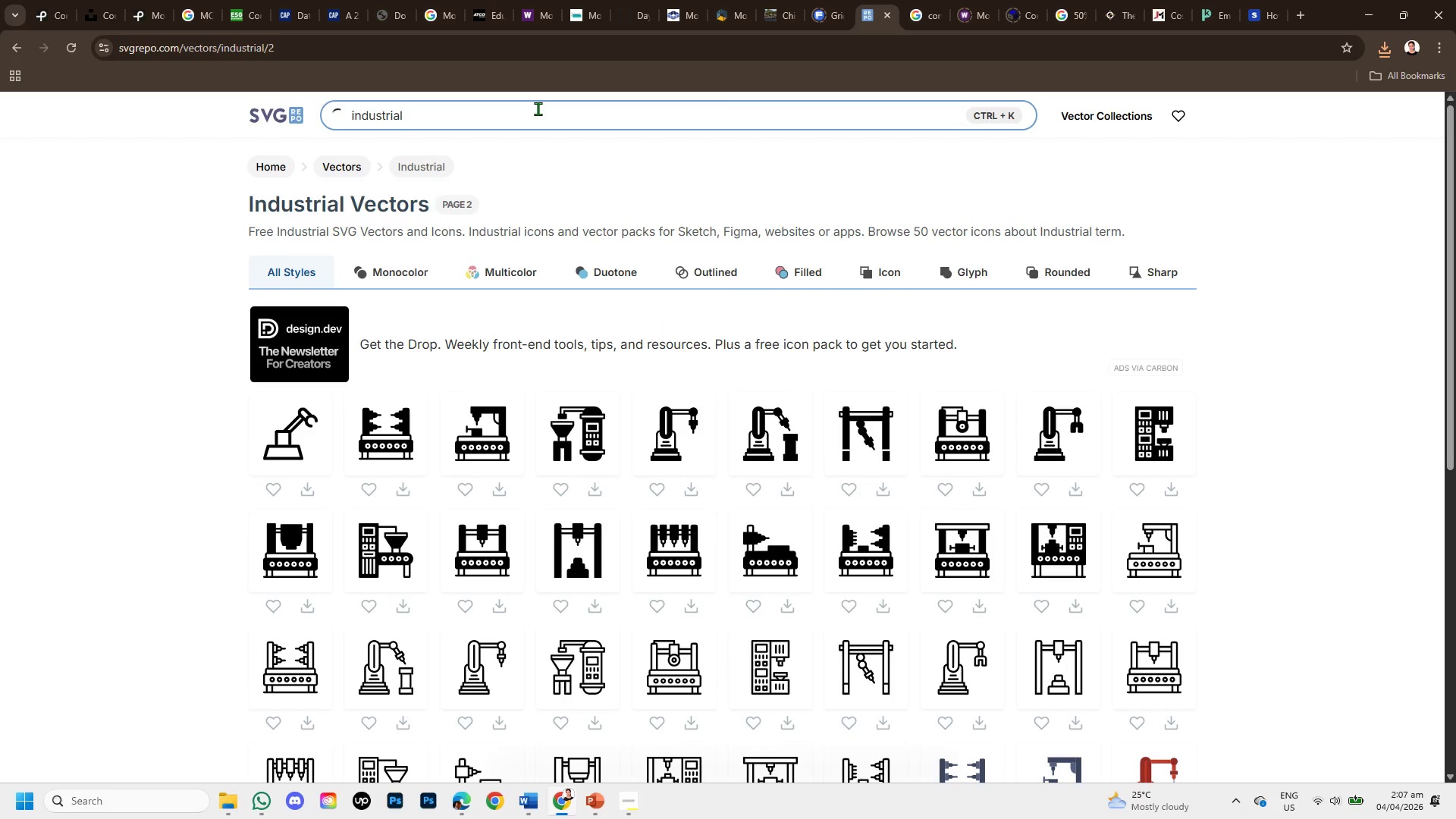 
hold_key(key=Backspace, duration=1.06)
 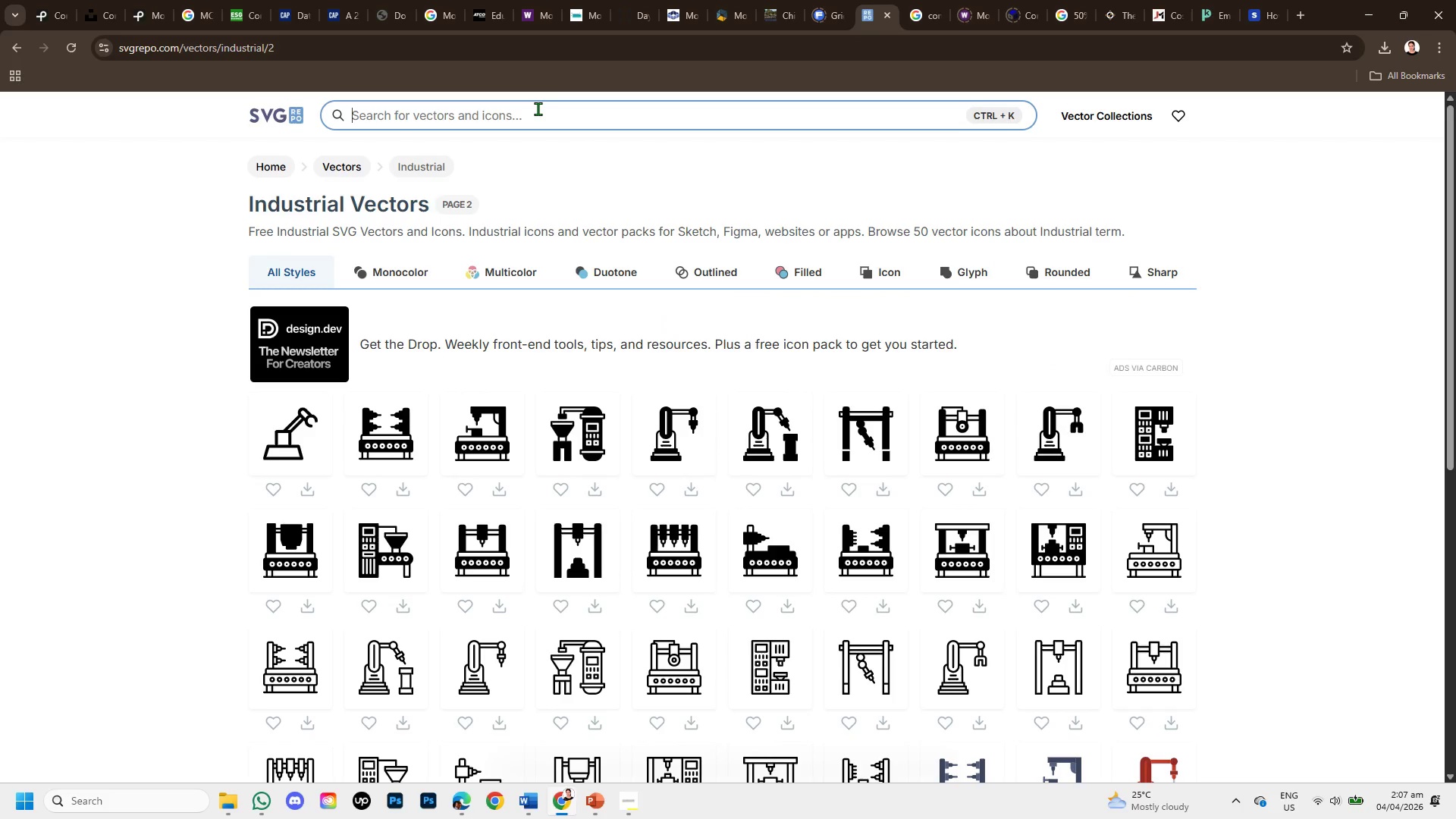 
type(noises )
 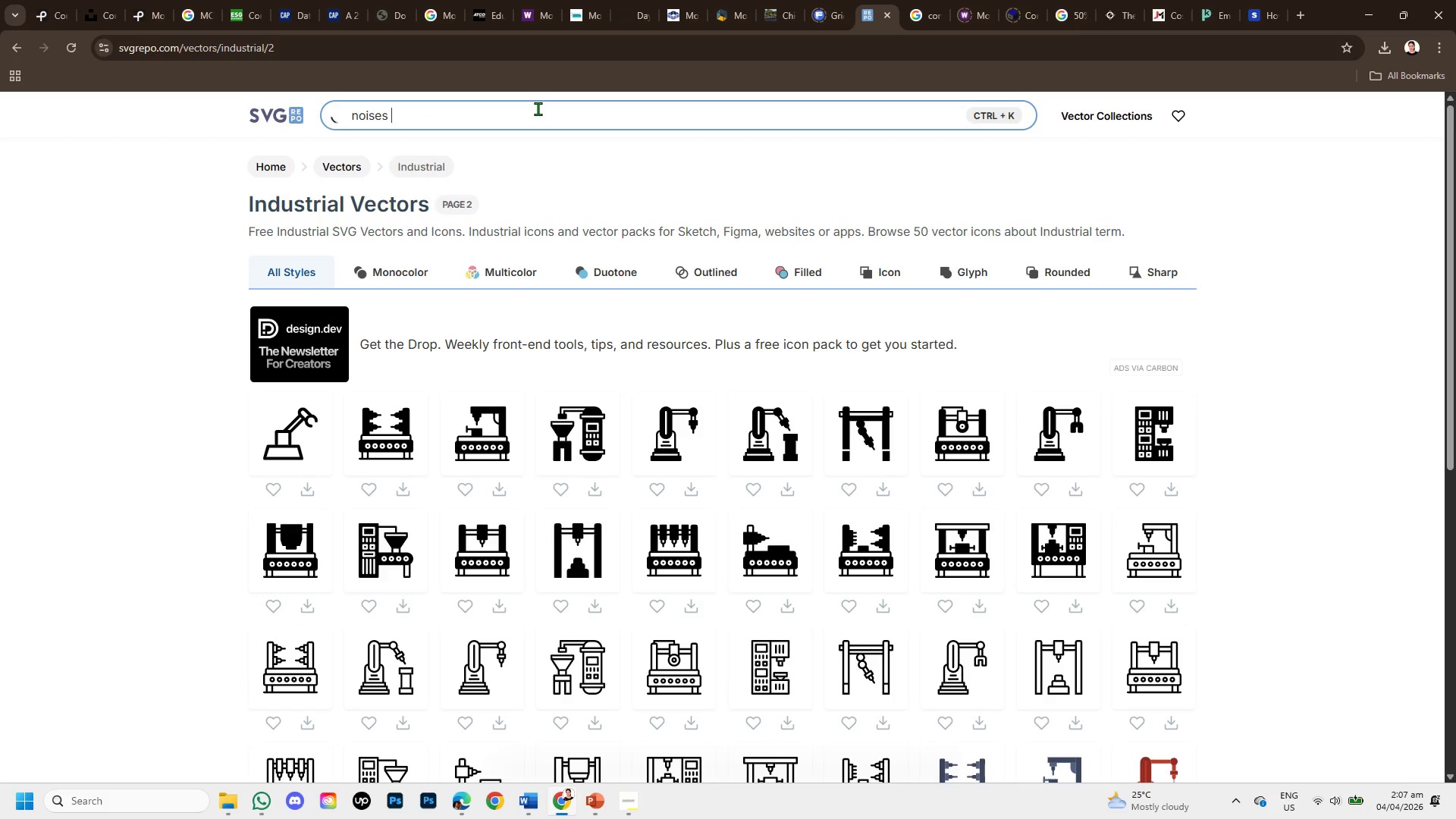 
key(Enter)
 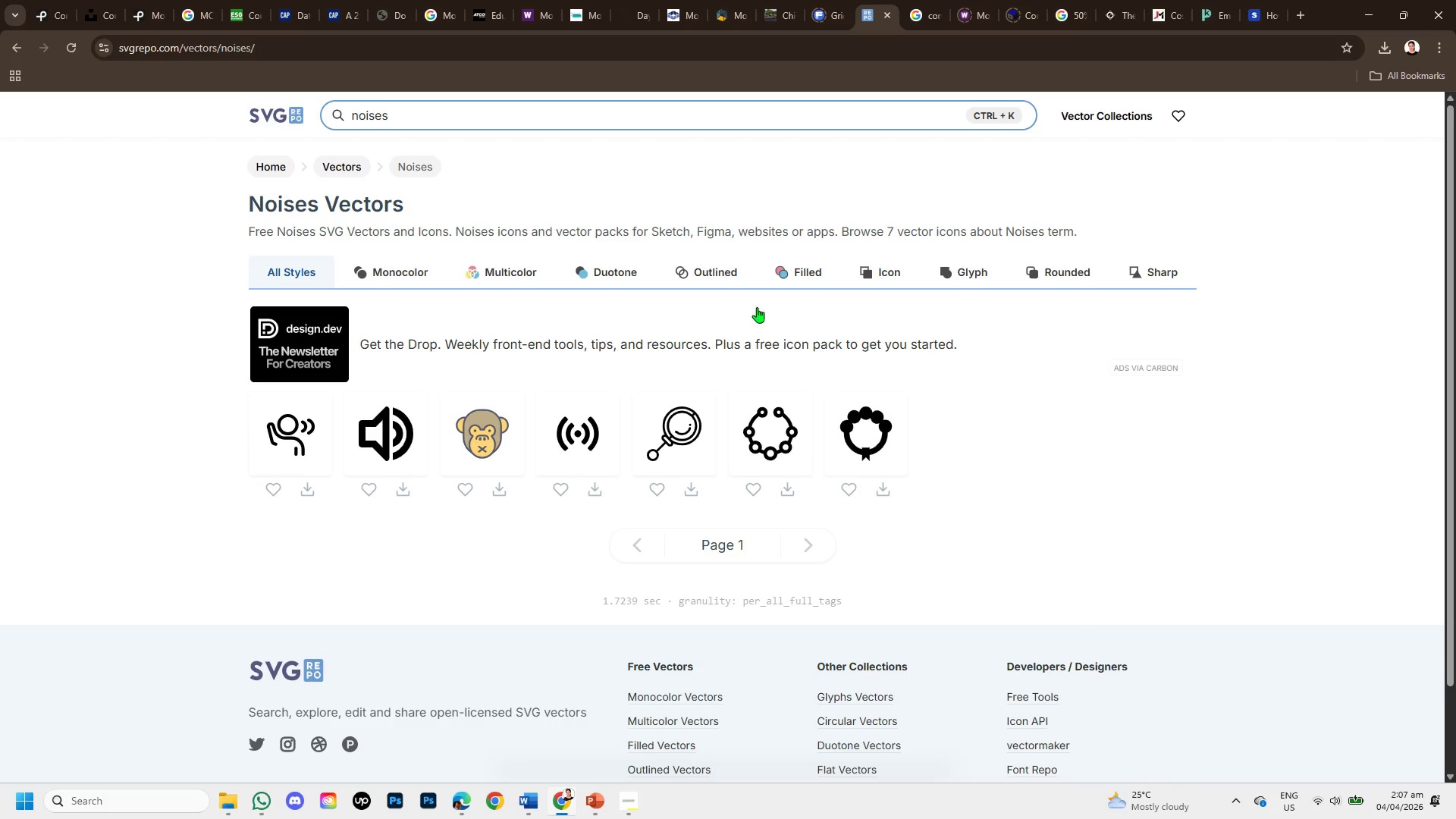 
wait(10.28)
 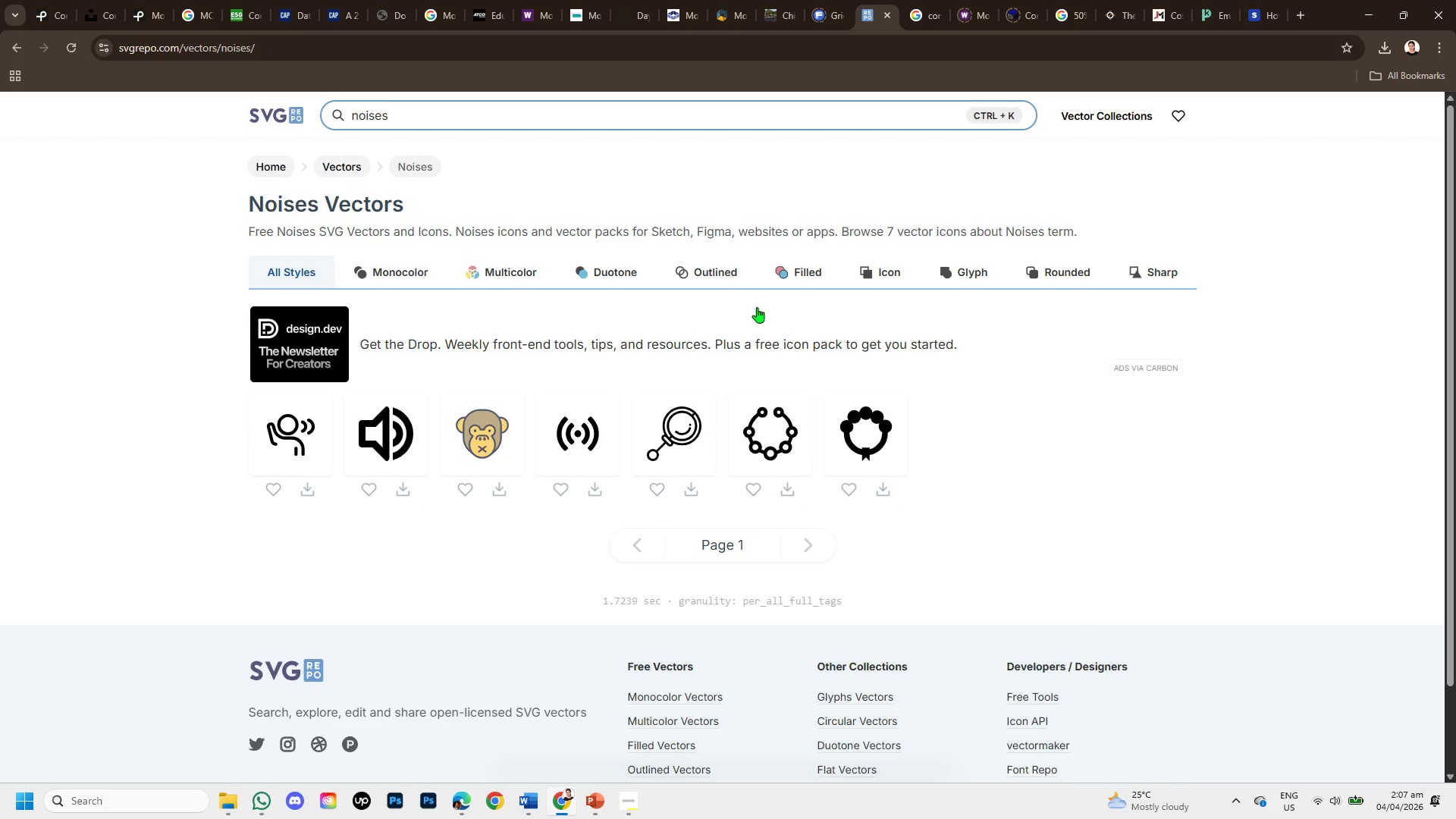 
left_click([272, 441])
 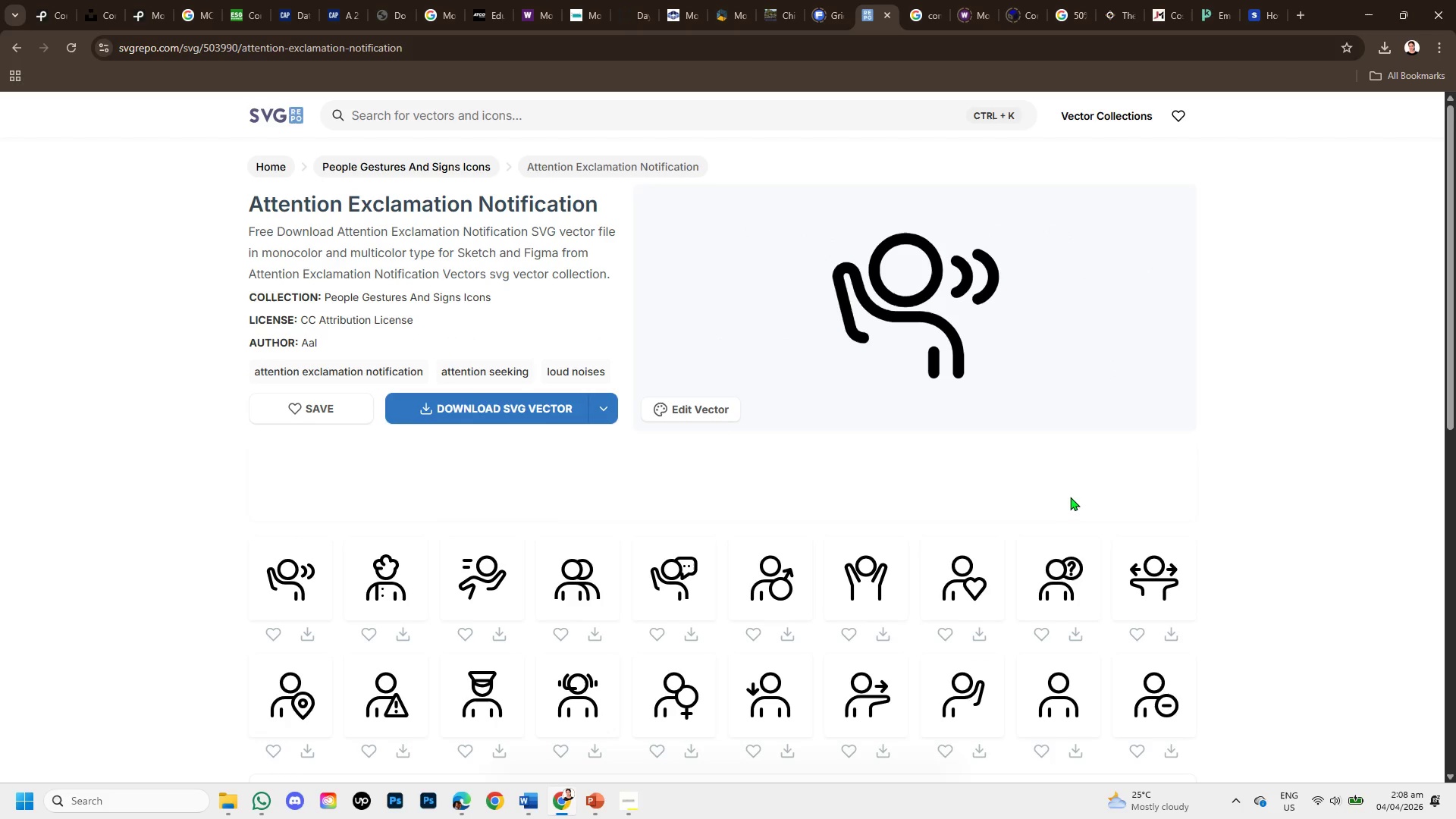 
scroll: coordinate [662, 556], scroll_direction: down, amount: 3.0
 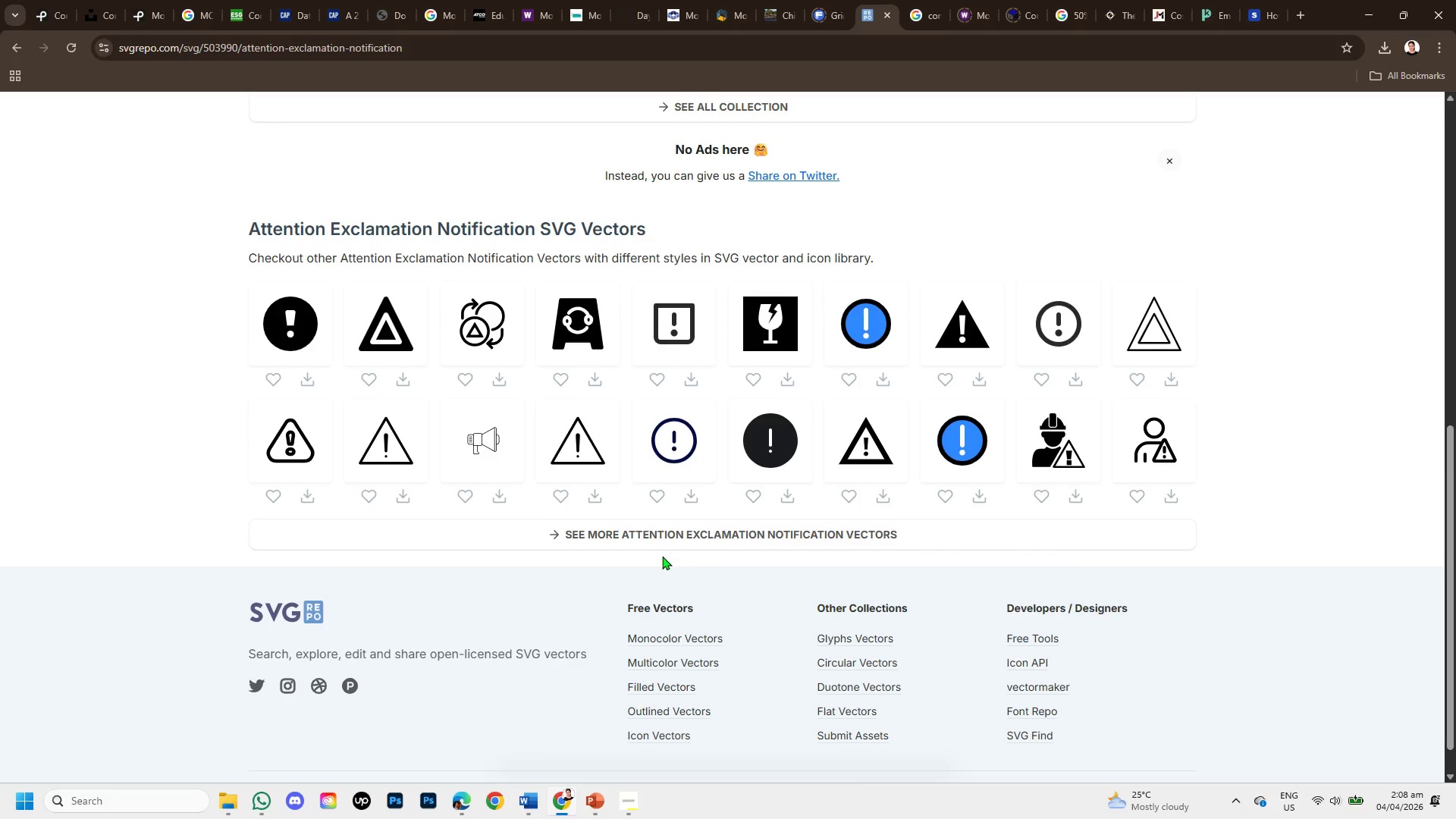 
wait(9.4)
 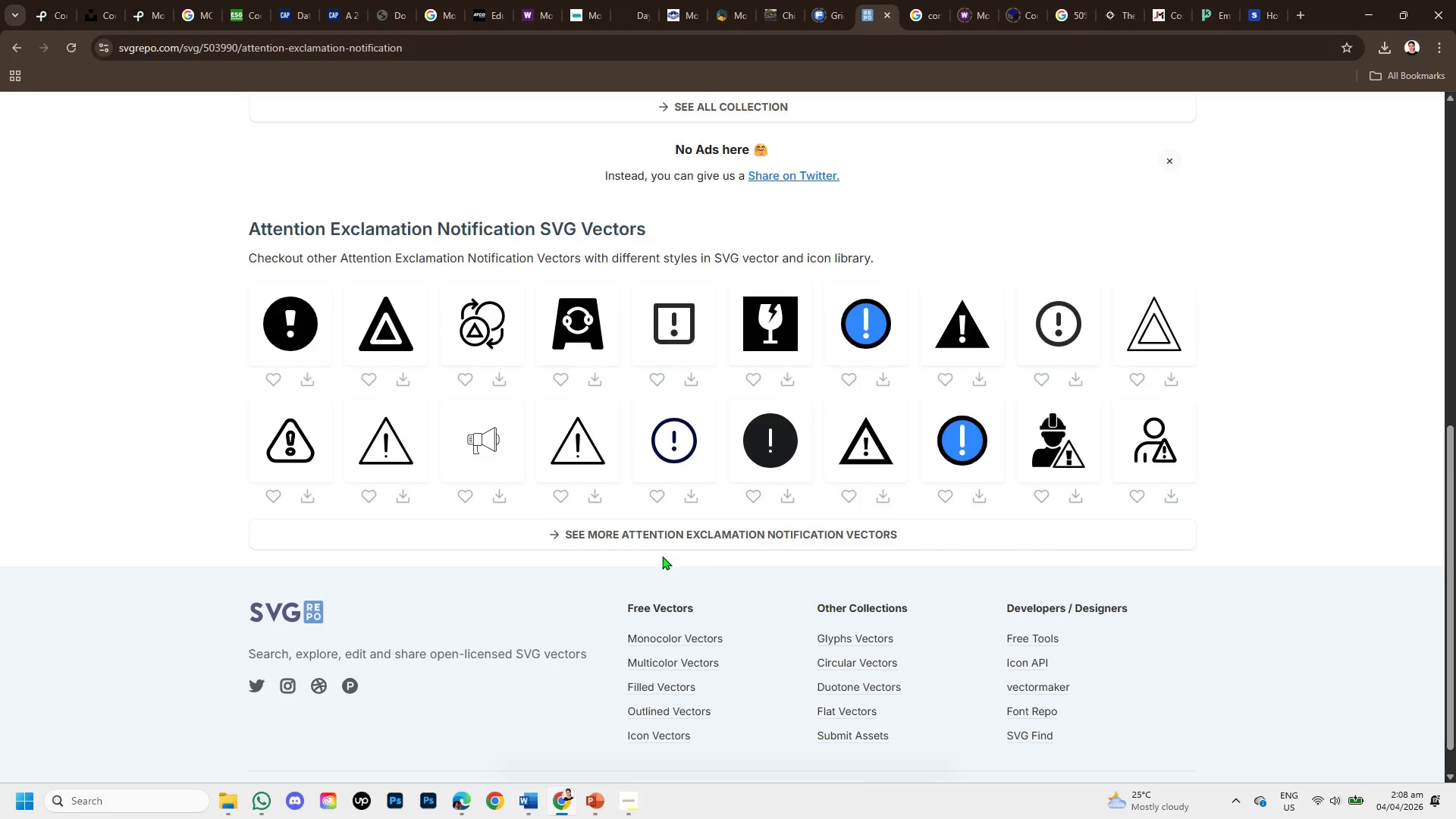 
scroll: coordinate [638, 534], scroll_direction: up, amount: 5.0
 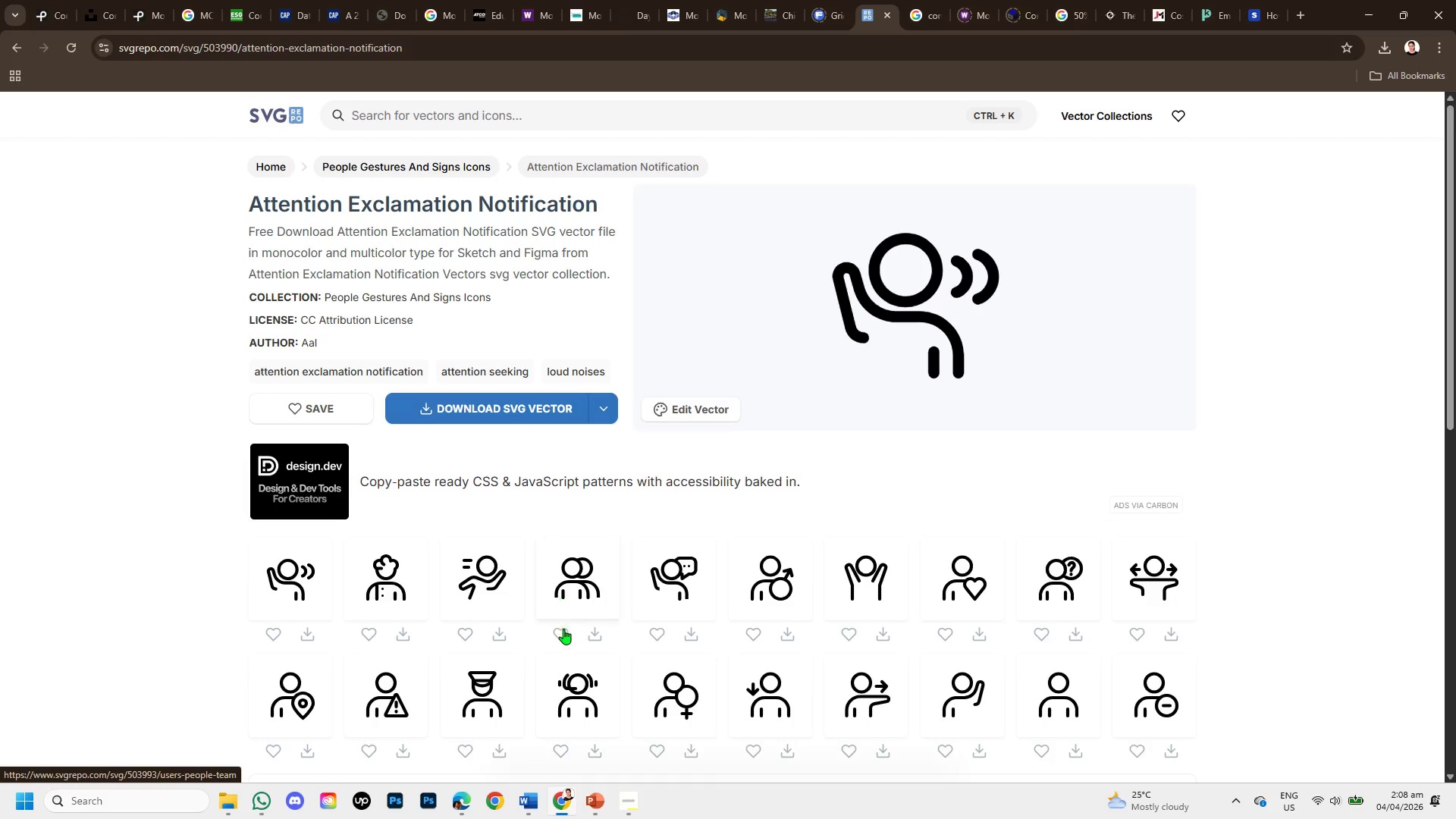 
left_click([602, 800])
 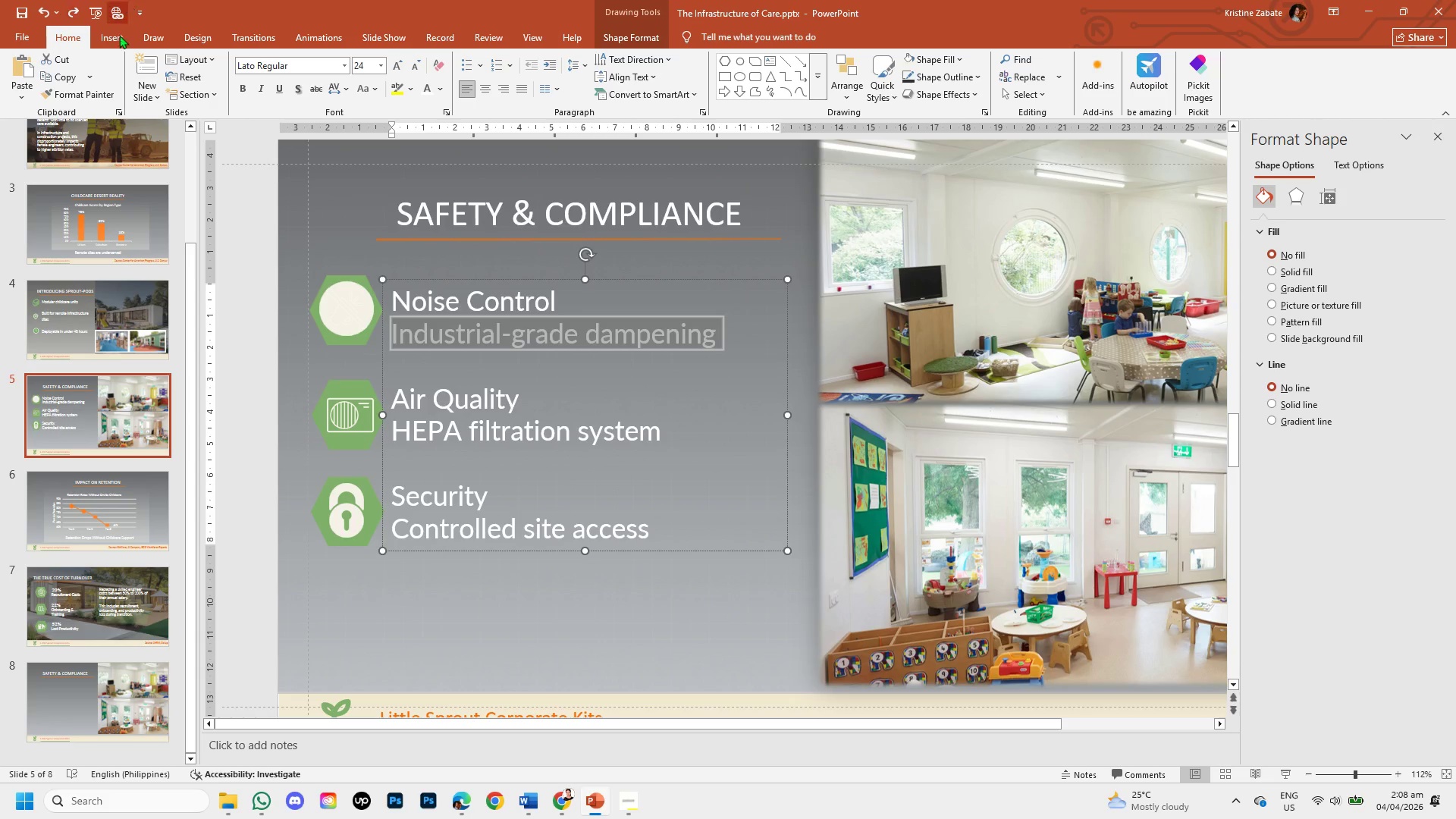 
left_click([111, 46])
 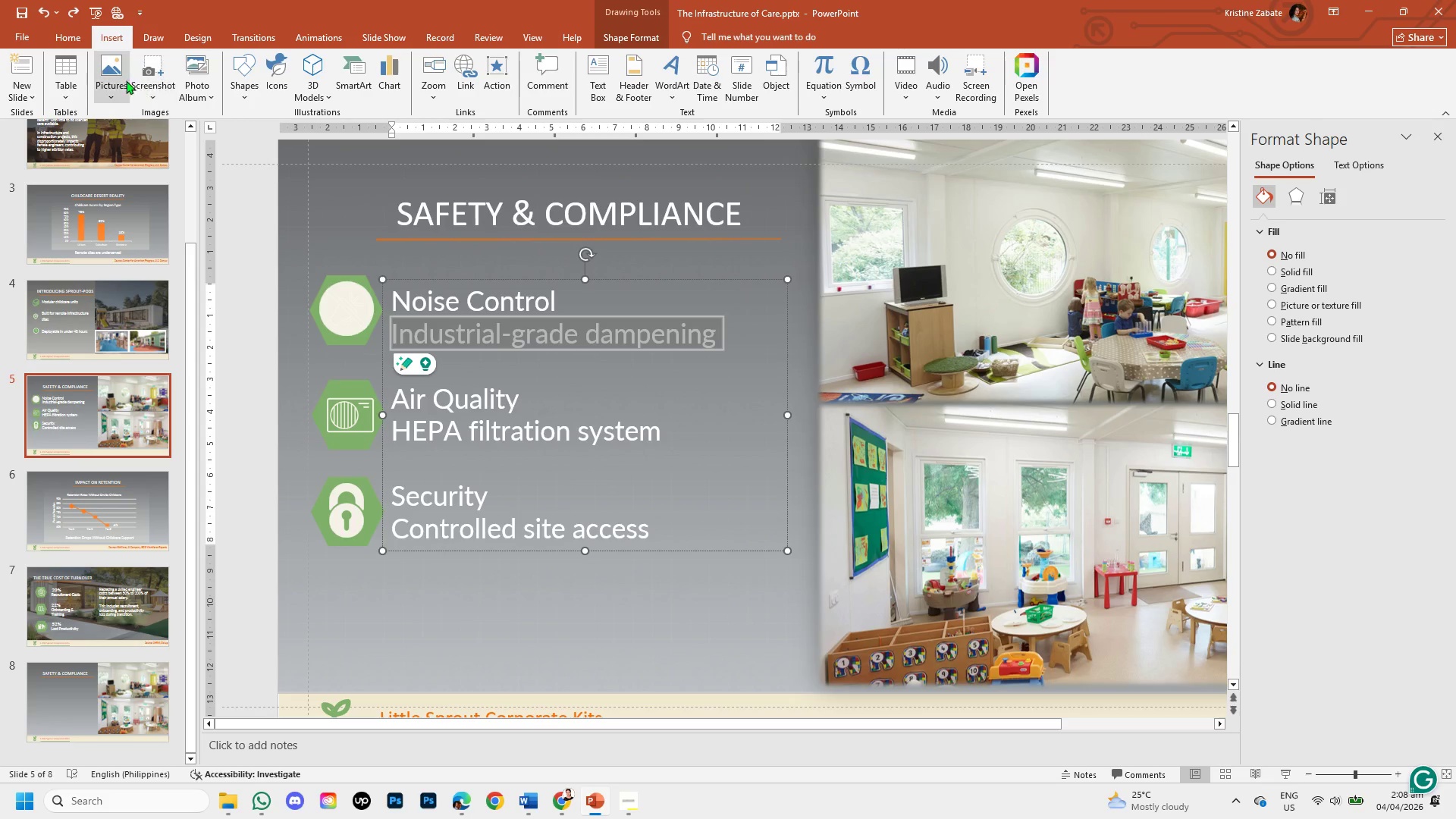 
left_click([119, 80])
 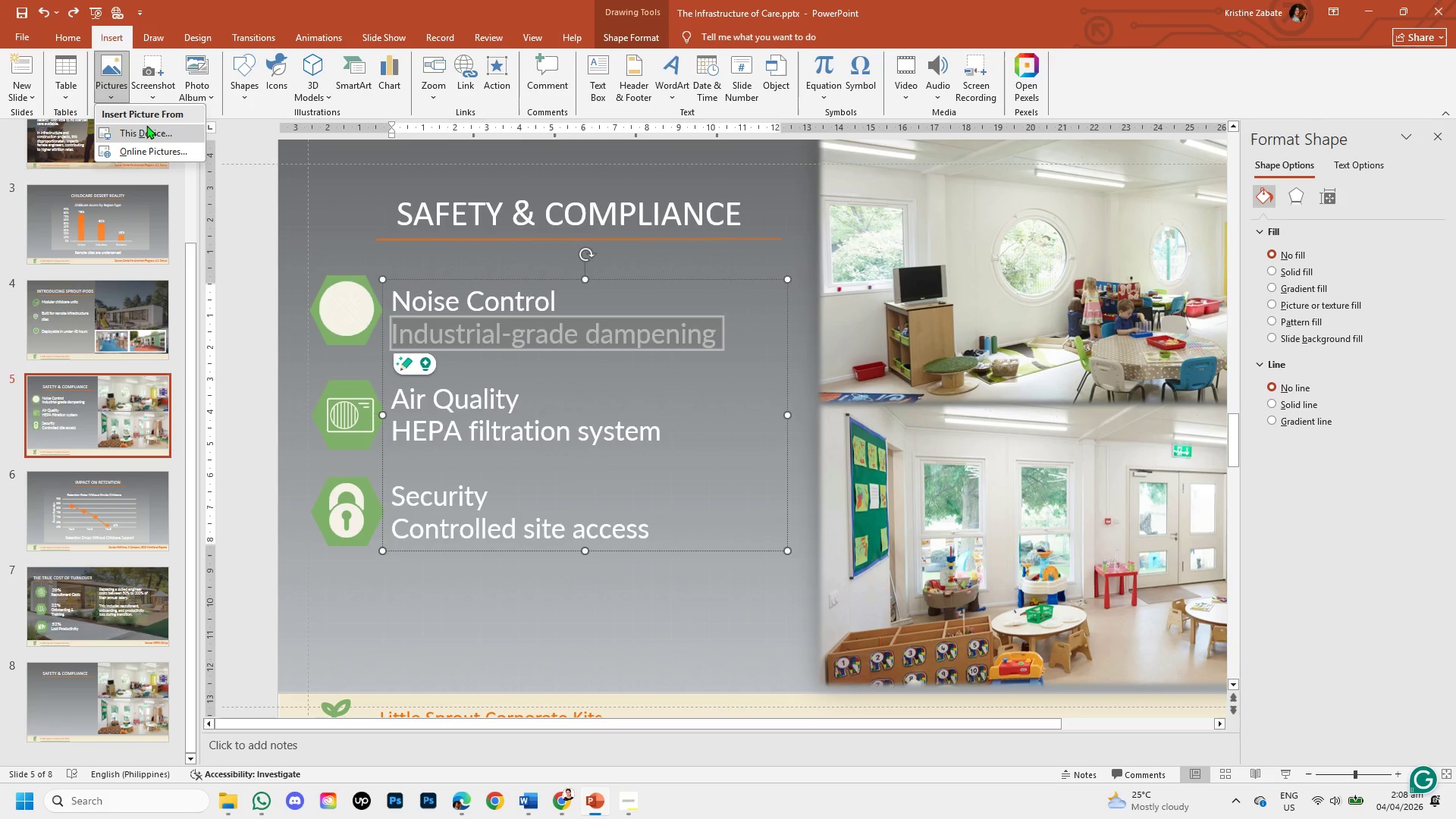 
left_click([146, 125])
 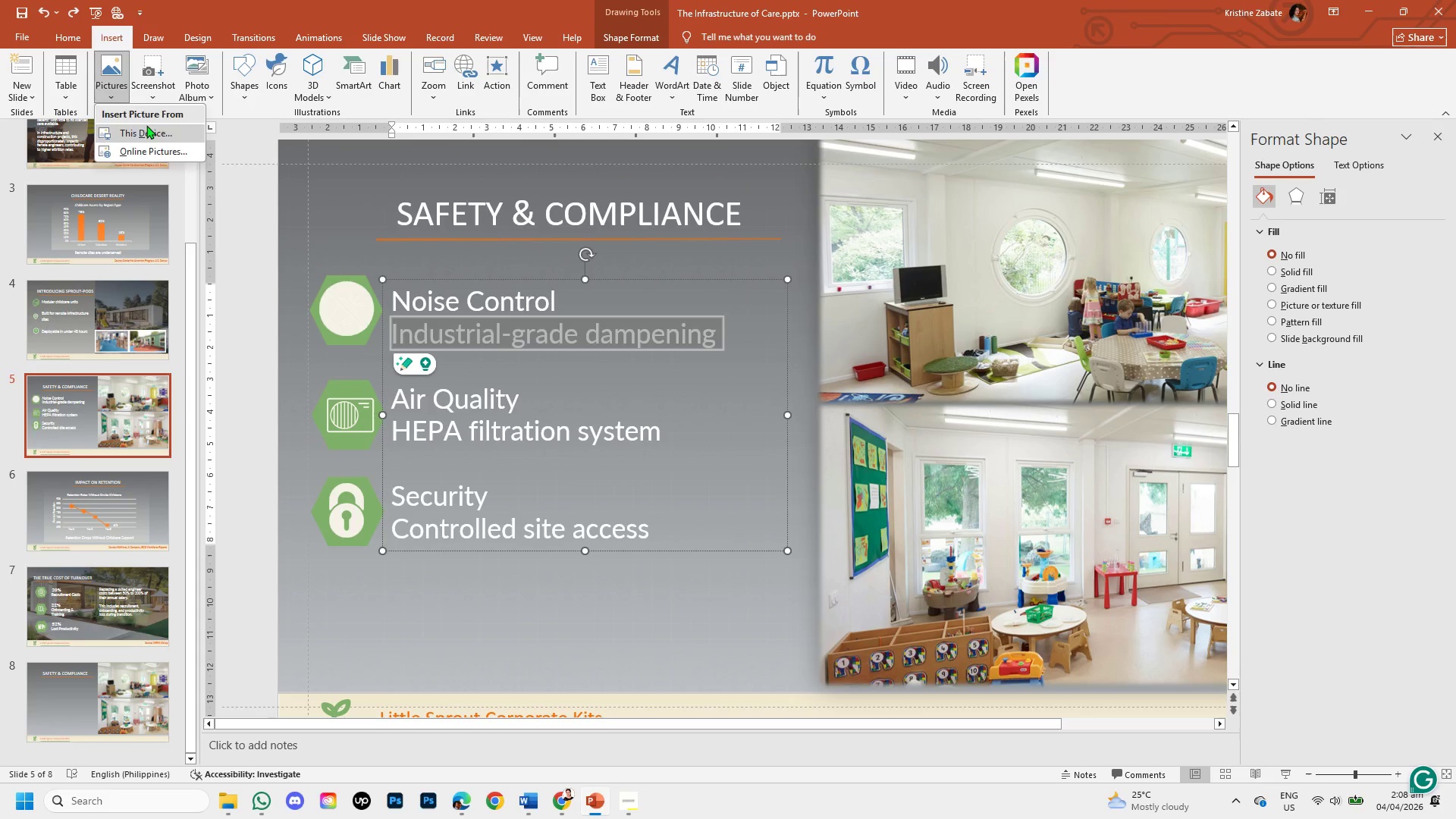 
mouse_move([162, 135])
 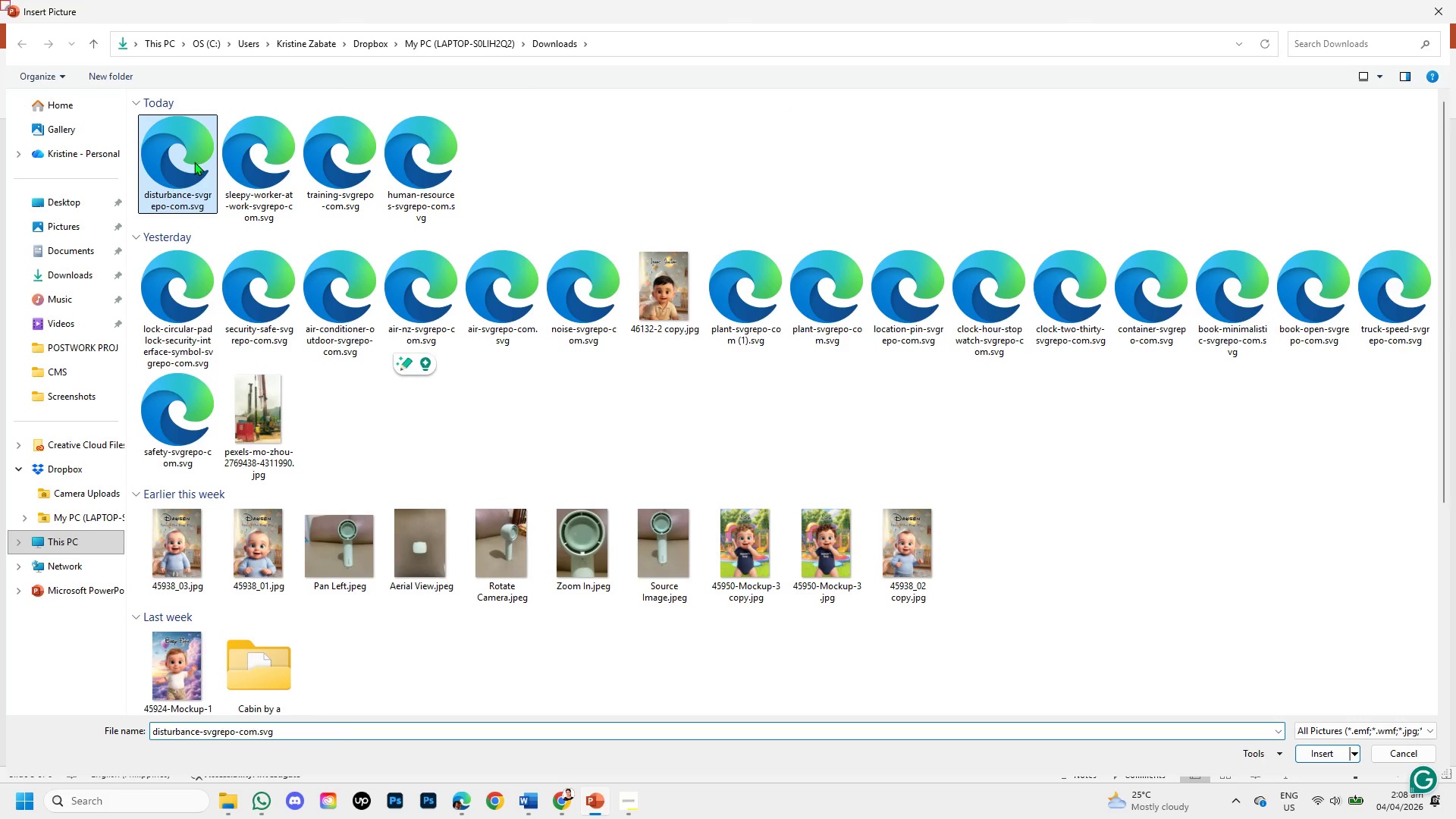 
double_click([194, 162])
 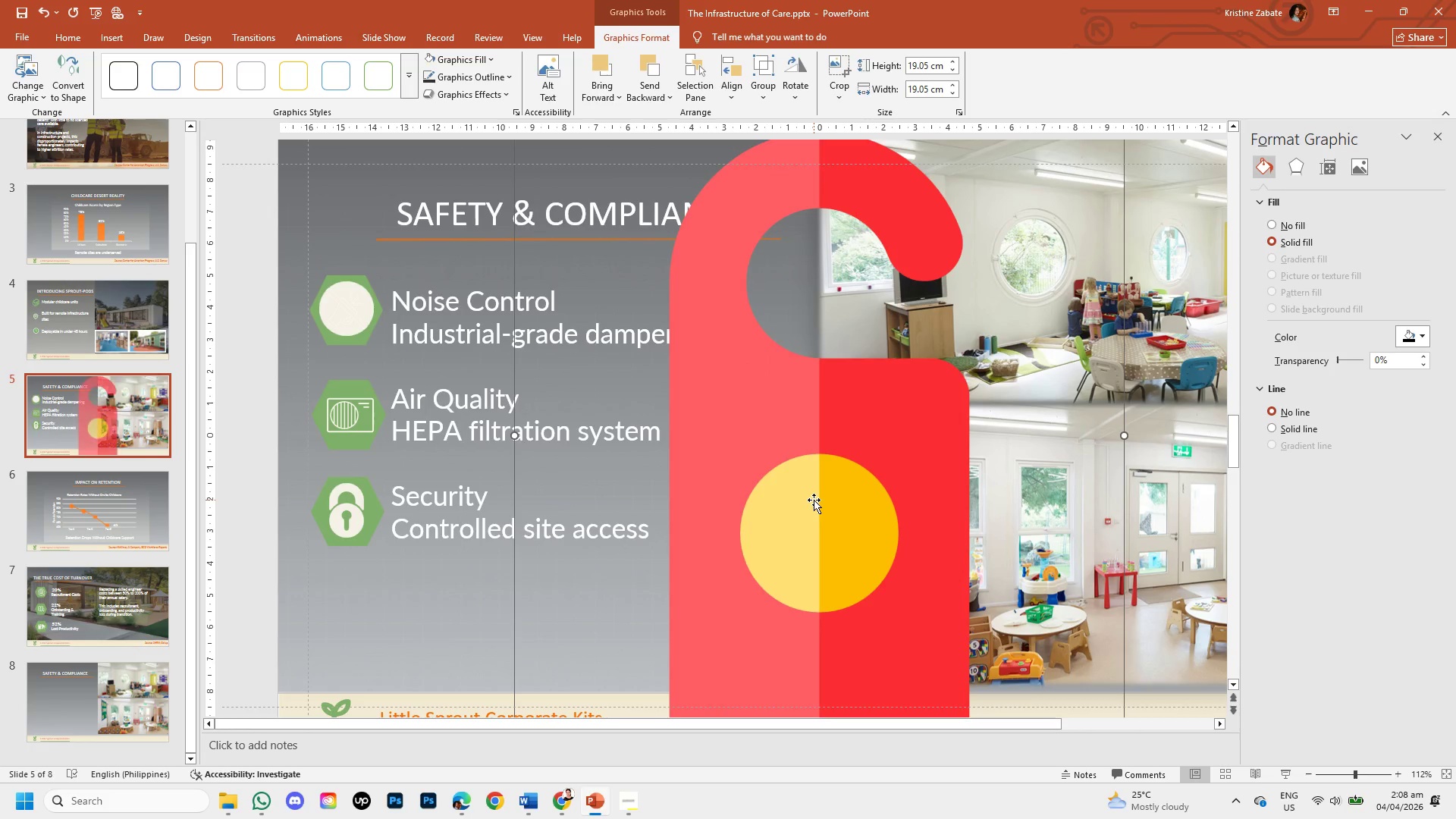 
left_click([790, 472])
 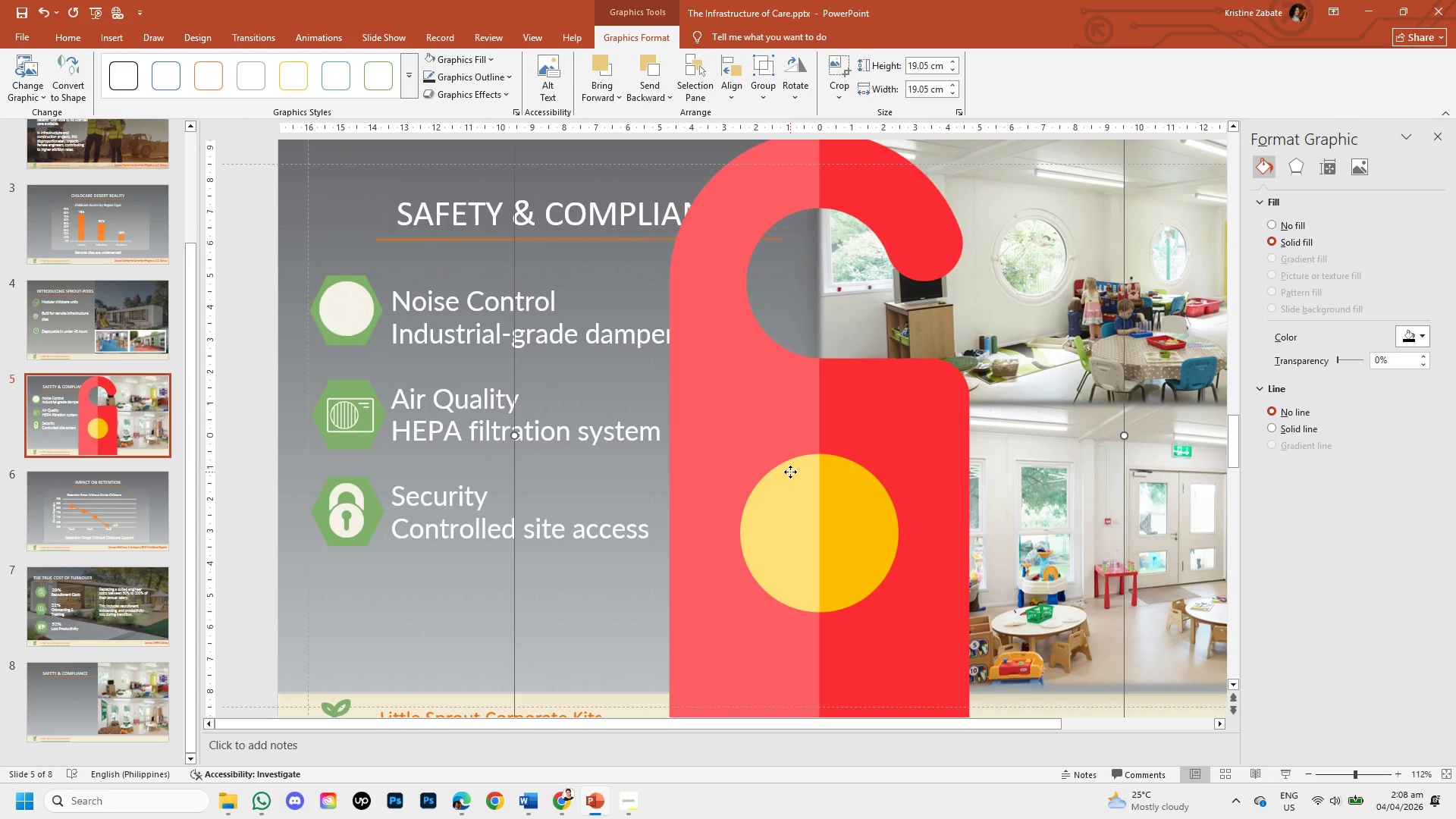 
left_click_drag(start_coordinate=[790, 472], to_coordinate=[246, 417])
 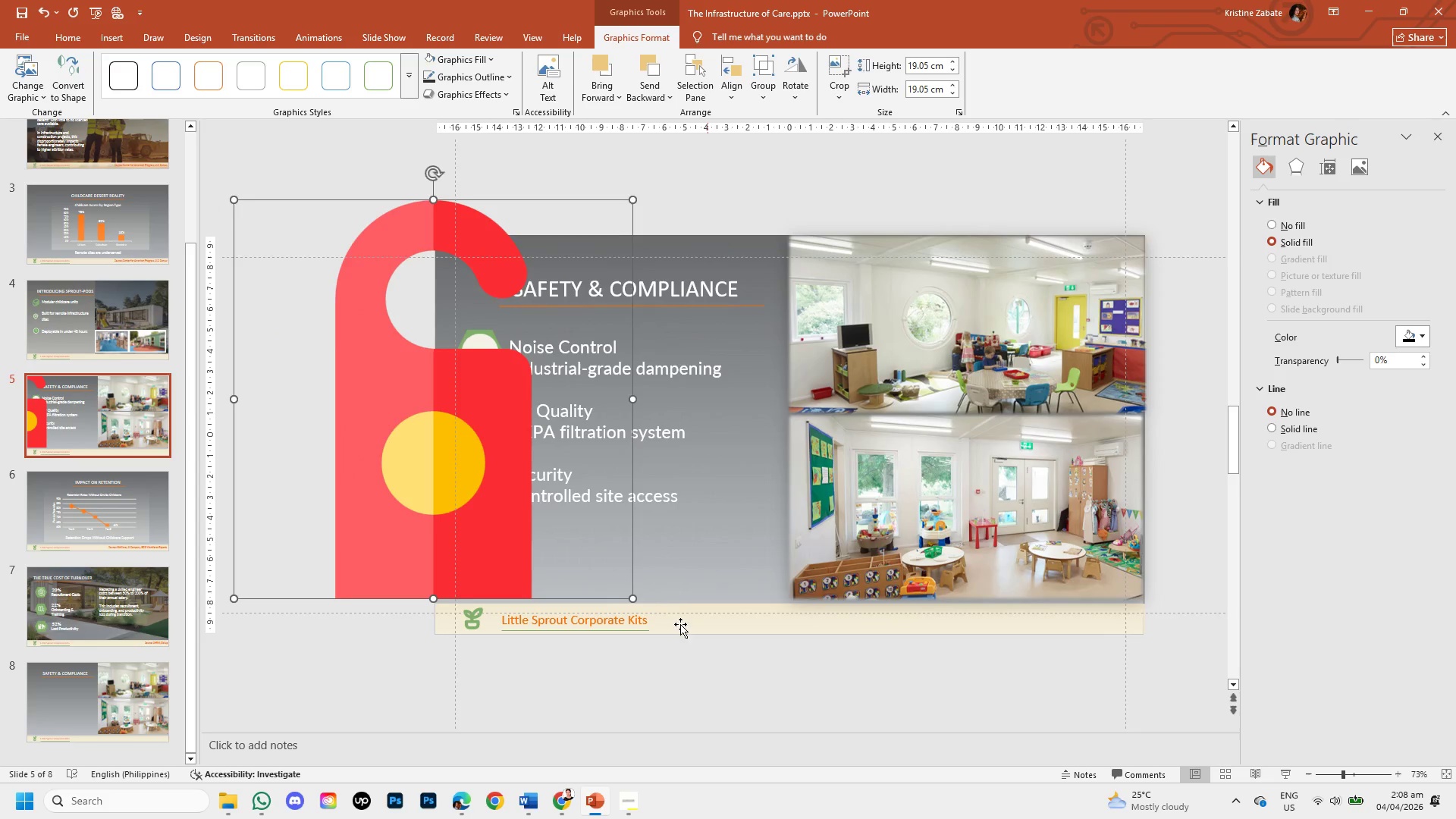 
left_click_drag(start_coordinate=[367, 510], to_coordinate=[253, 513])
 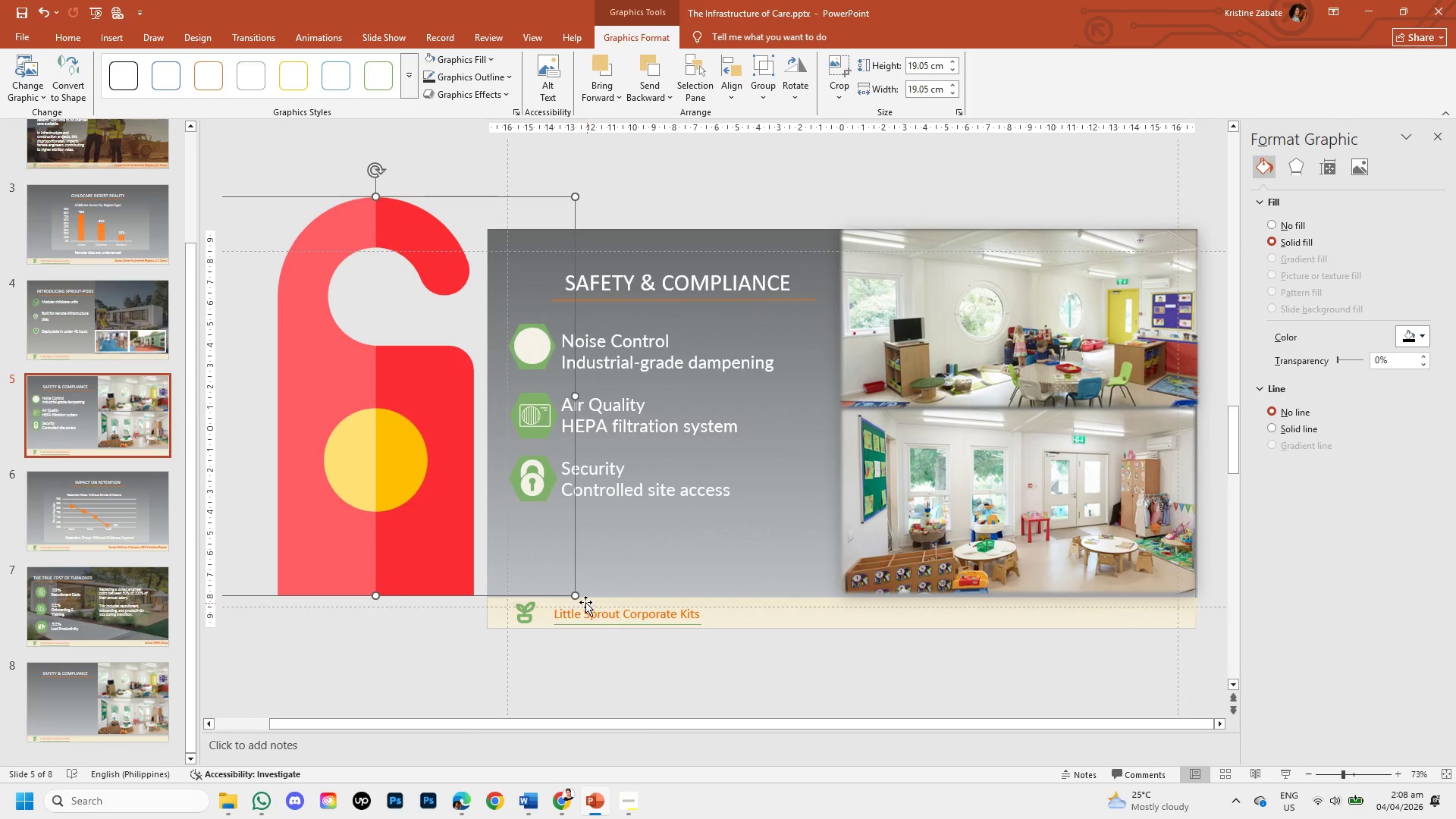 
left_click_drag(start_coordinate=[575, 598], to_coordinate=[395, 459])
 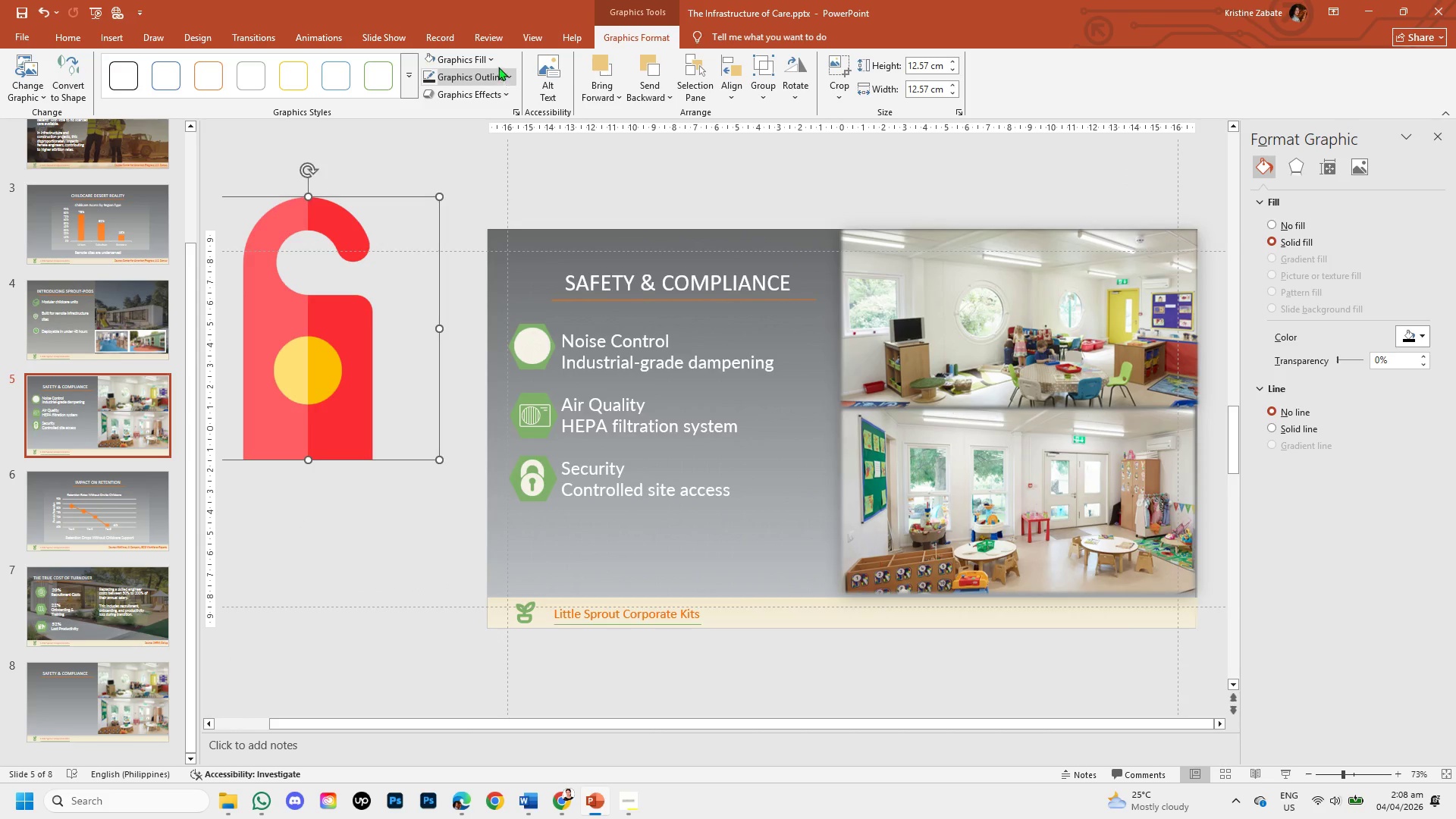 
left_click([490, 56])
 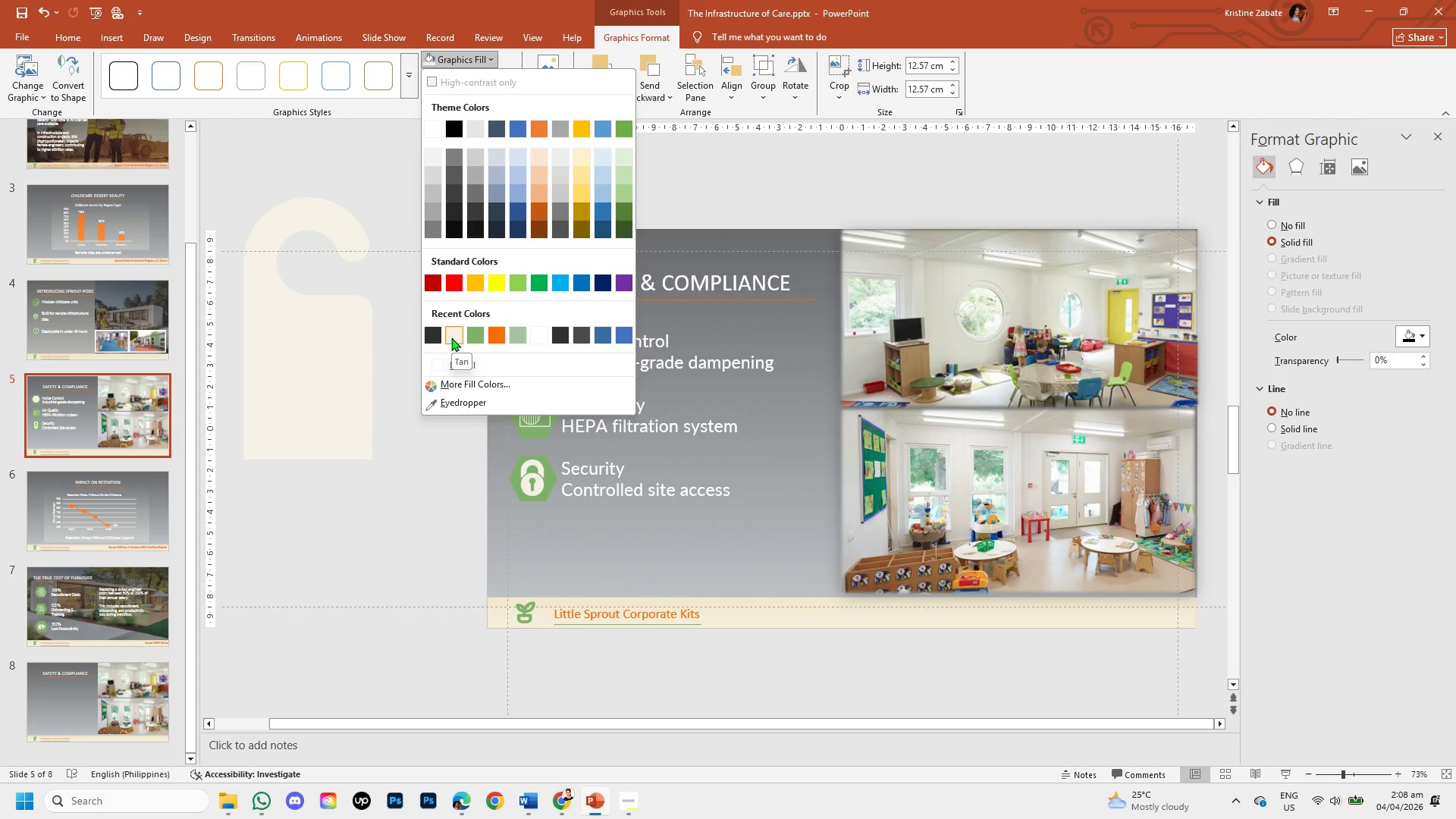 
left_click([451, 337])
 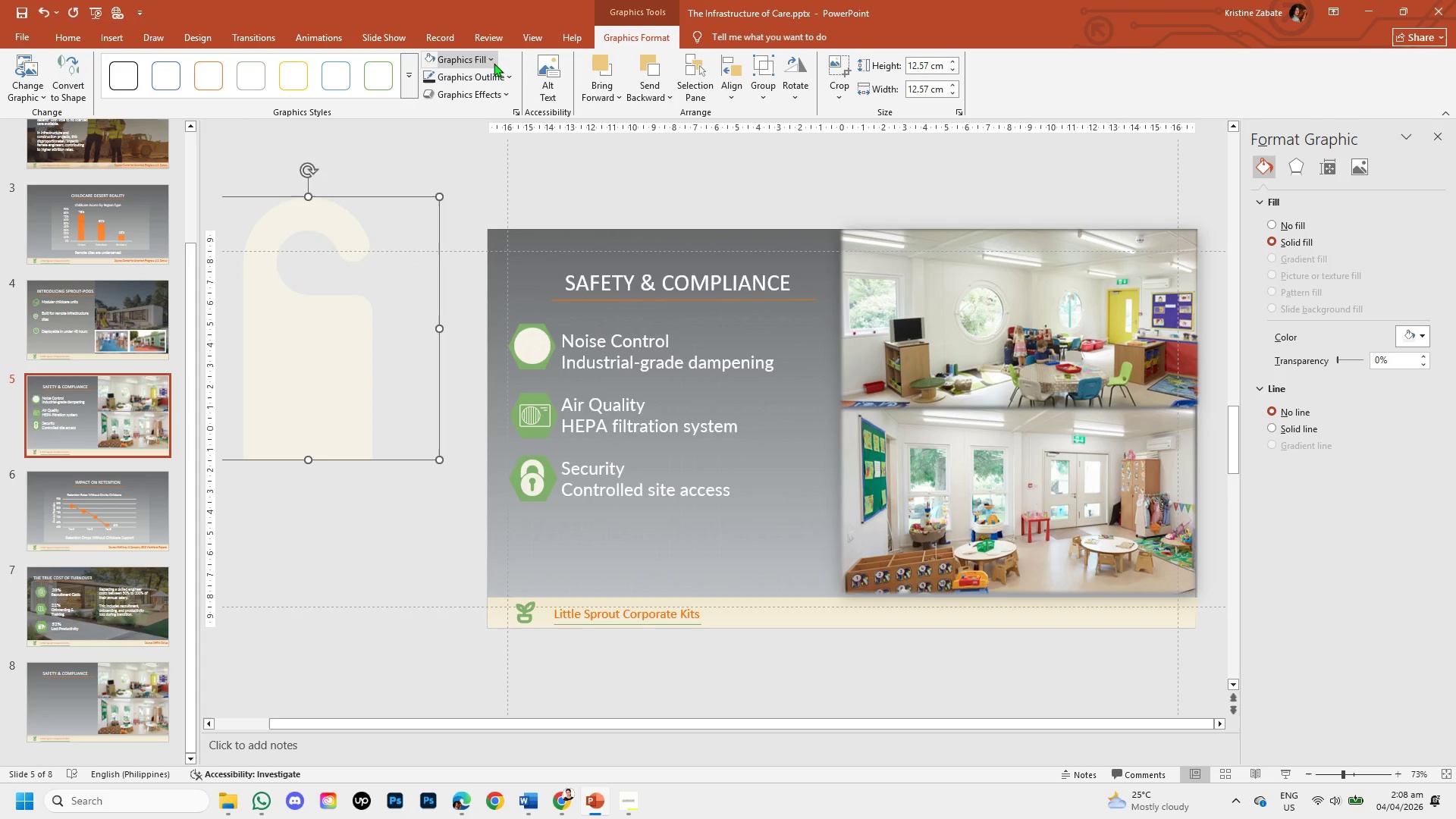 
left_click([494, 63])
 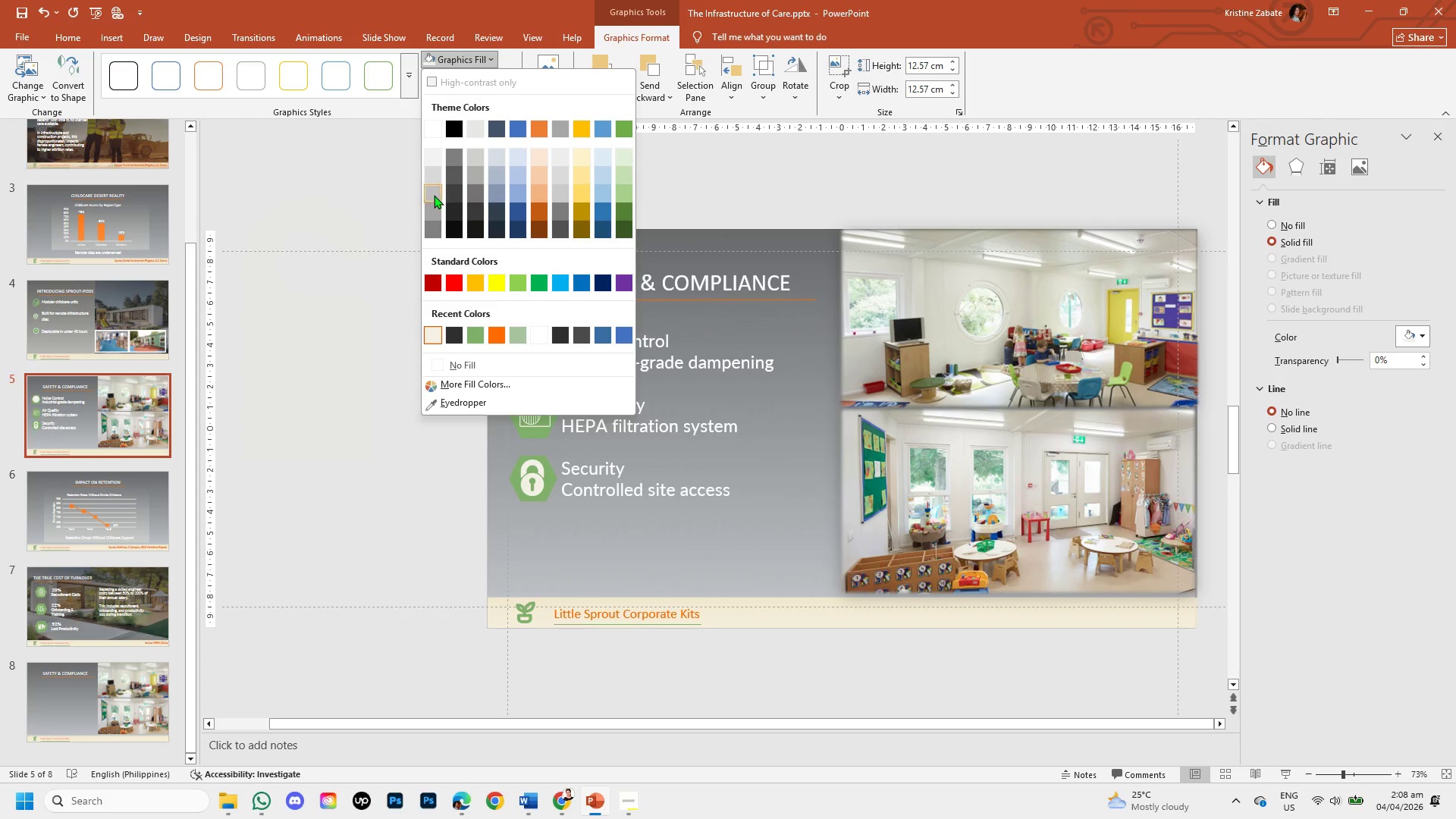 
left_click([385, 165])
 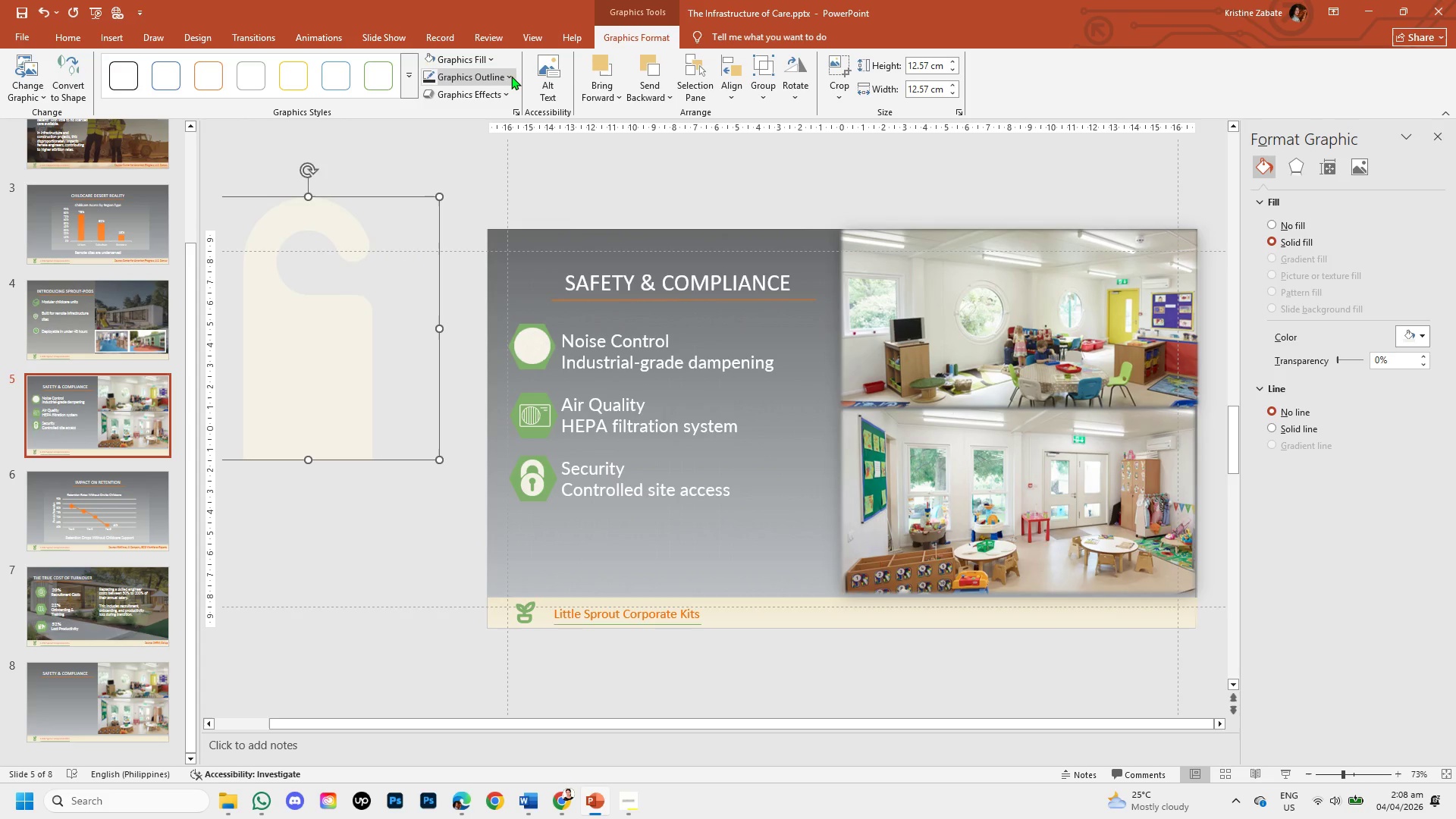 
left_click([511, 76])
 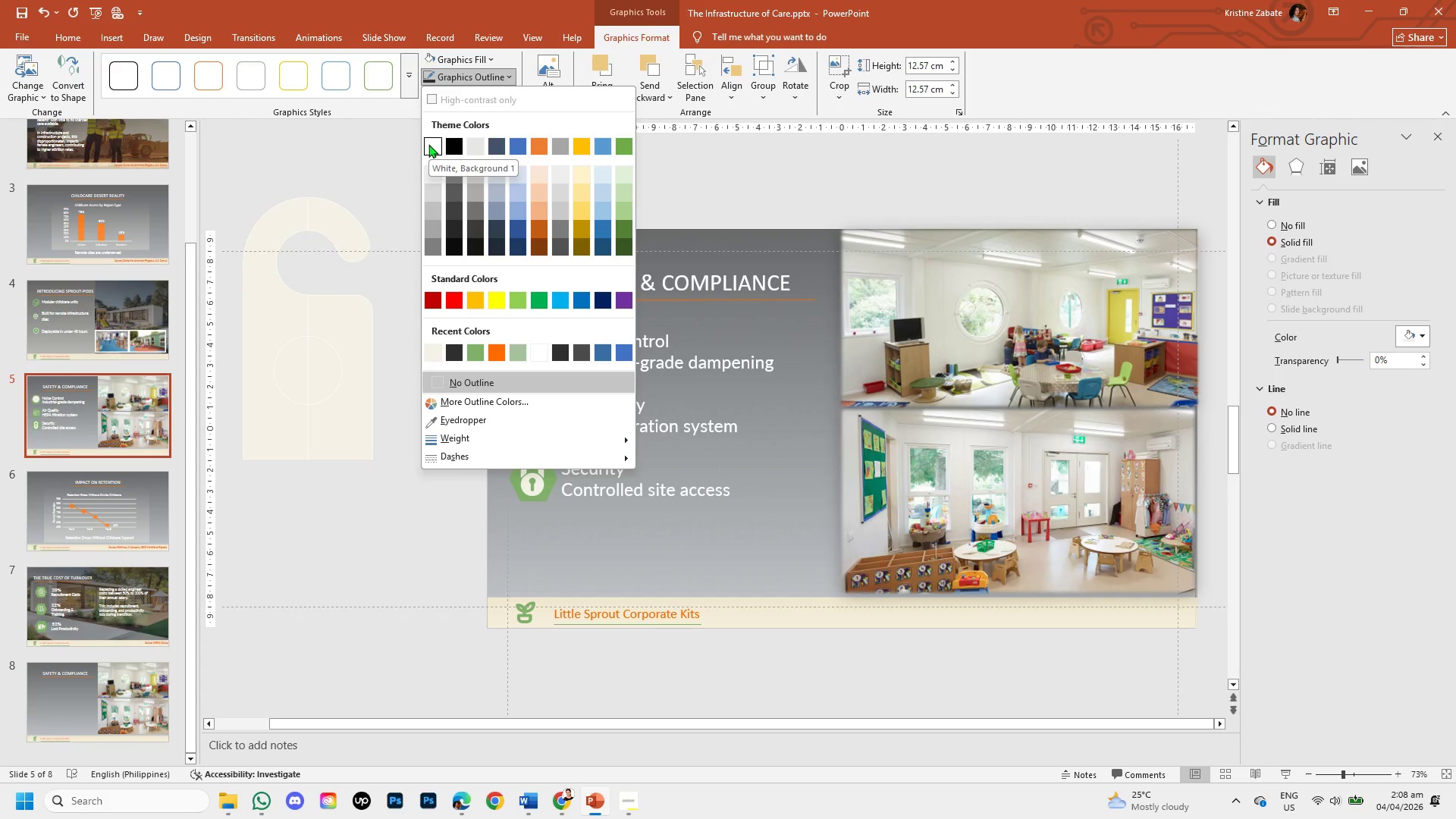 
wait(7.01)
 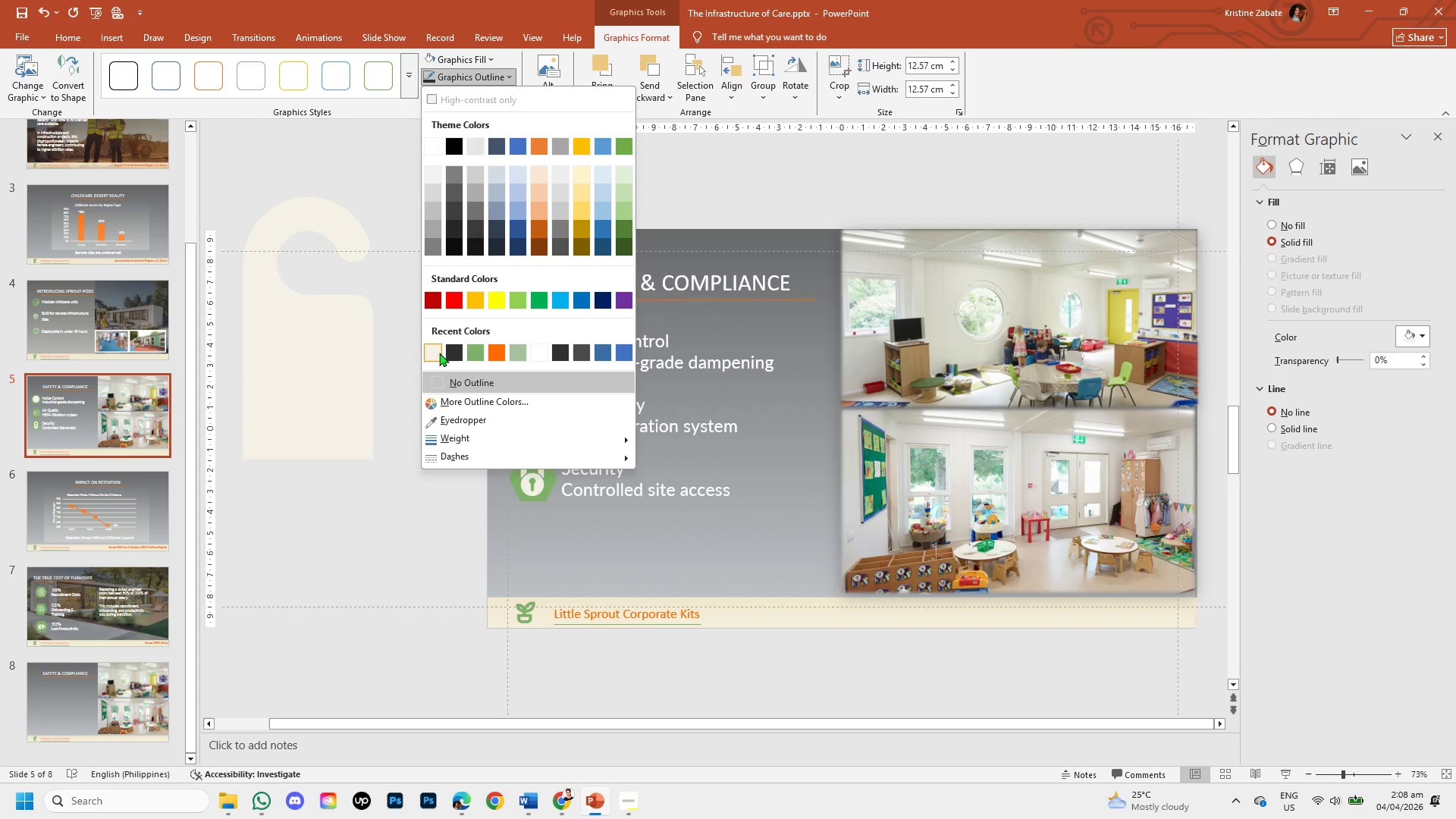 
left_click([428, 144])
 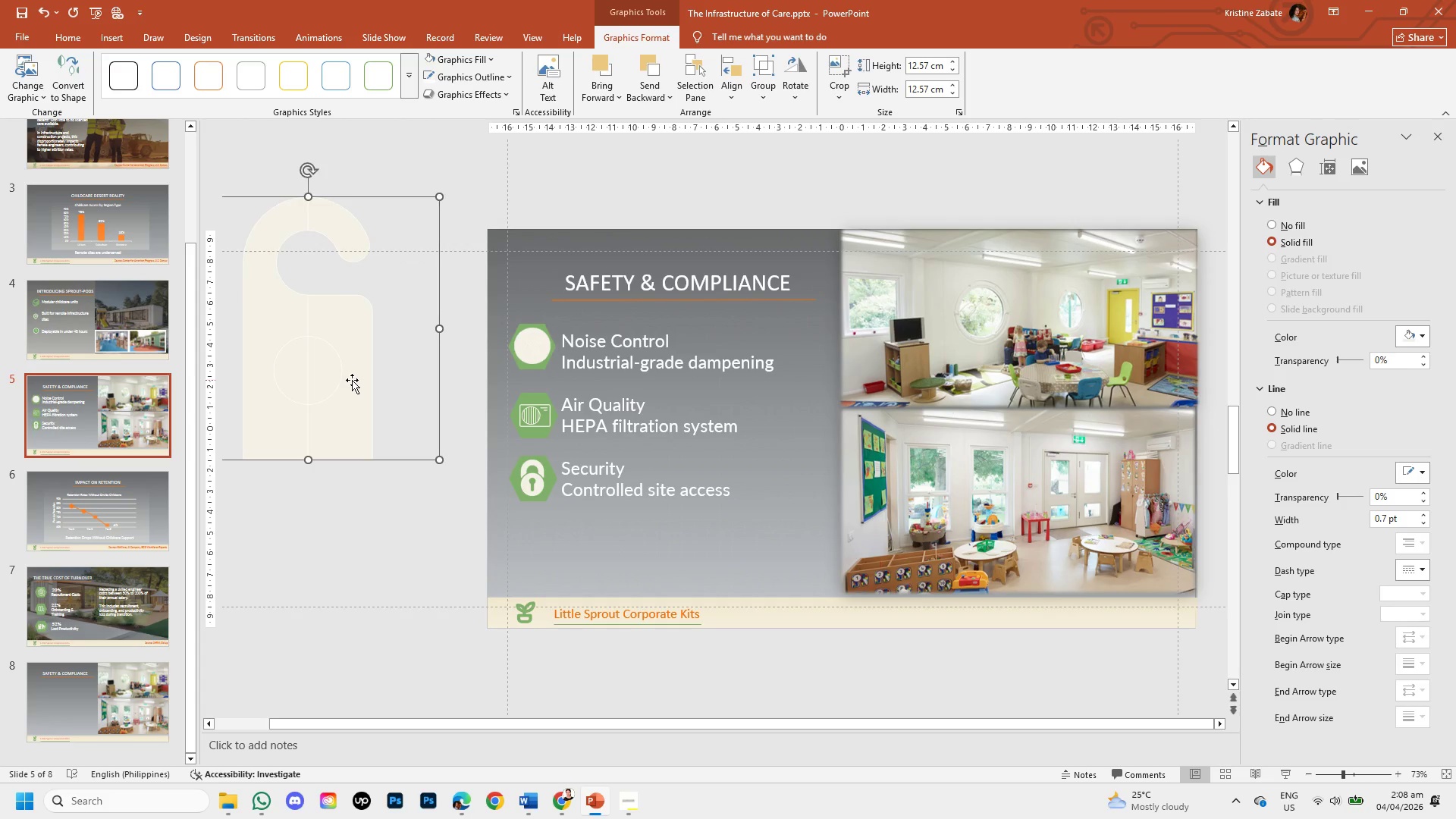 
left_click([352, 380])
 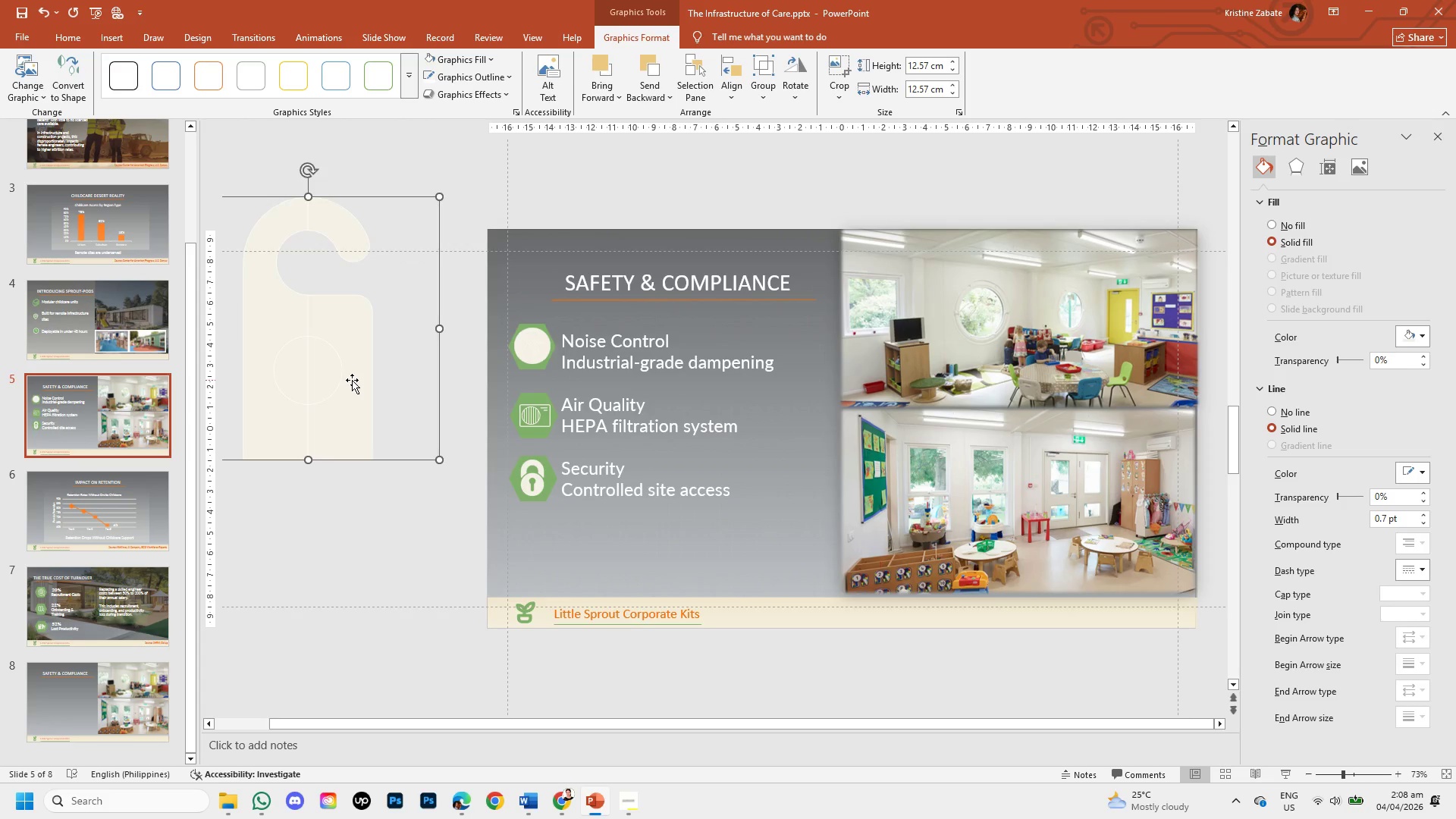 
key(Backspace)
 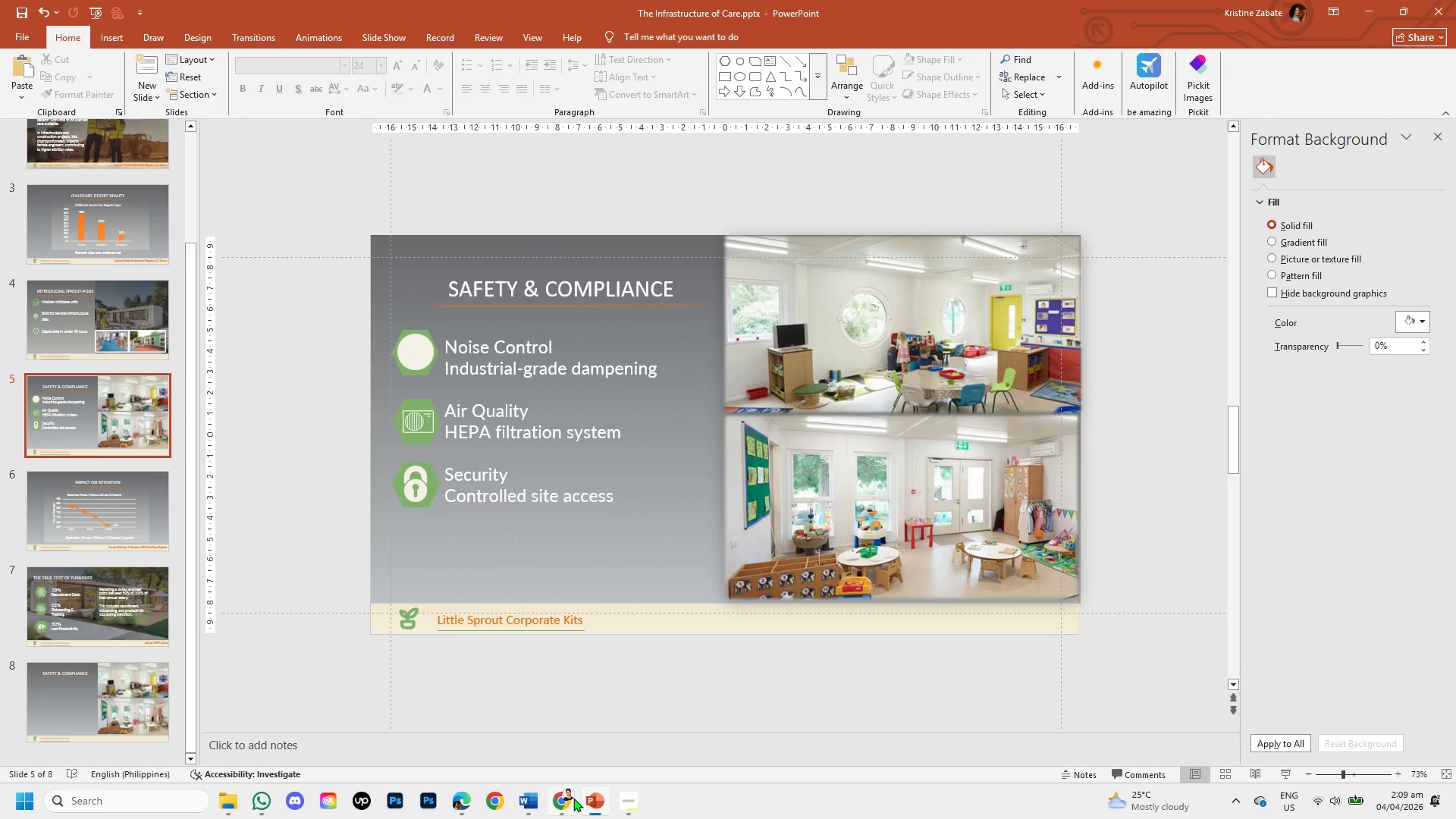 
left_click([565, 798])
 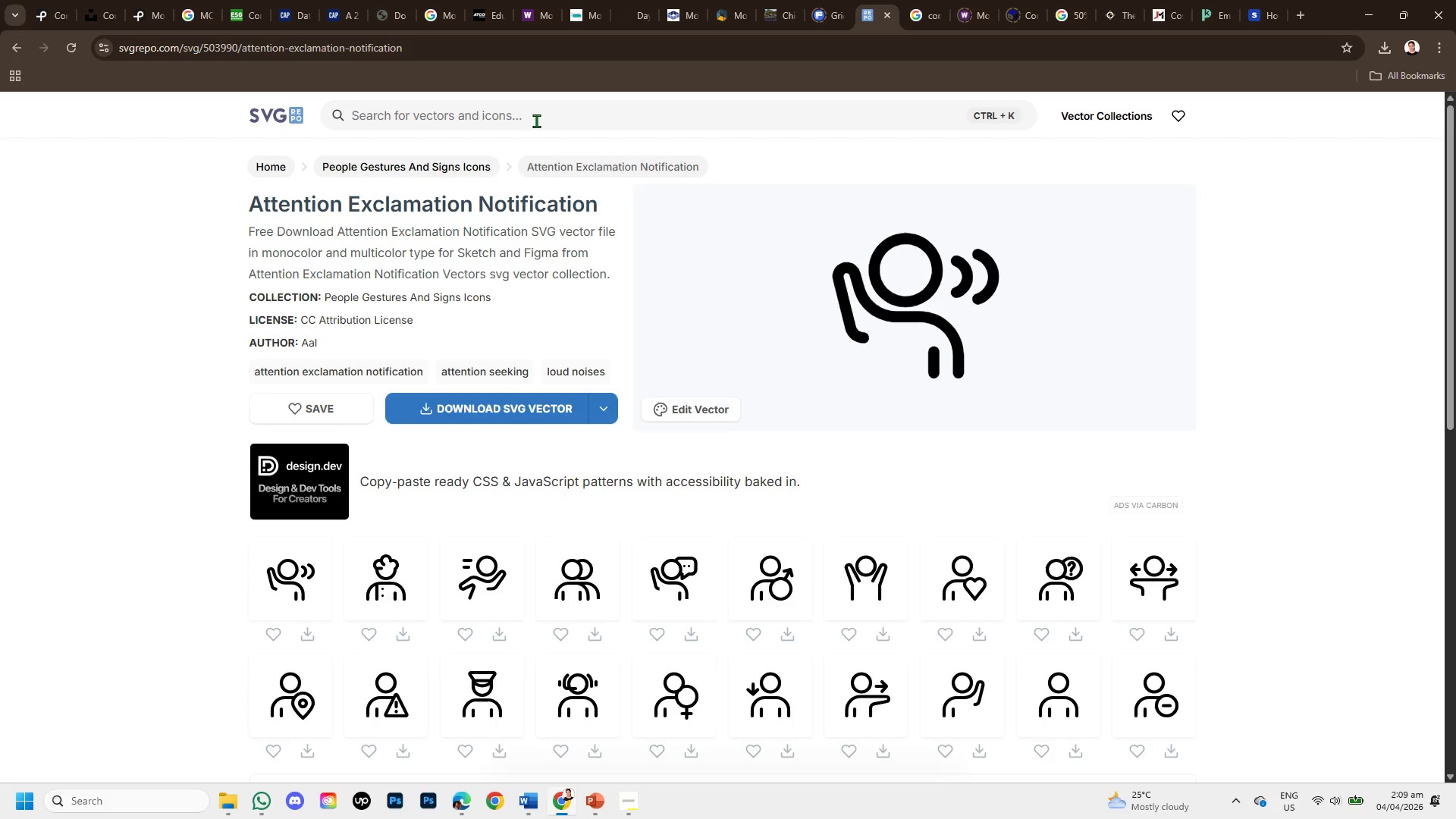 
left_click([535, 121])
 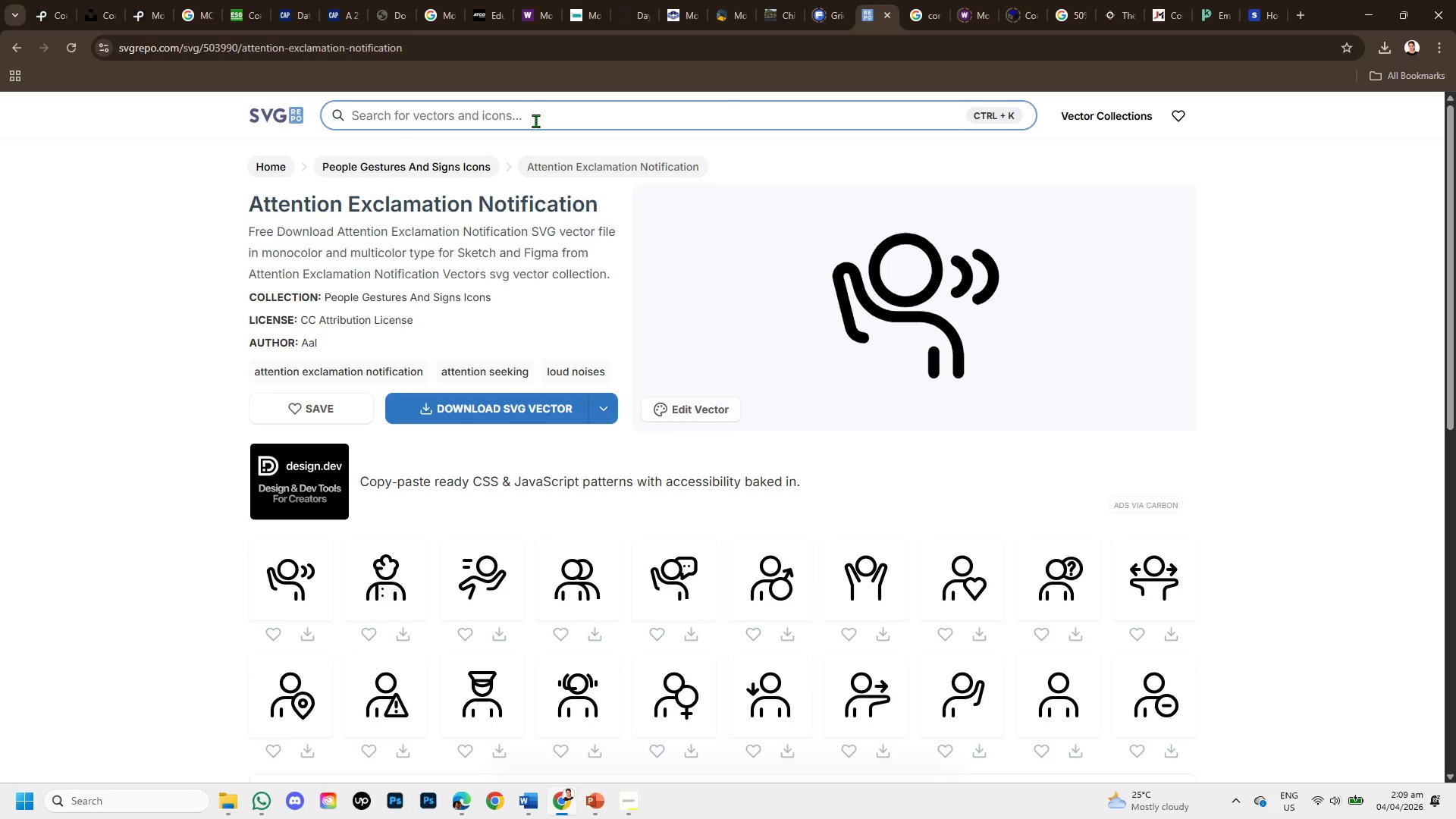 
type(air purifier )
 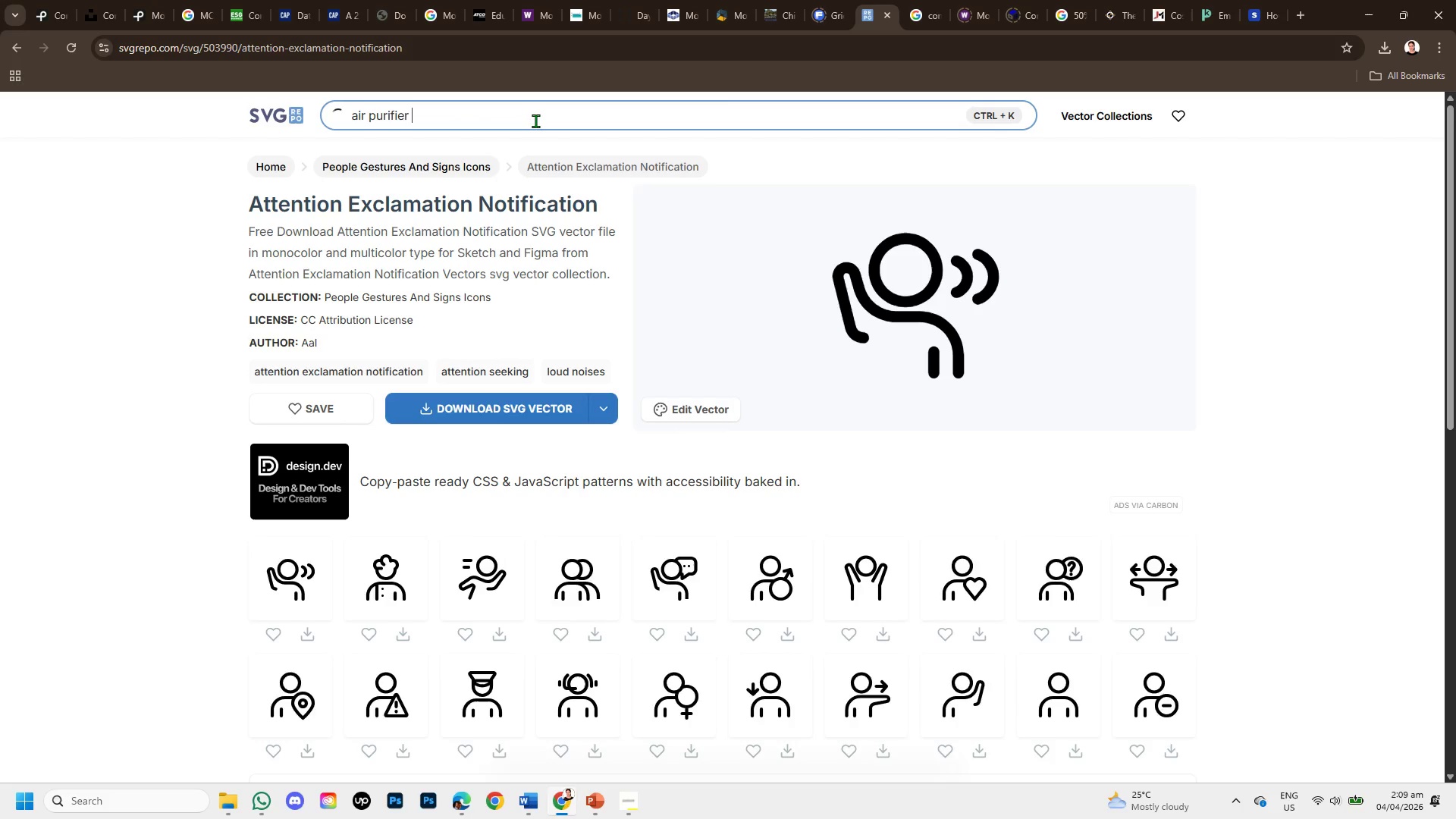 
key(Enter)
 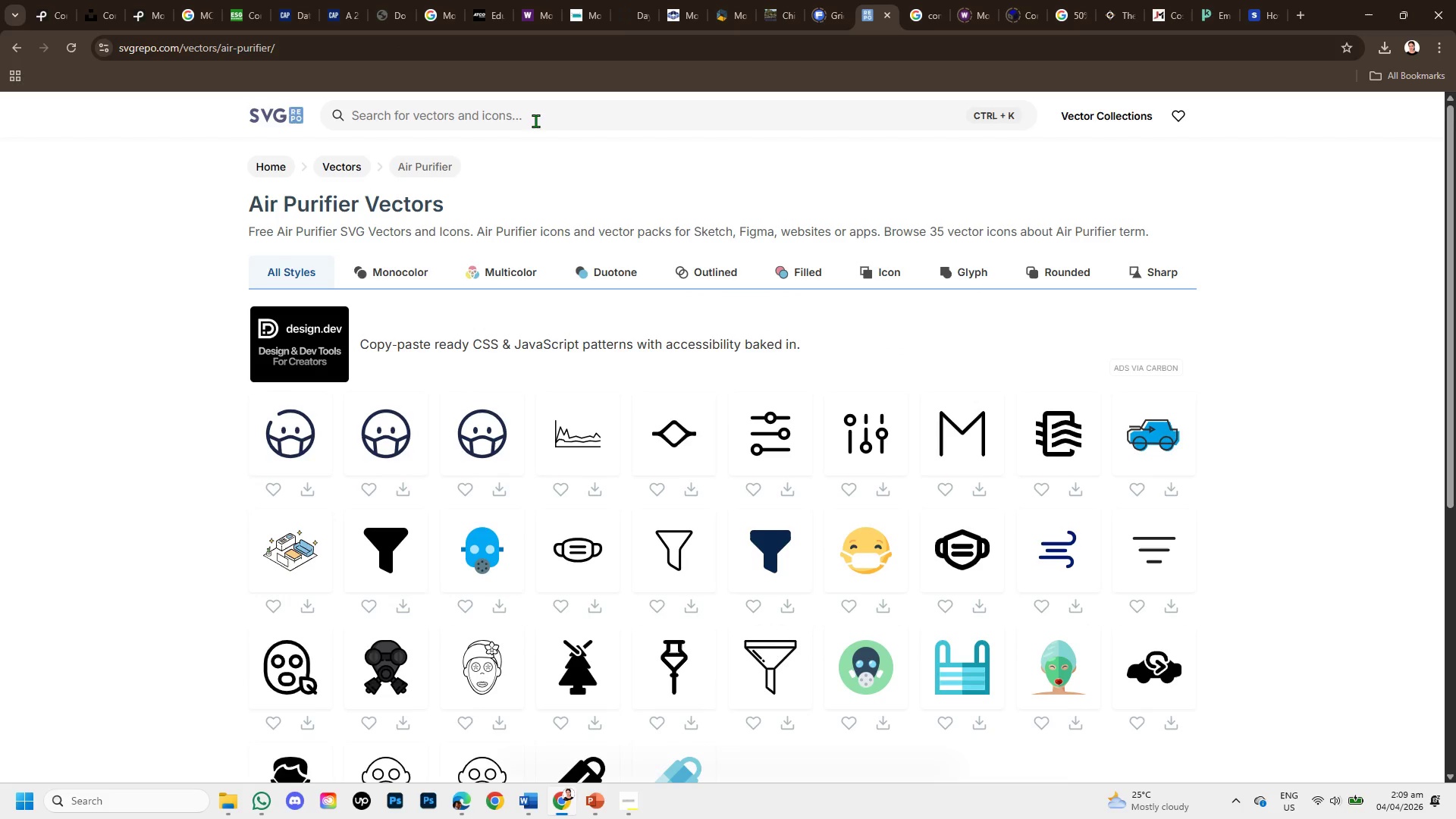 
wait(23.73)
 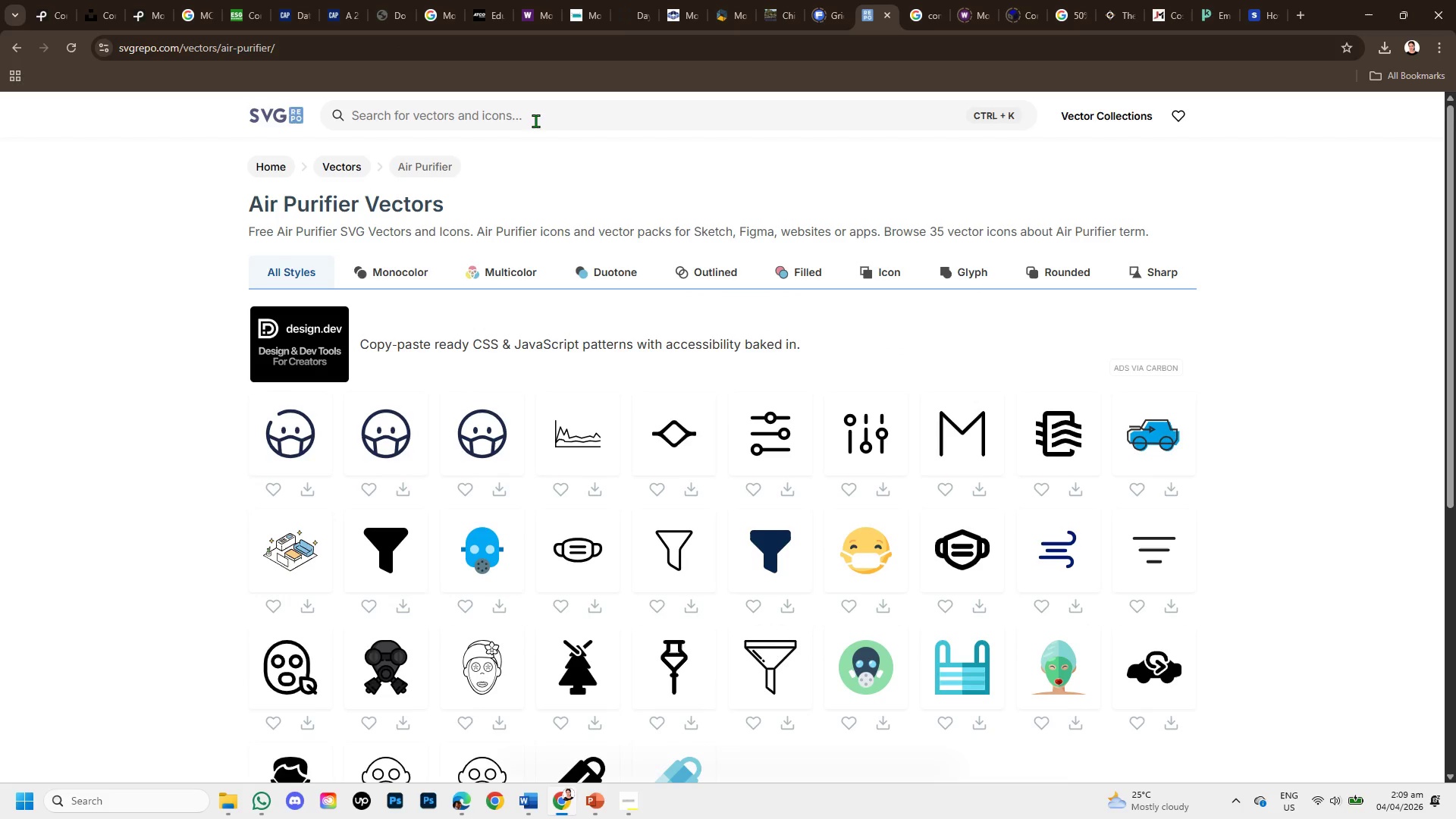 
key(ArrowDown)
 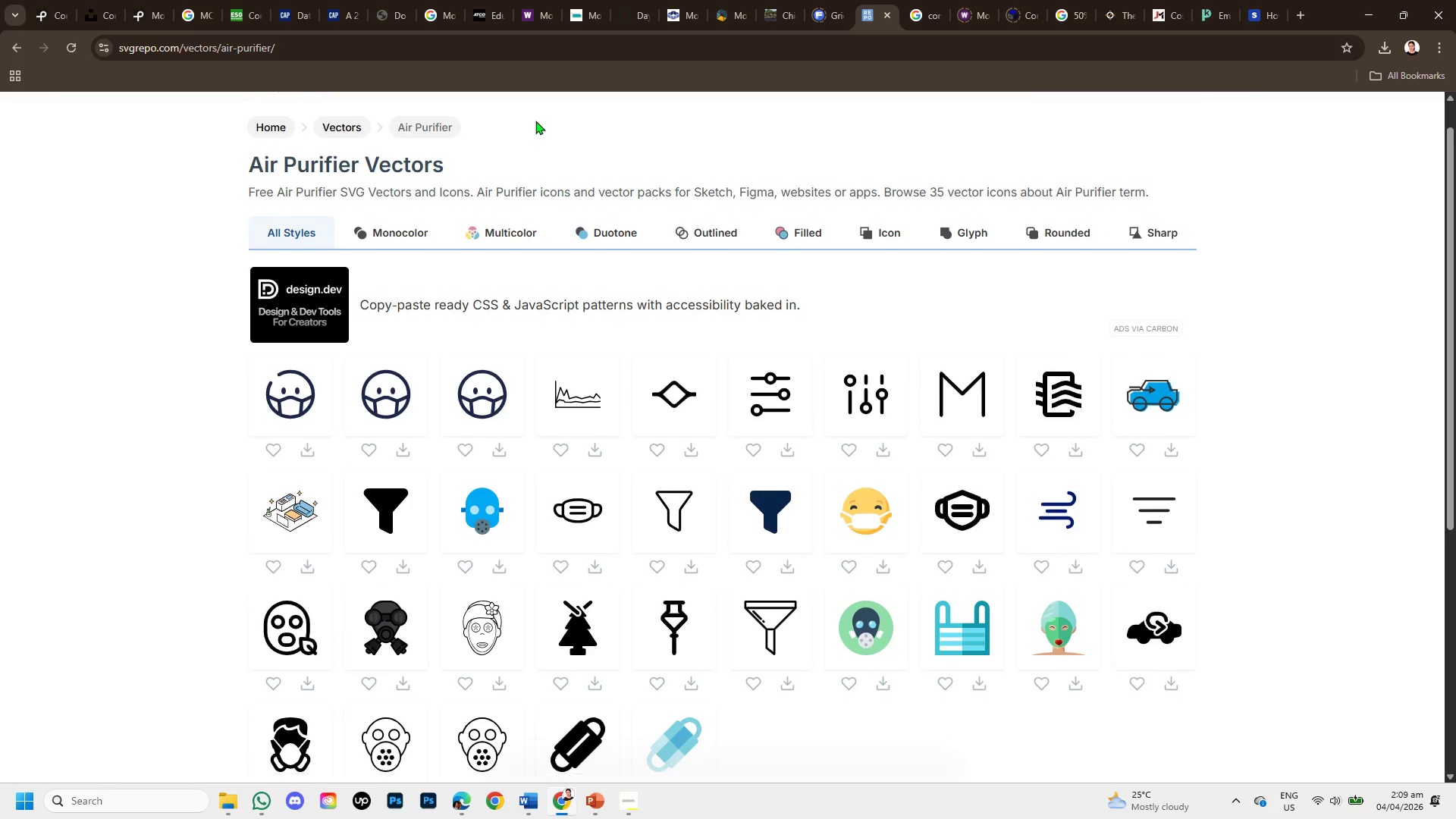 
key(ArrowDown)
 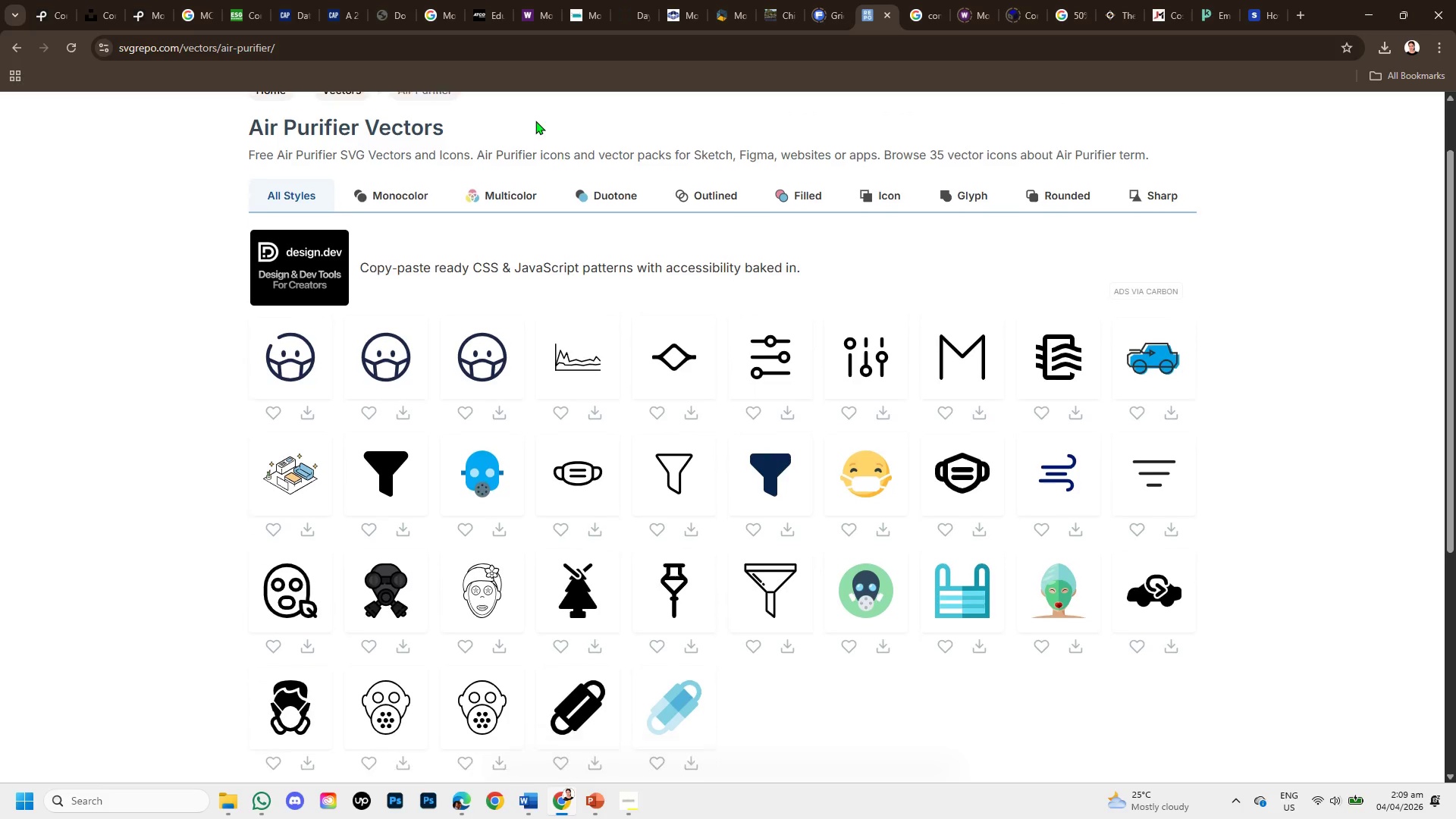 
key(ArrowDown)
 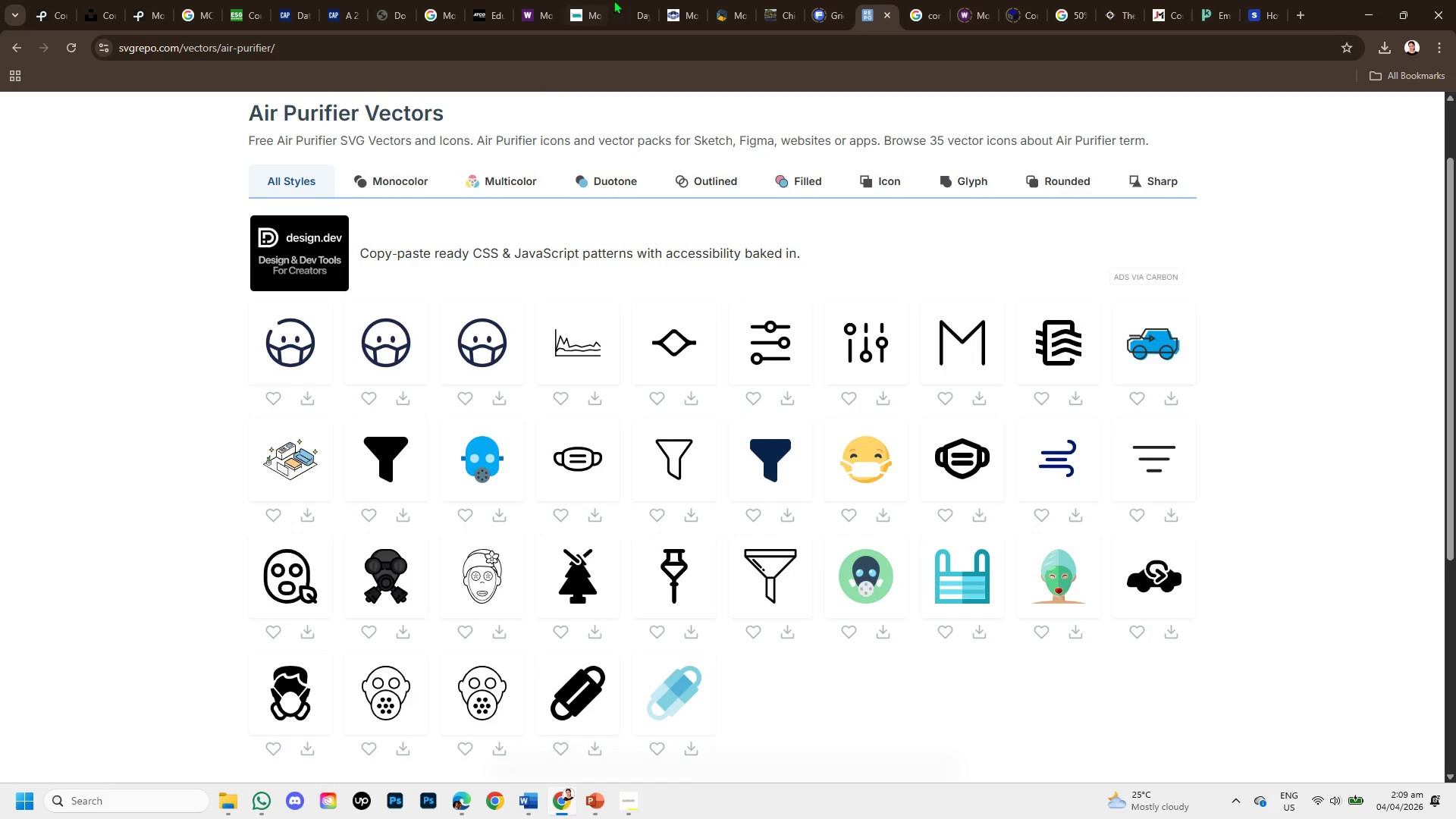 
scroll: coordinate [694, 459], scroll_direction: up, amount: 3.0
 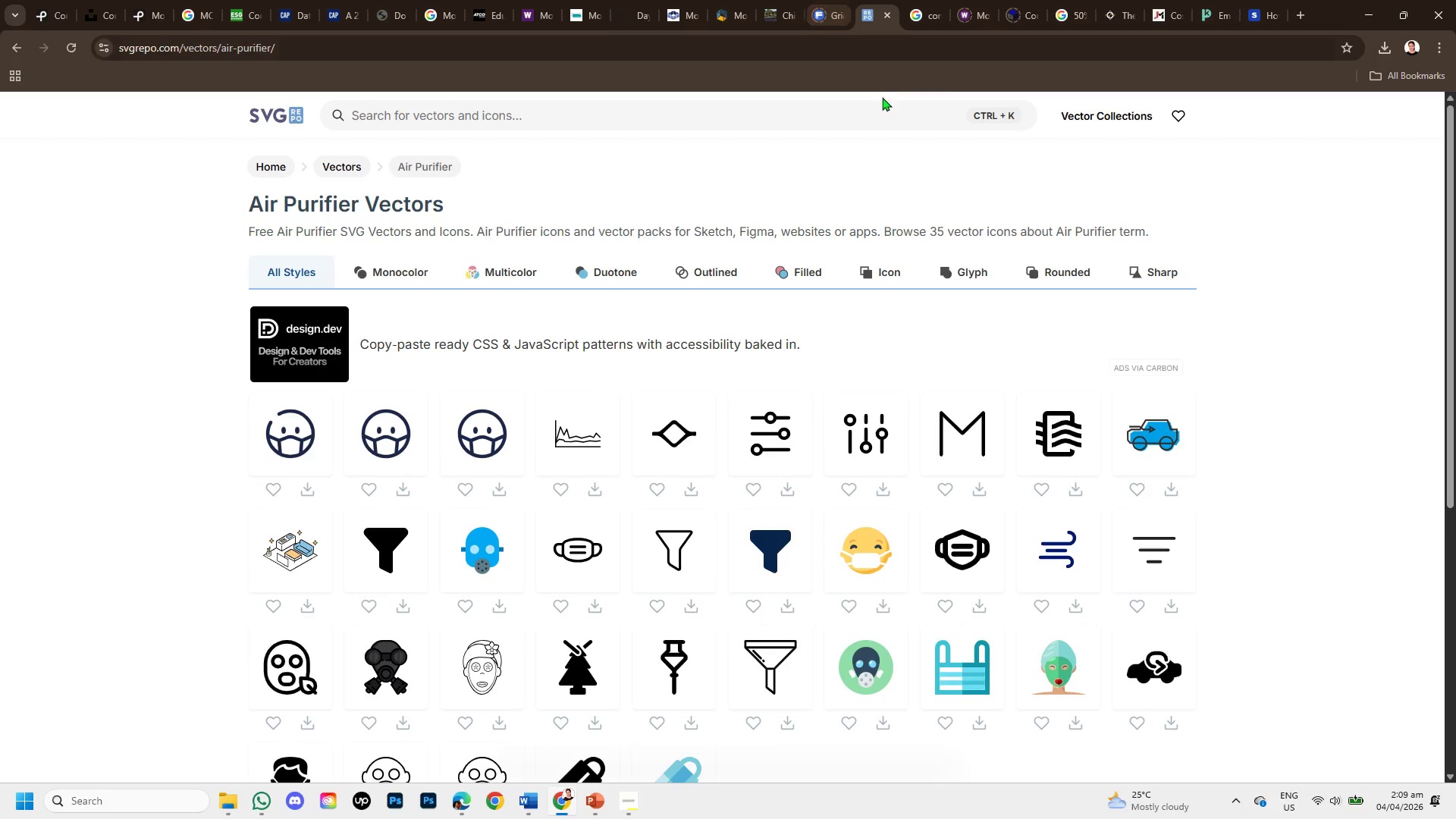 
left_click([858, 122])
 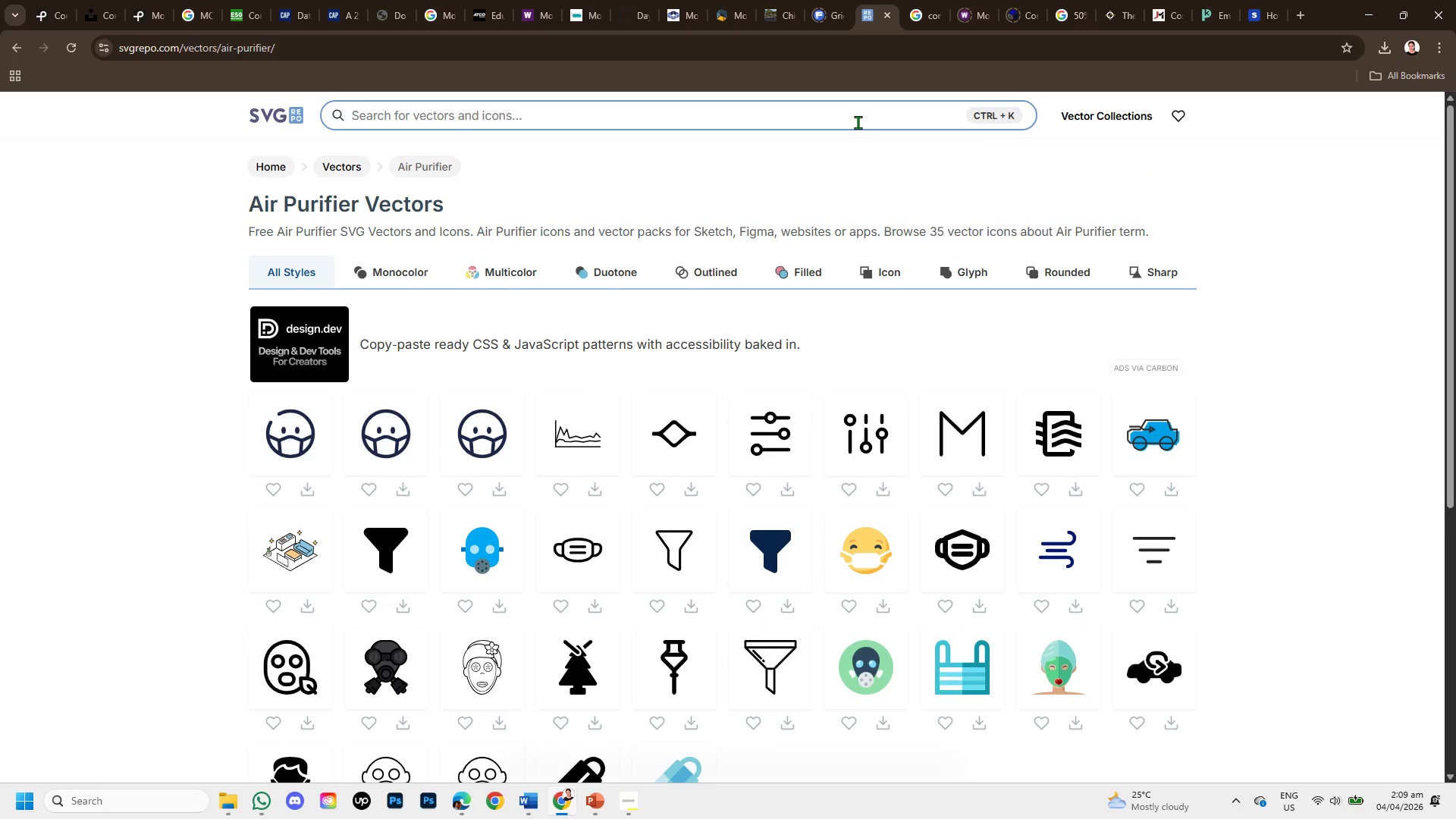 
wait(6.34)
 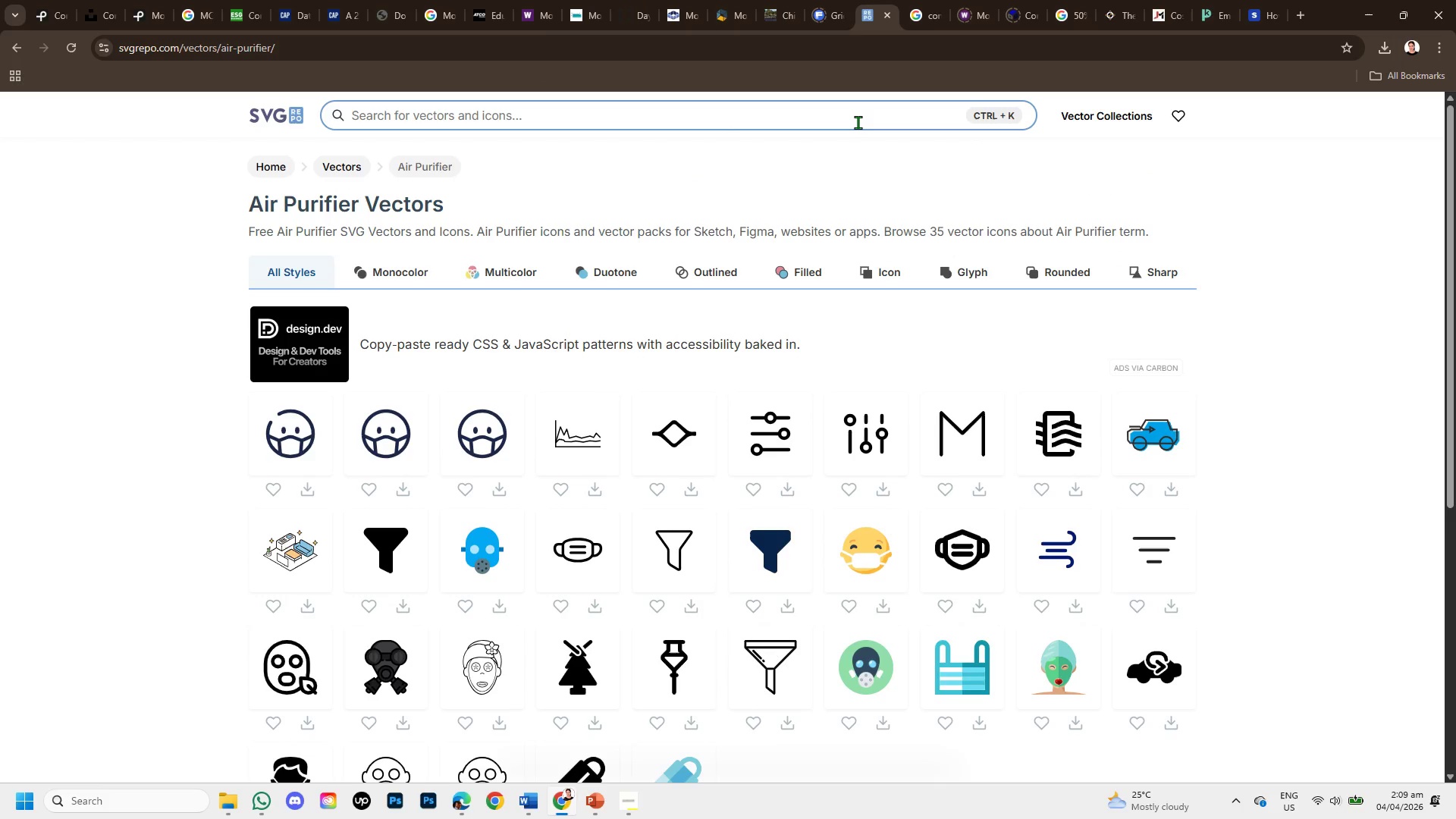 
type(noise )
 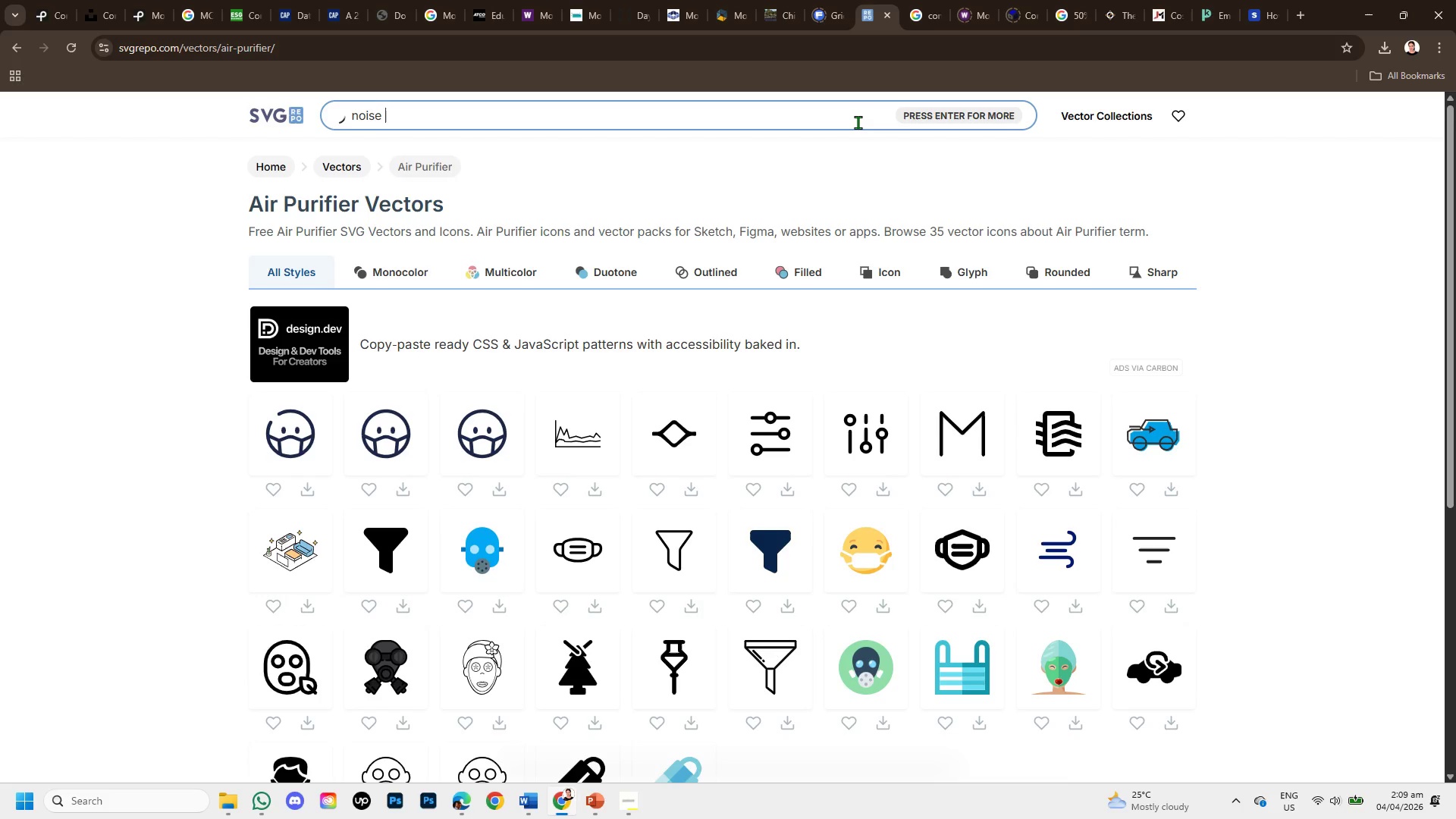 
key(Enter)
 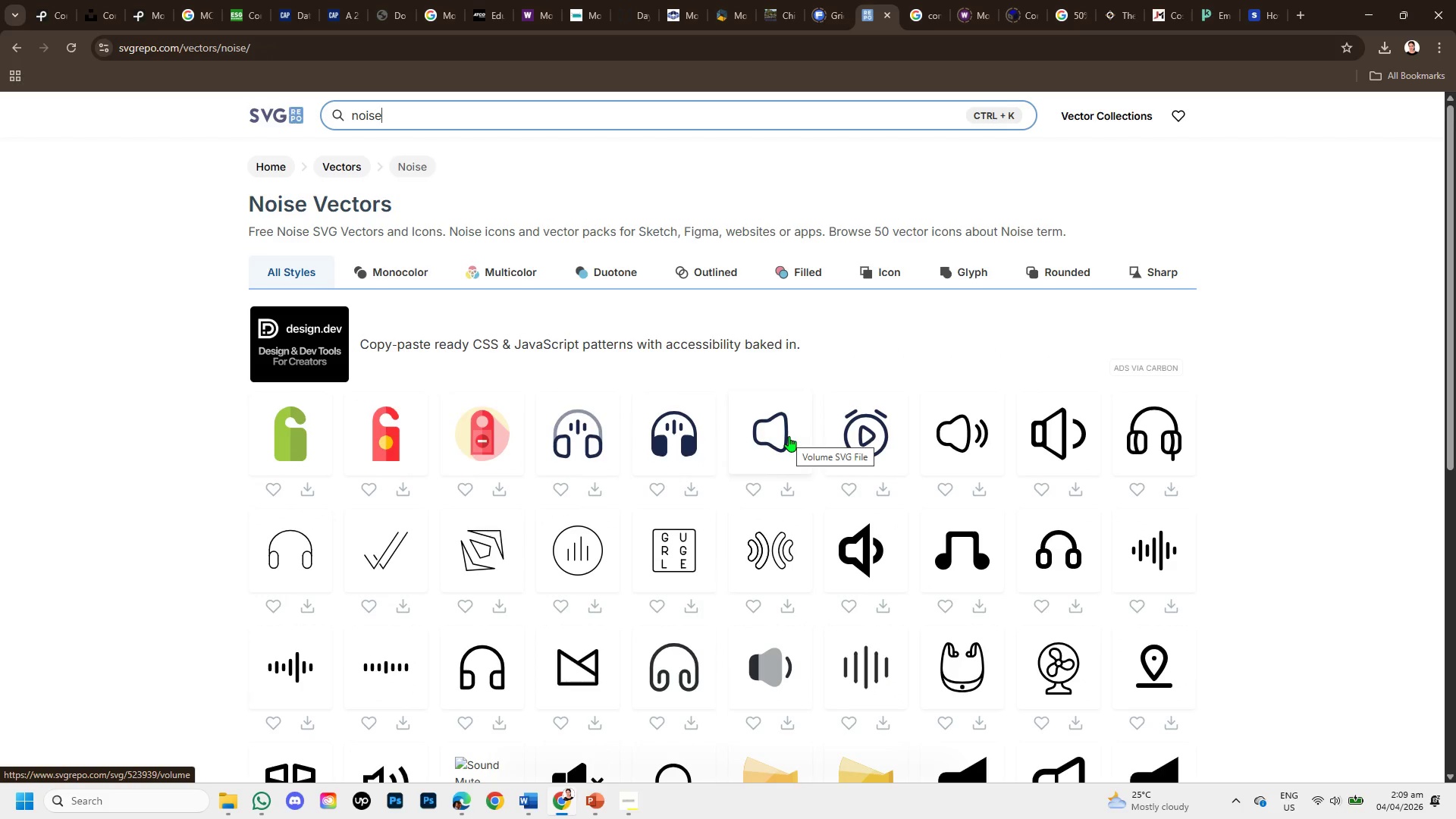 
wait(10.2)
 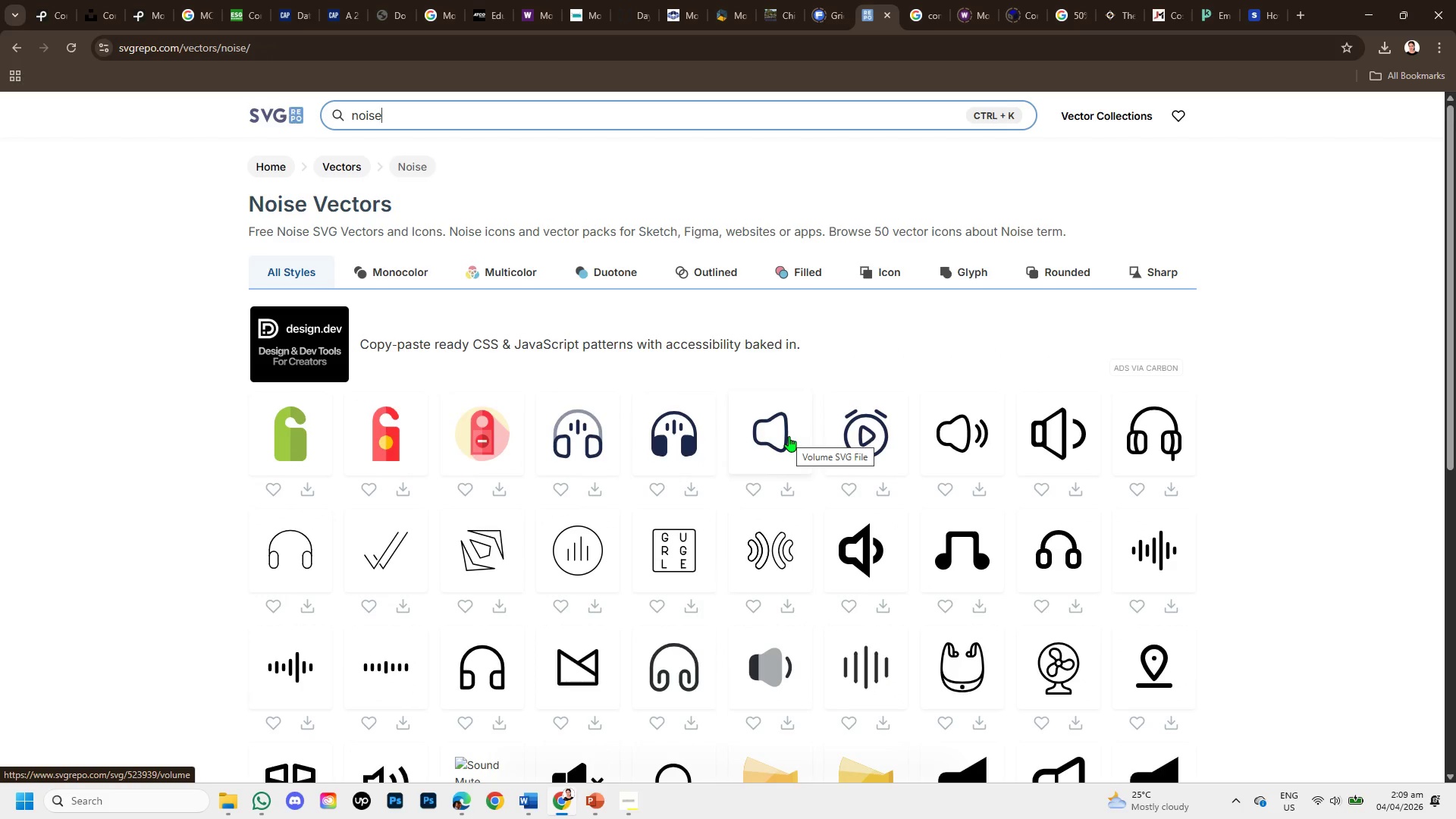 
scroll: coordinate [775, 560], scroll_direction: down, amount: 1.0
 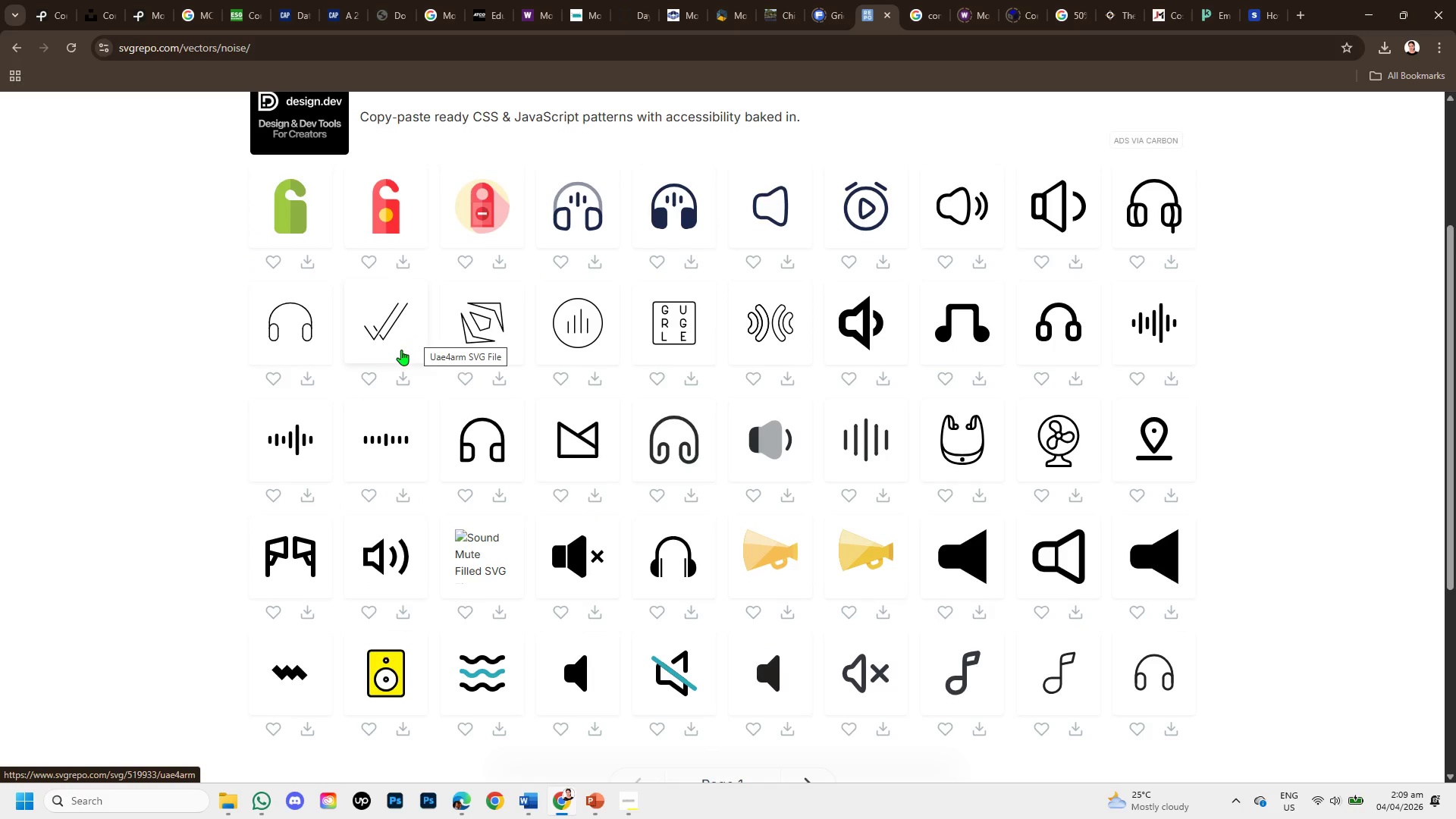 
left_click([388, 328])
 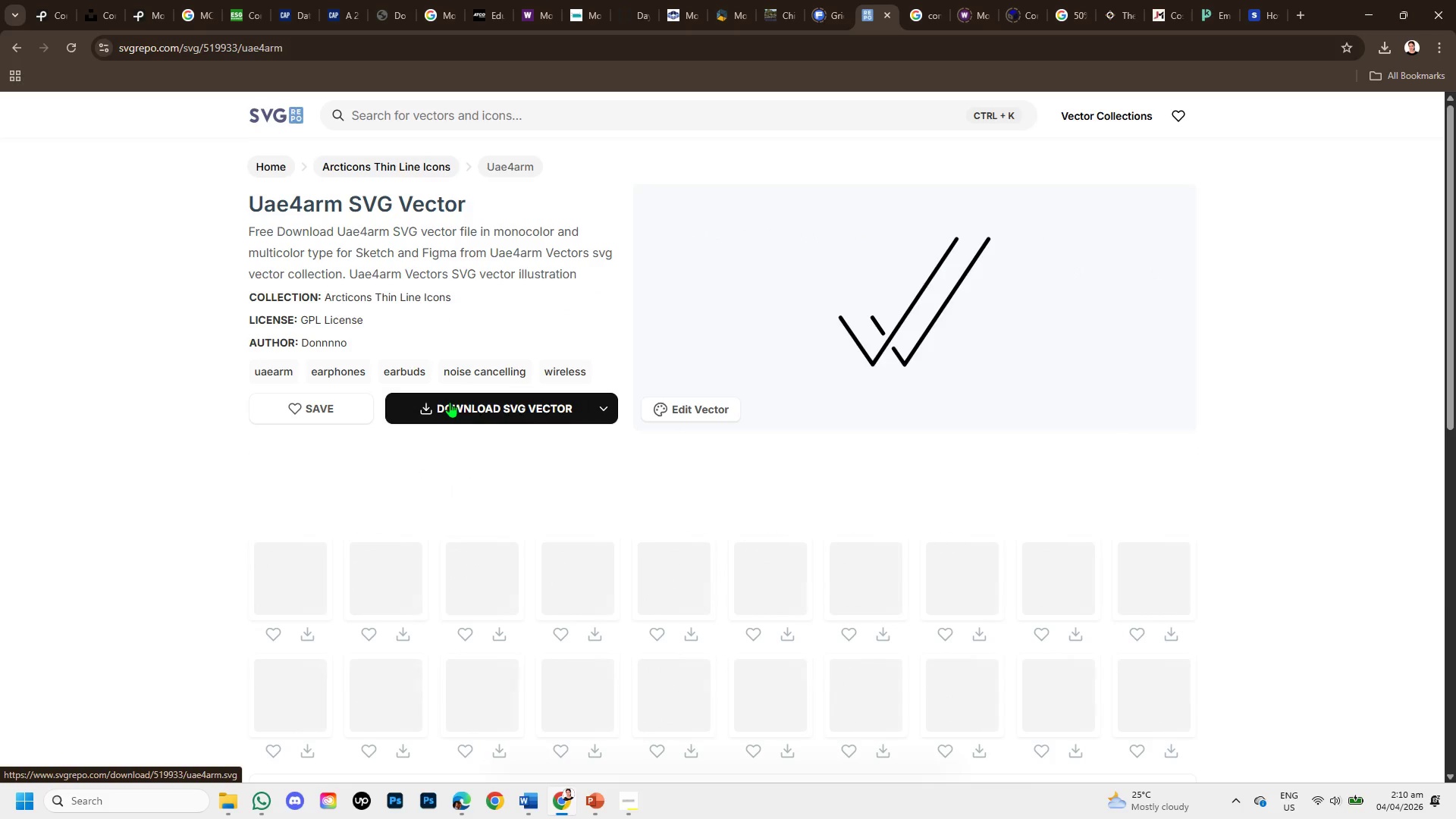 
left_click([450, 402])
 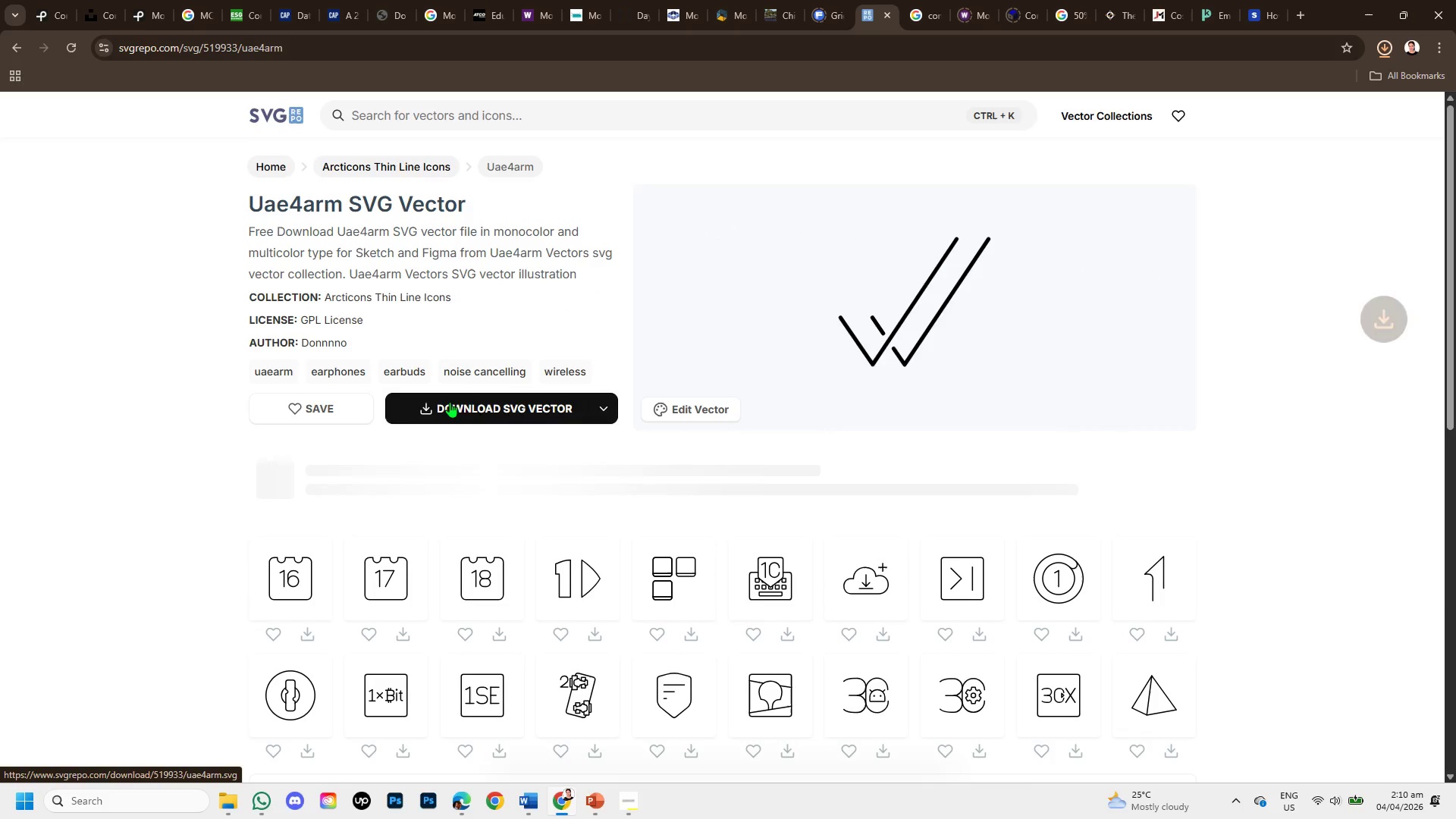 
scroll: coordinate [535, 541], scroll_direction: down, amount: 2.0
 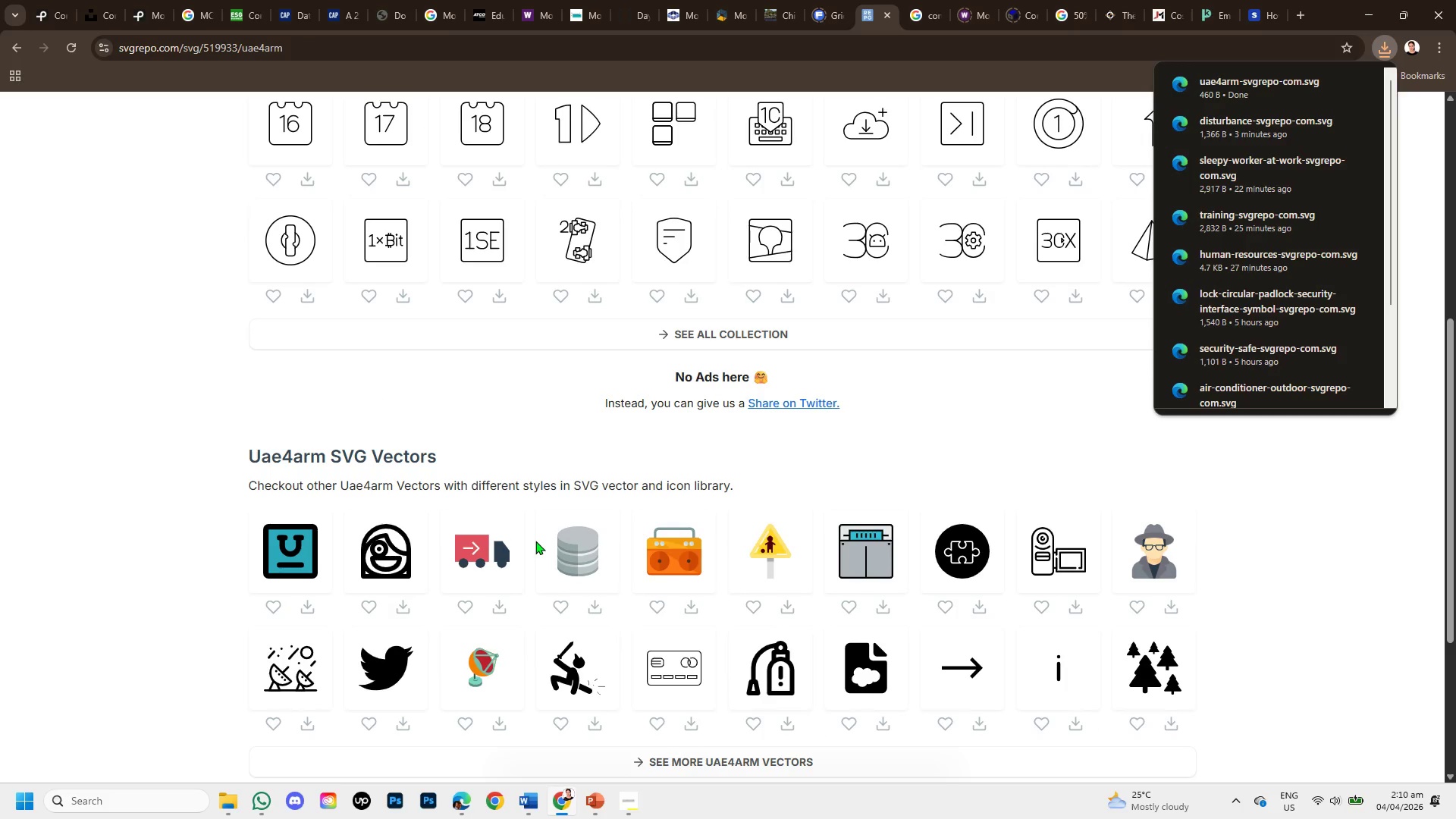 
scroll: coordinate [535, 541], scroll_direction: up, amount: 1.0
 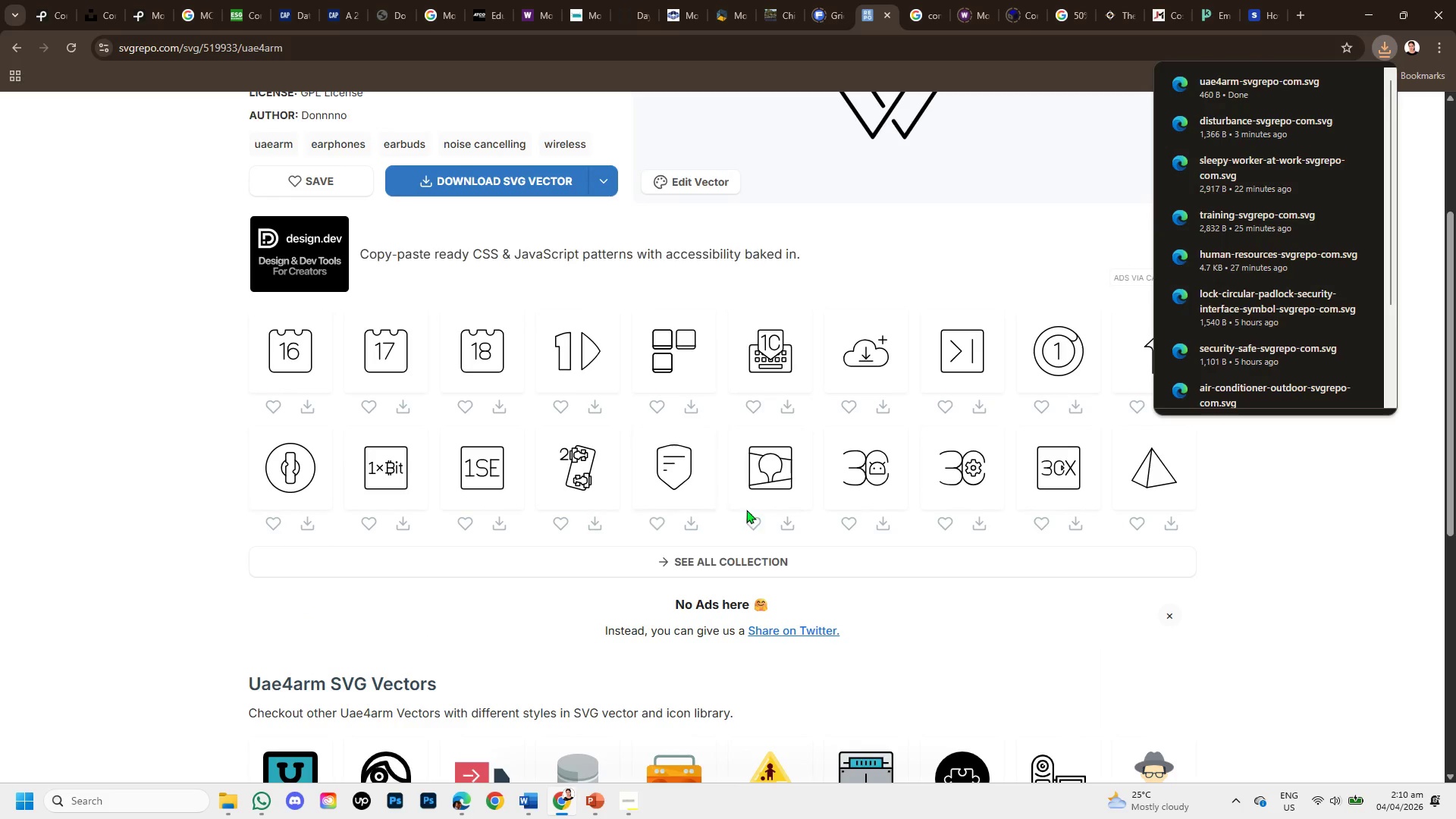 
left_click([677, 472])
 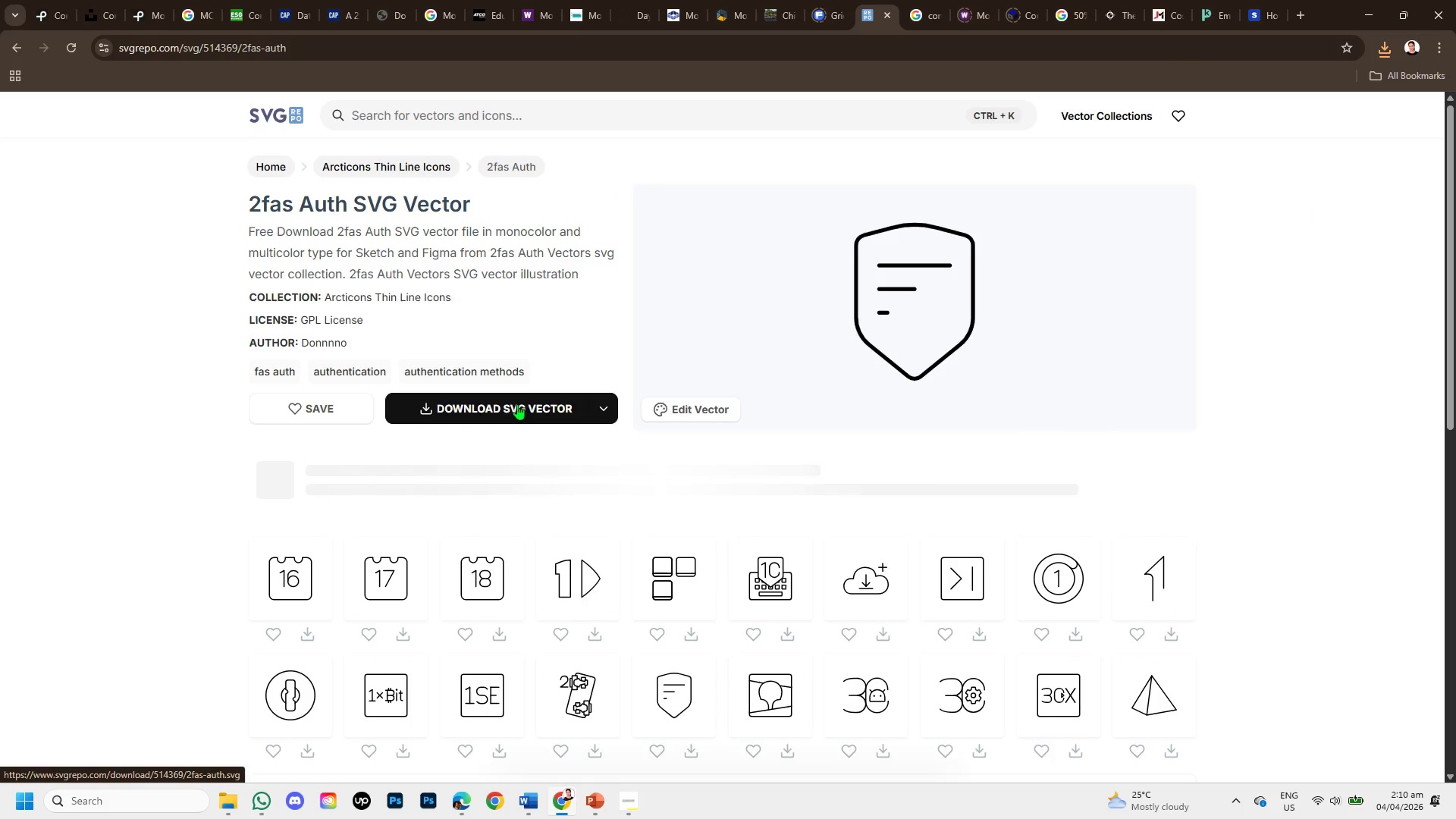 
left_click([517, 404])
 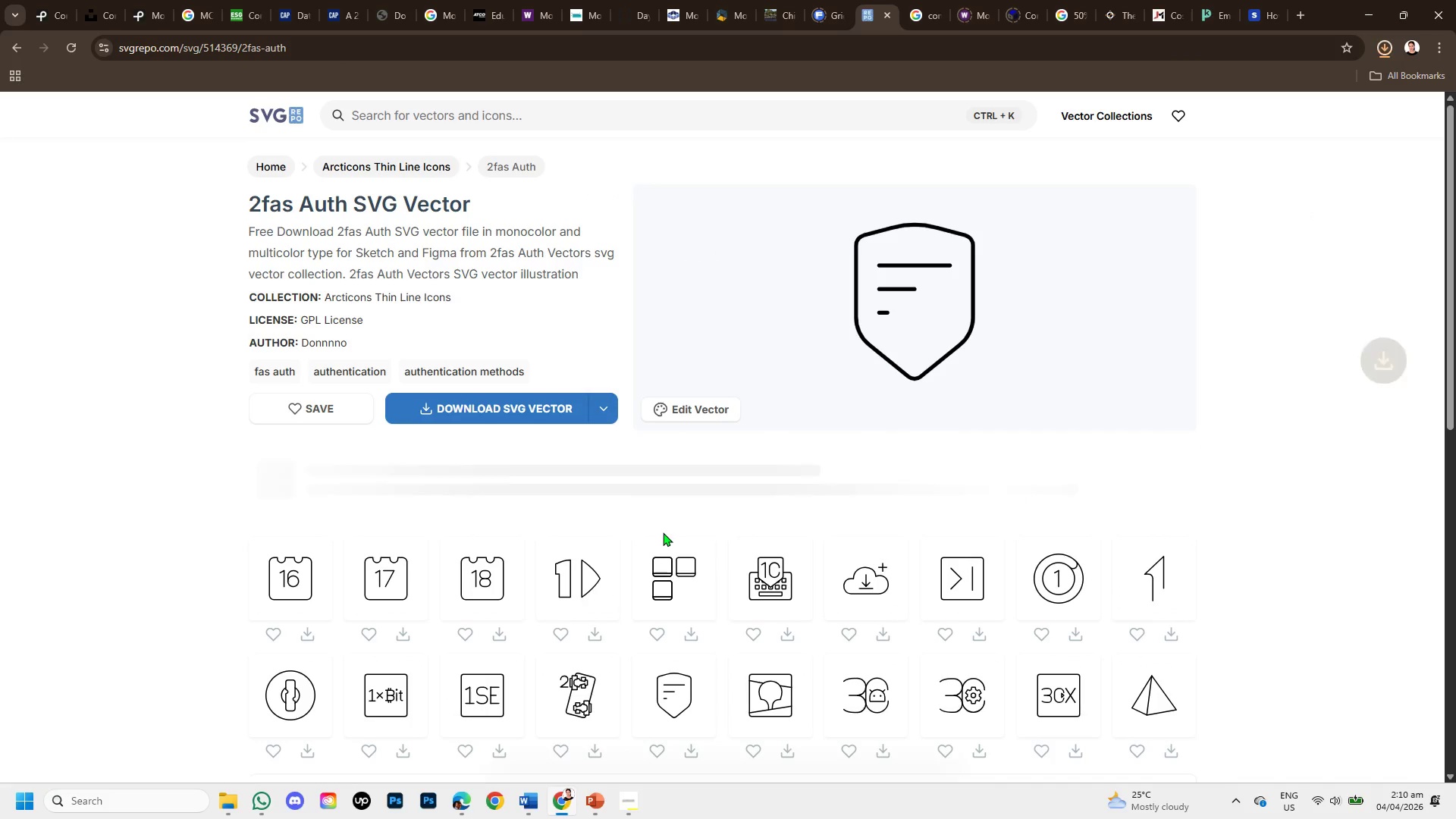 
scroll: coordinate [662, 540], scroll_direction: down, amount: 3.0
 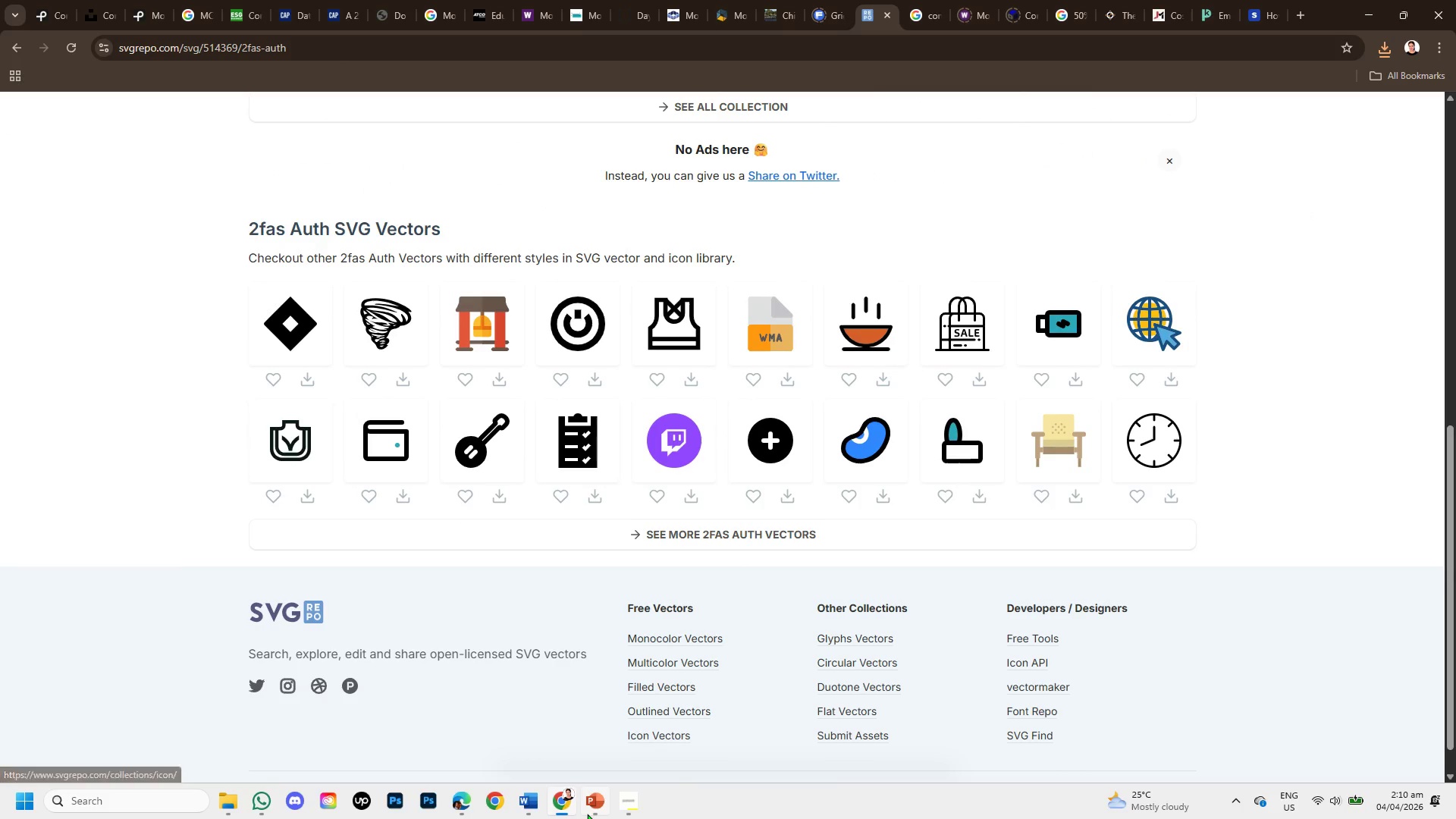 
left_click([586, 806])
 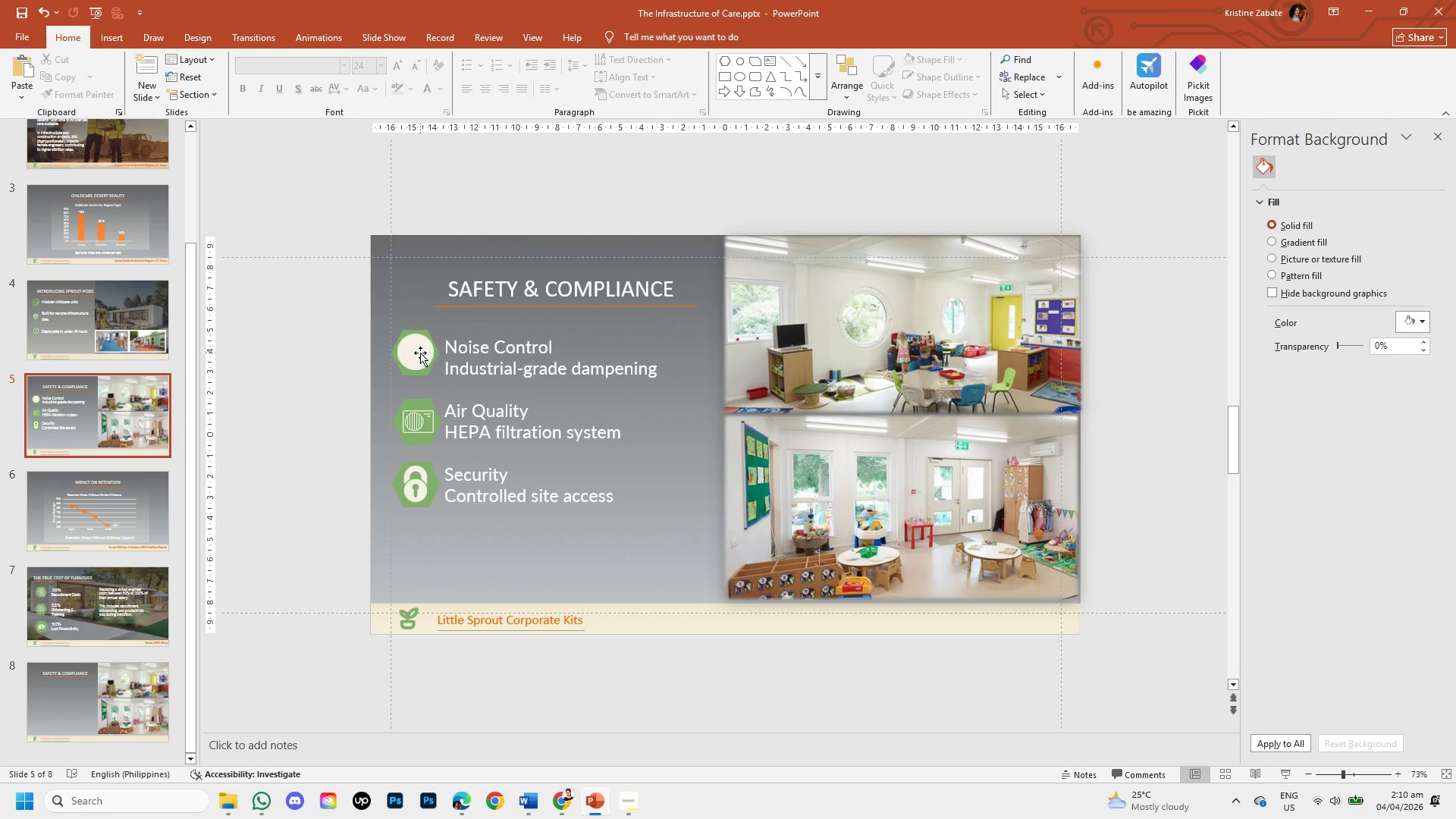 
left_click([420, 353])
 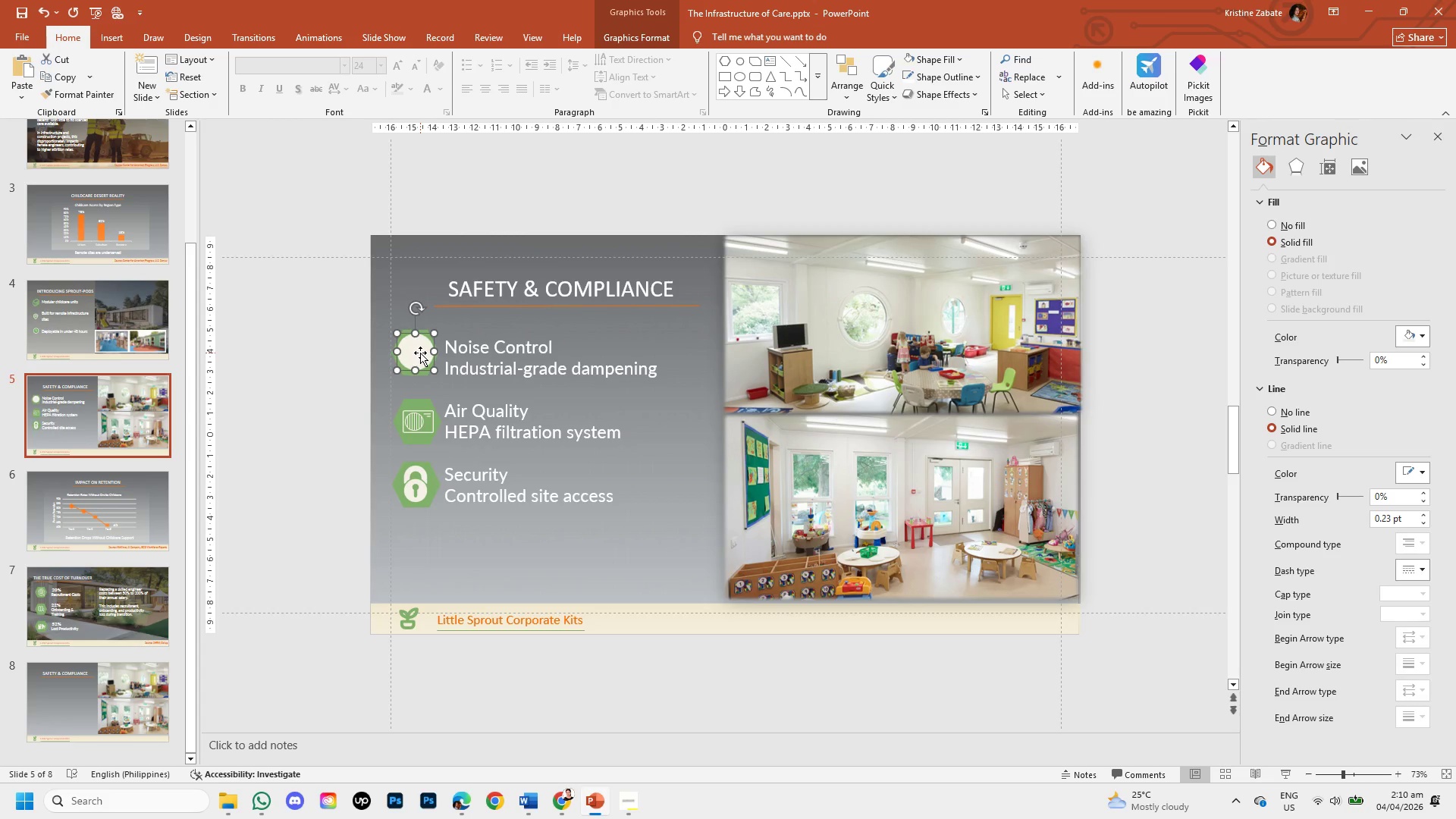 
key(Backspace)
 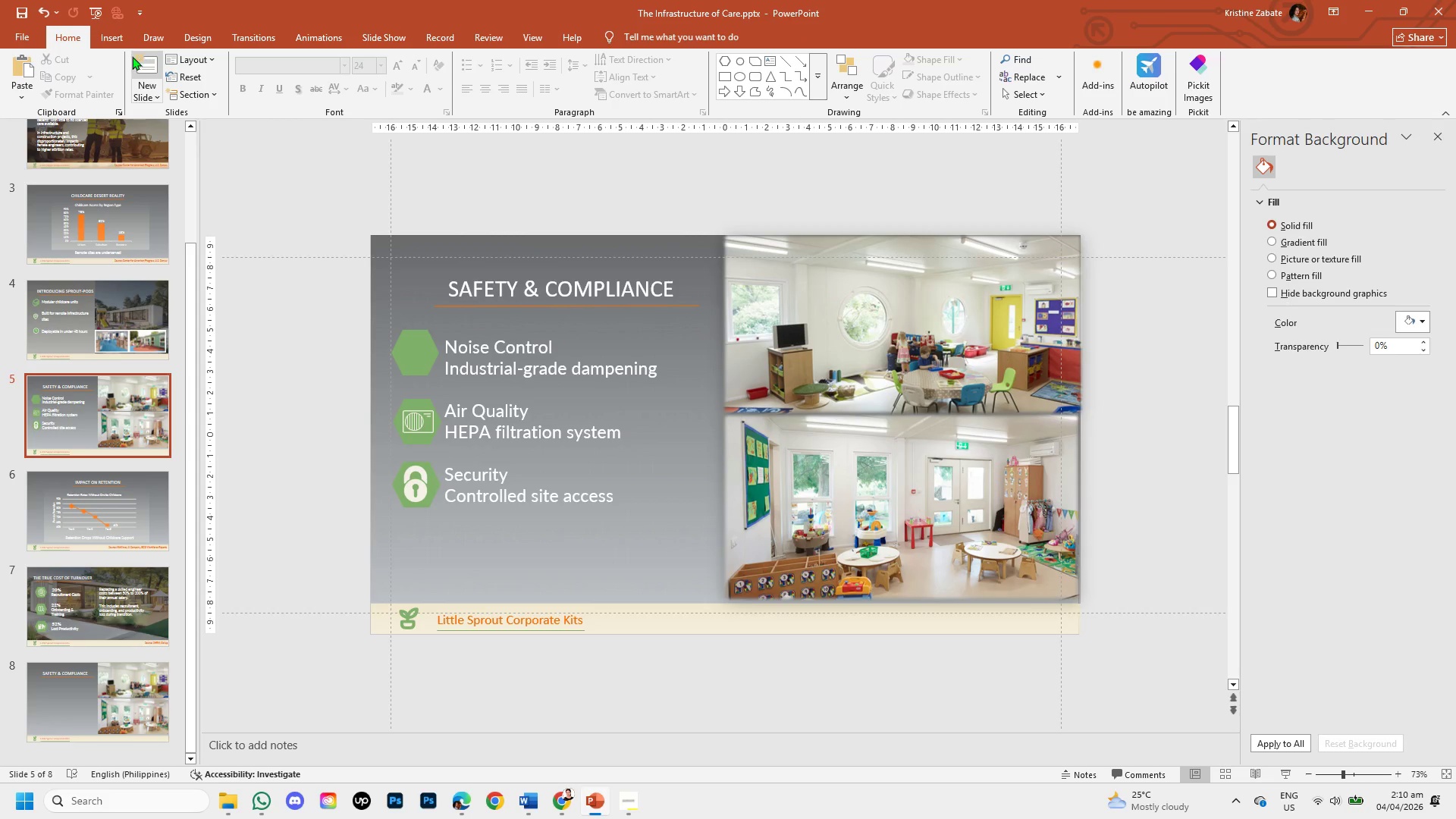 
left_click([123, 39])
 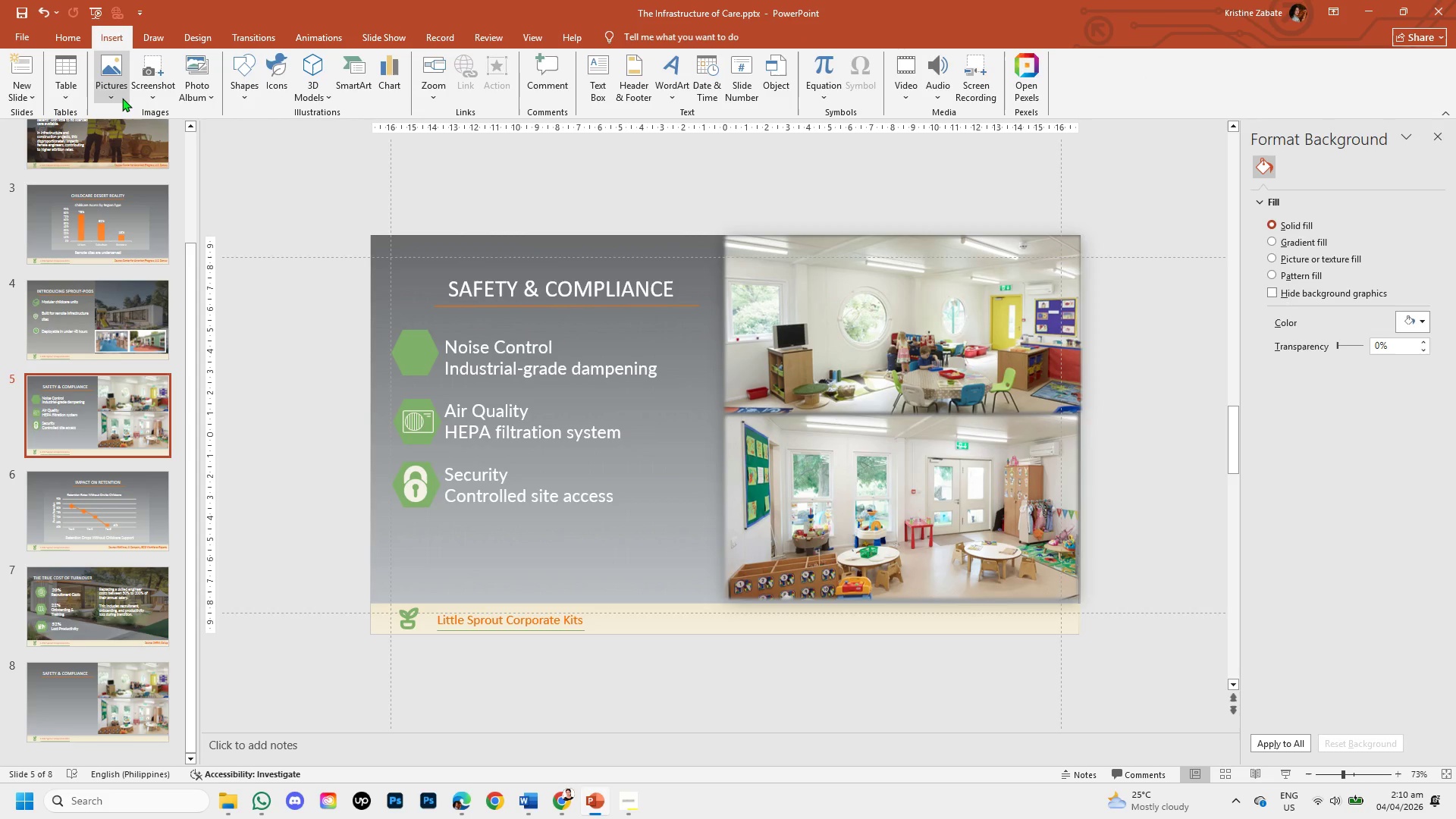 
left_click([122, 98])
 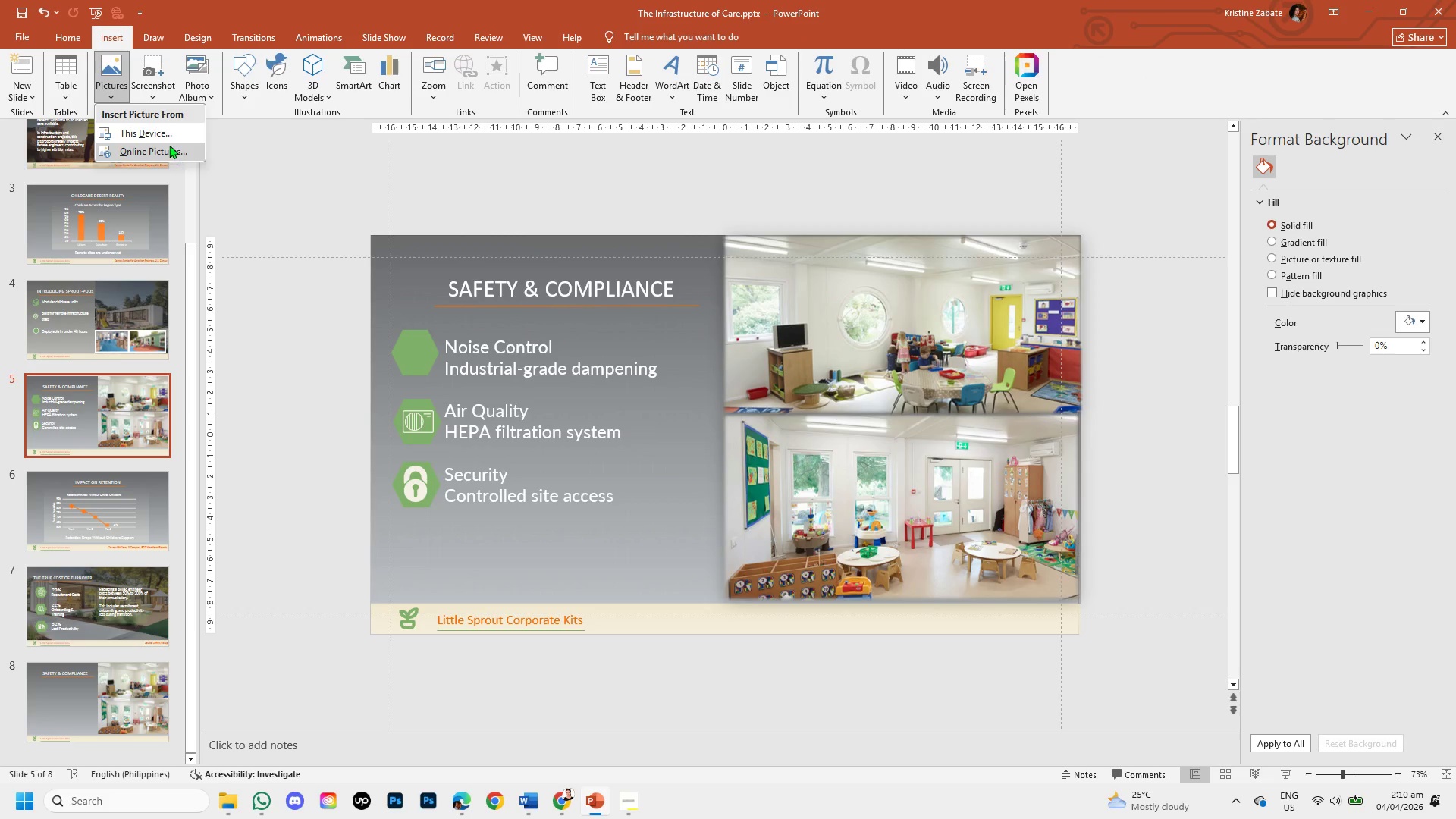 
left_click([165, 139])
 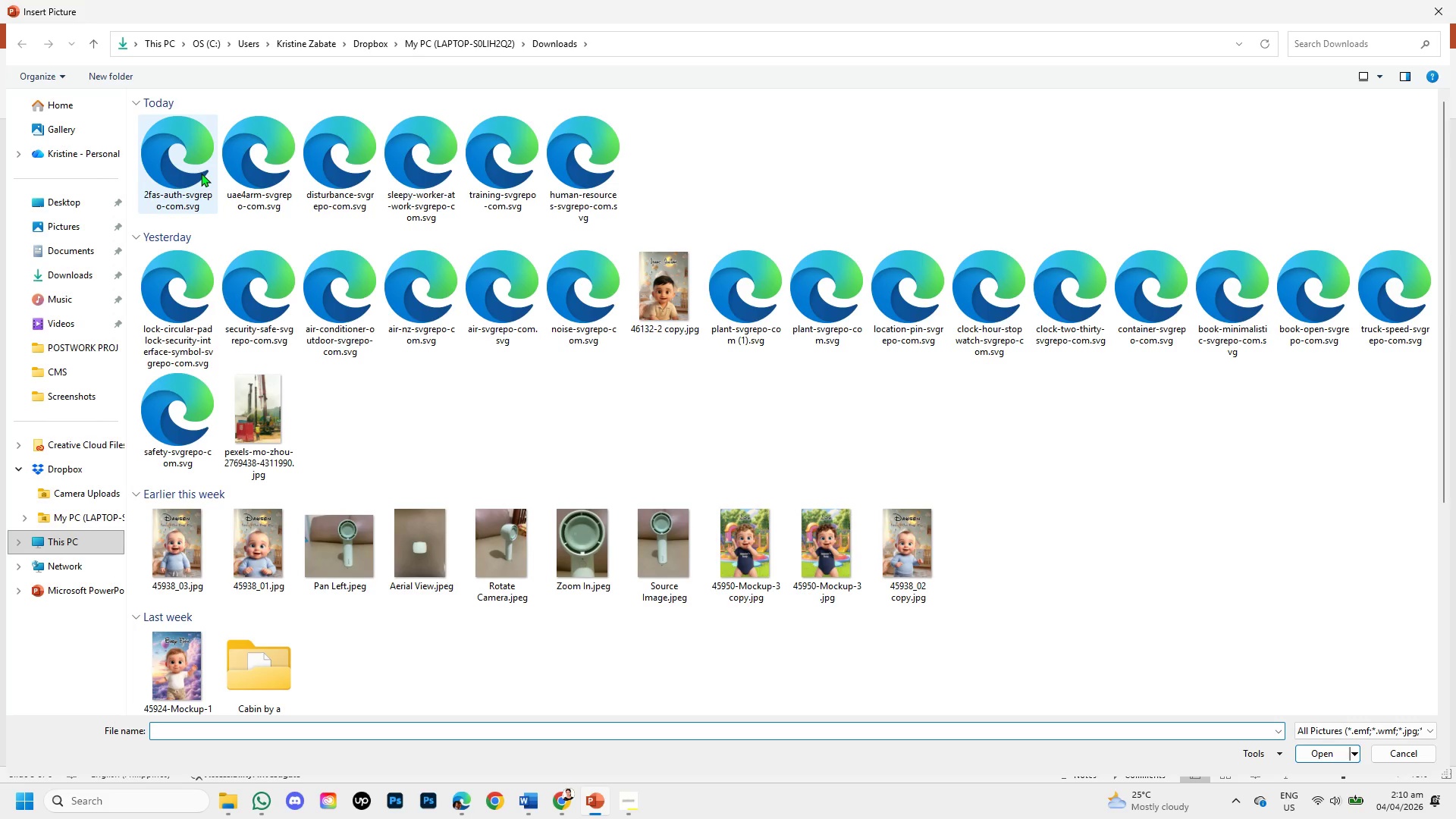 
double_click([193, 174])
 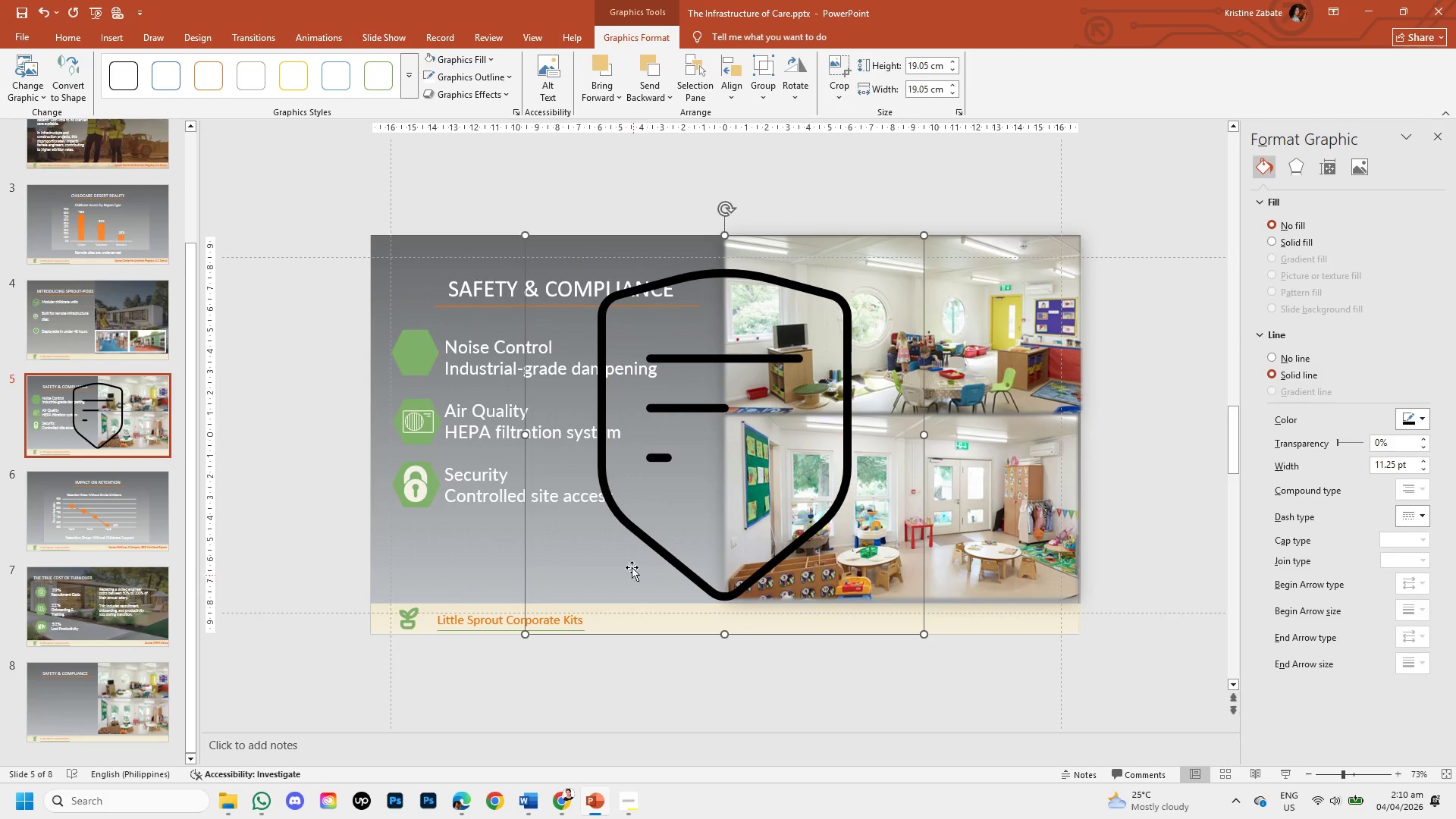 
left_click_drag(start_coordinate=[627, 525], to_coordinate=[215, 514])
 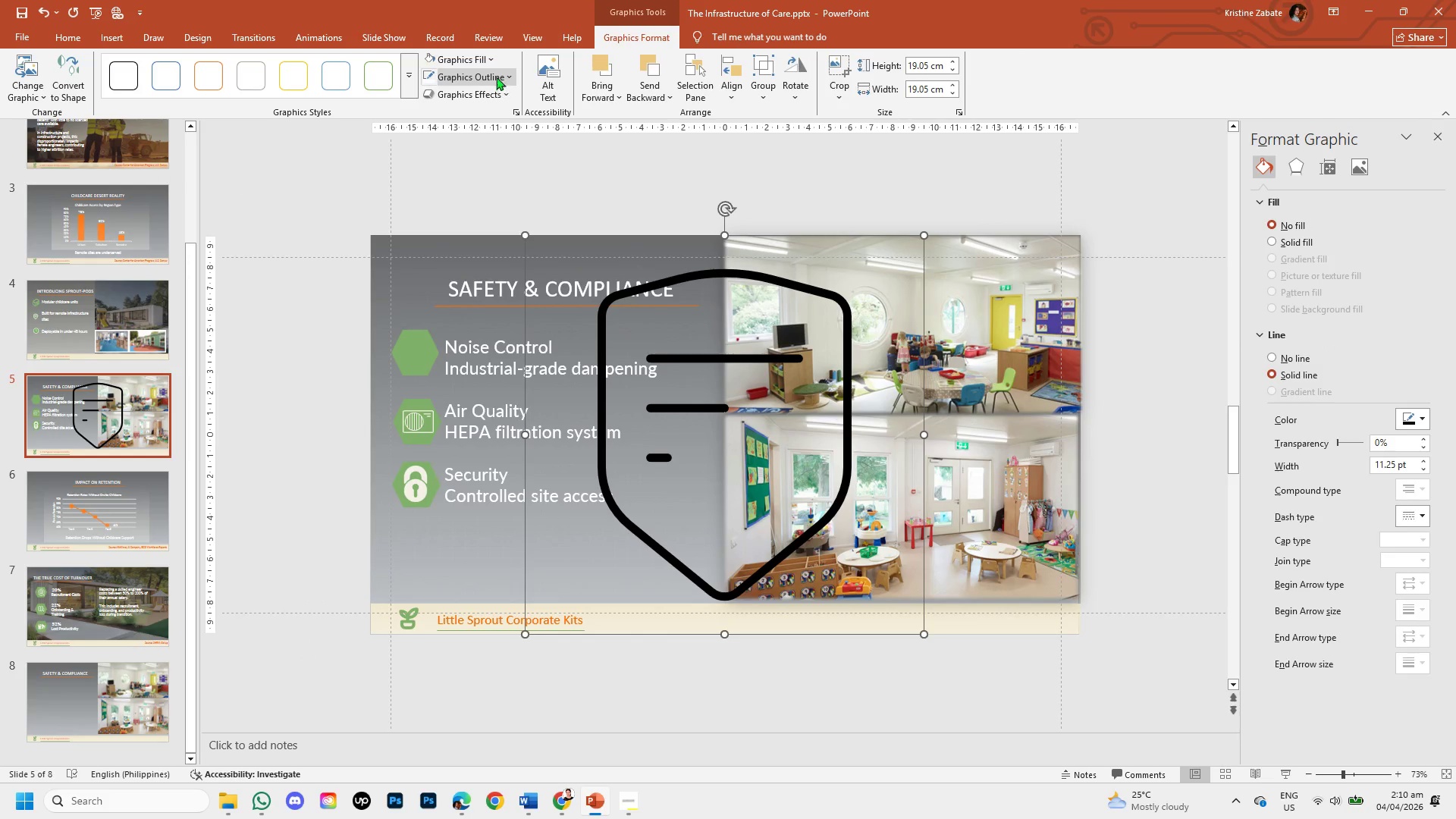 
left_click([492, 60])
 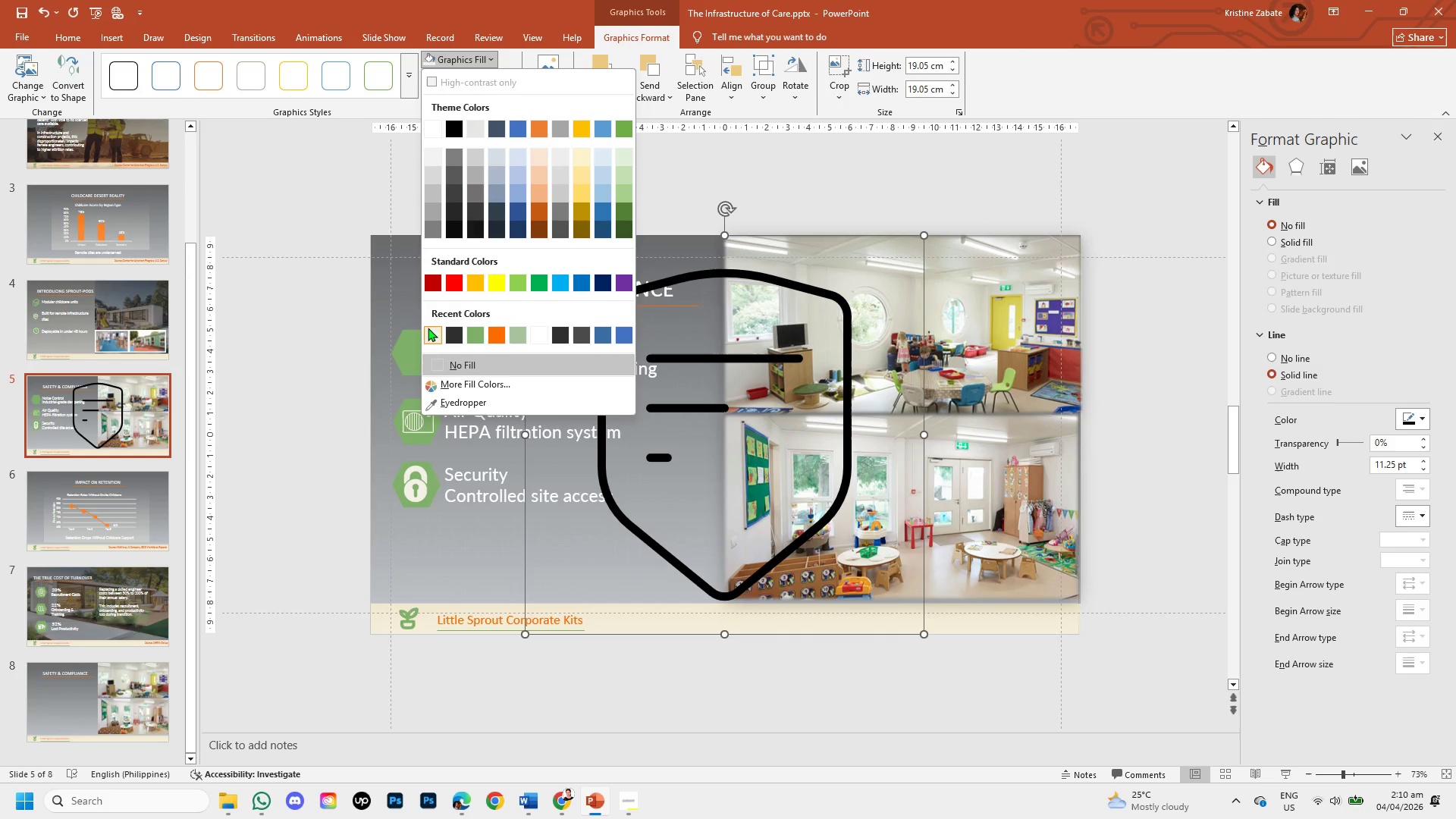 
left_click([428, 328])
 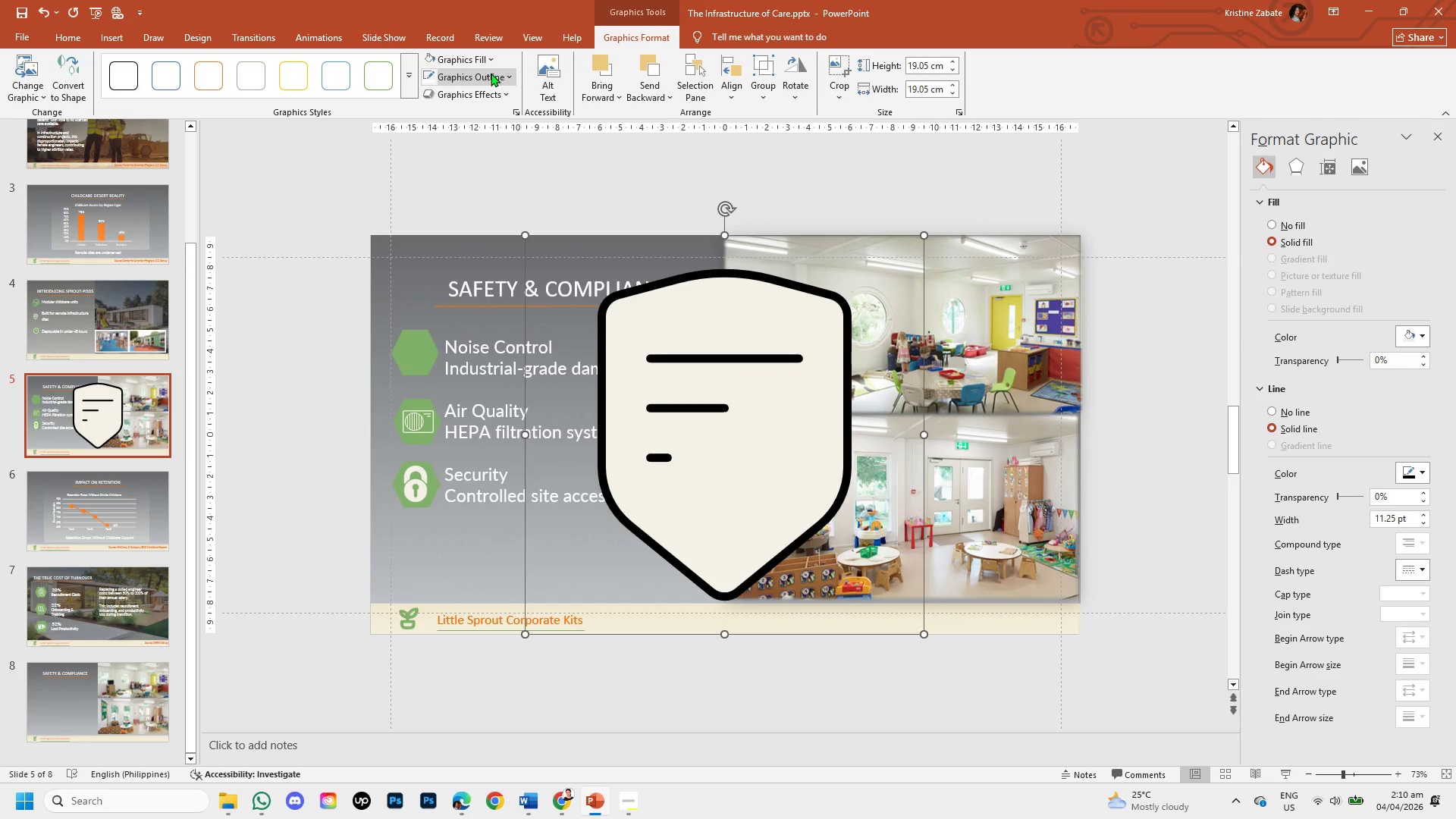 
left_click([503, 77])
 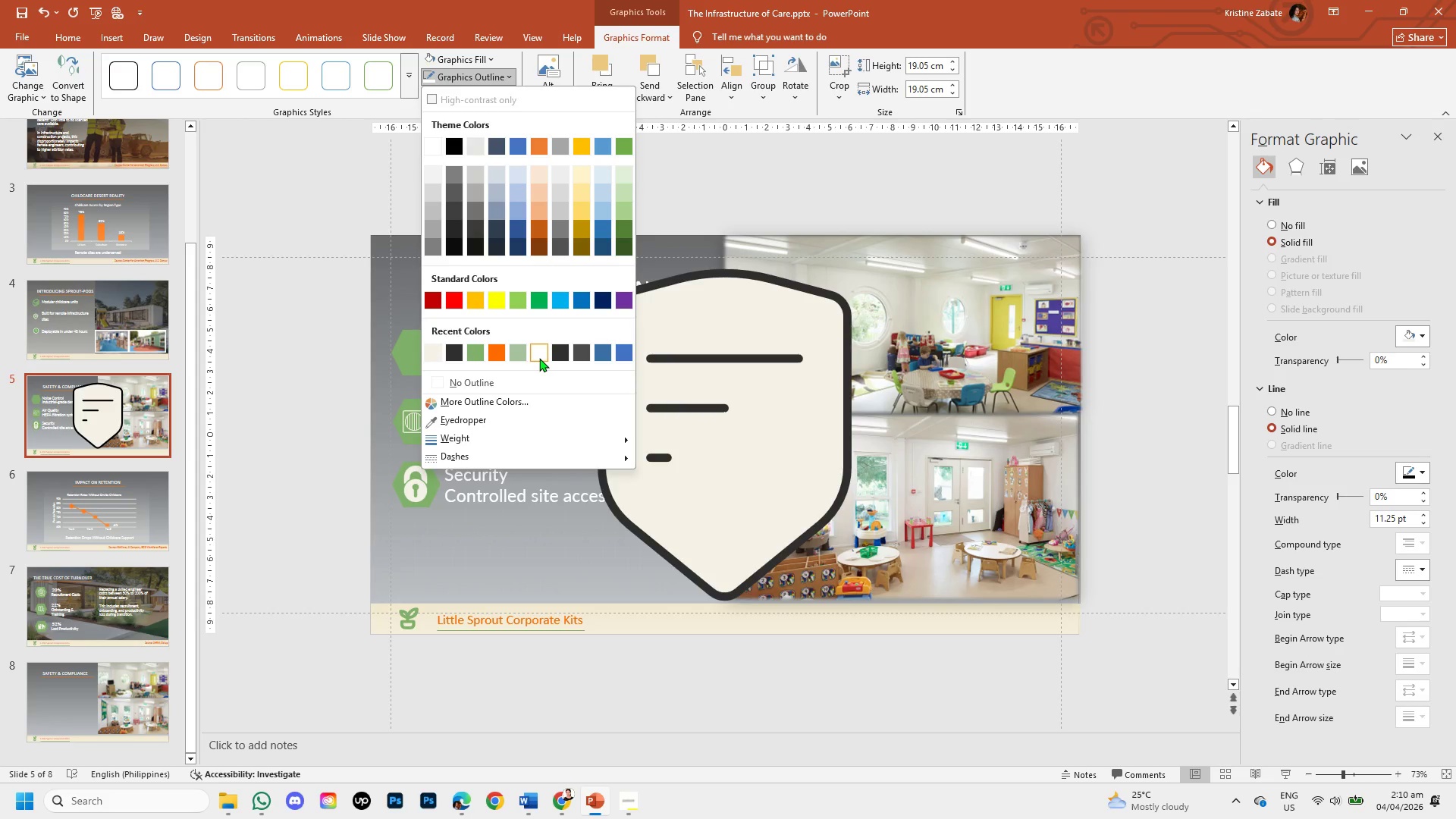 
wait(5.75)
 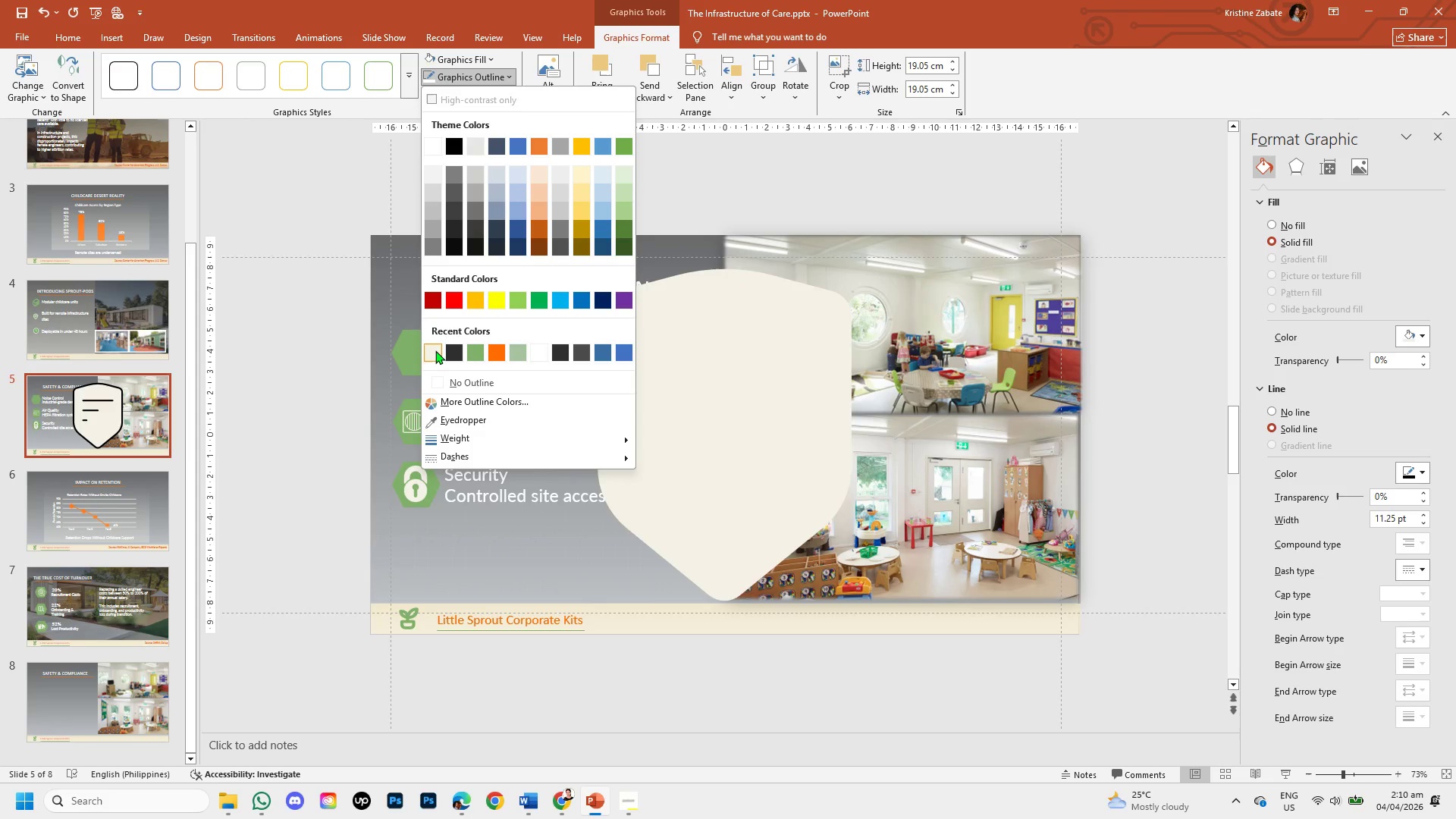 
left_click([539, 358])
 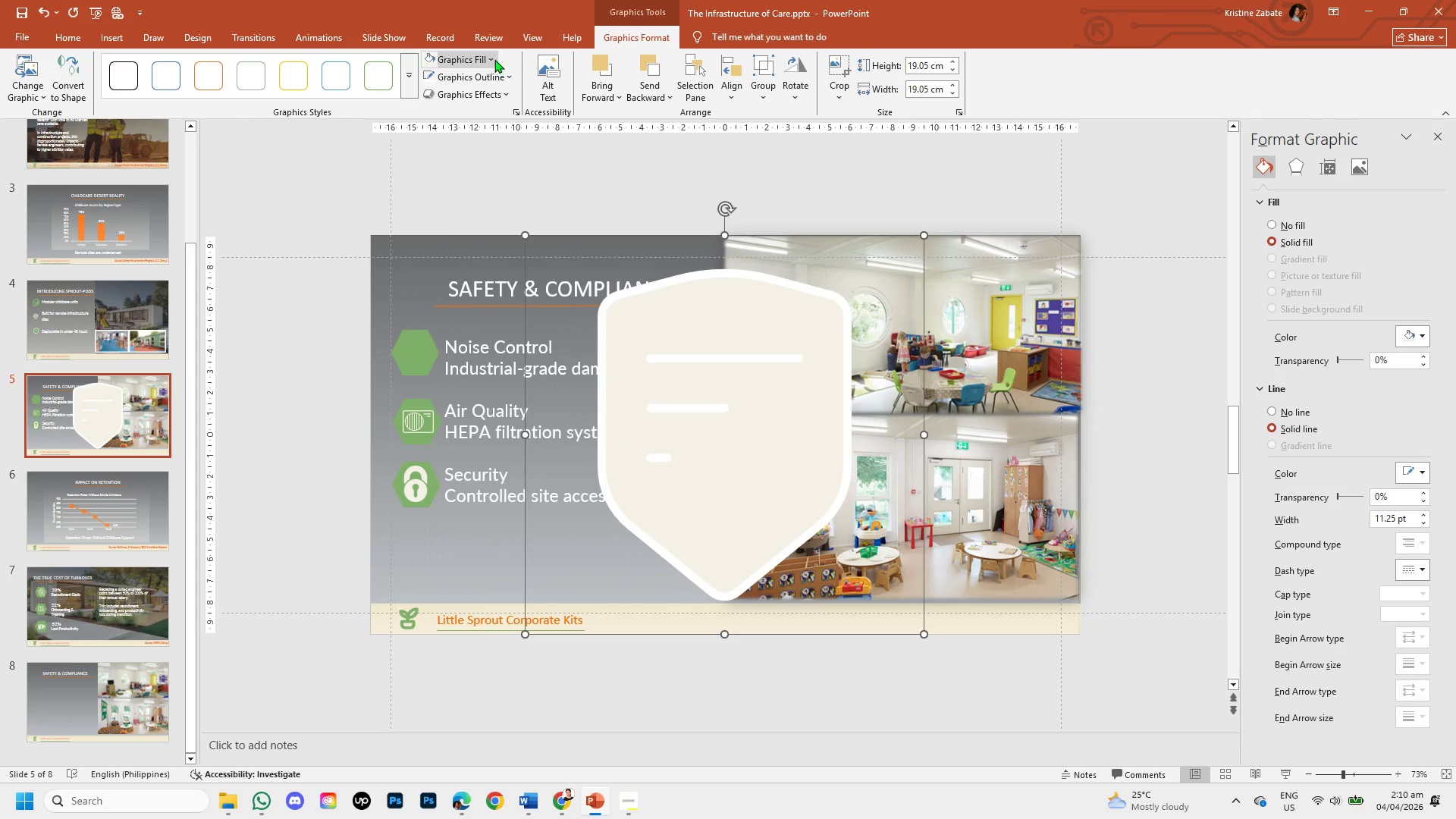 
left_click_drag(start_coordinate=[504, 76], to_coordinate=[491, 437])
 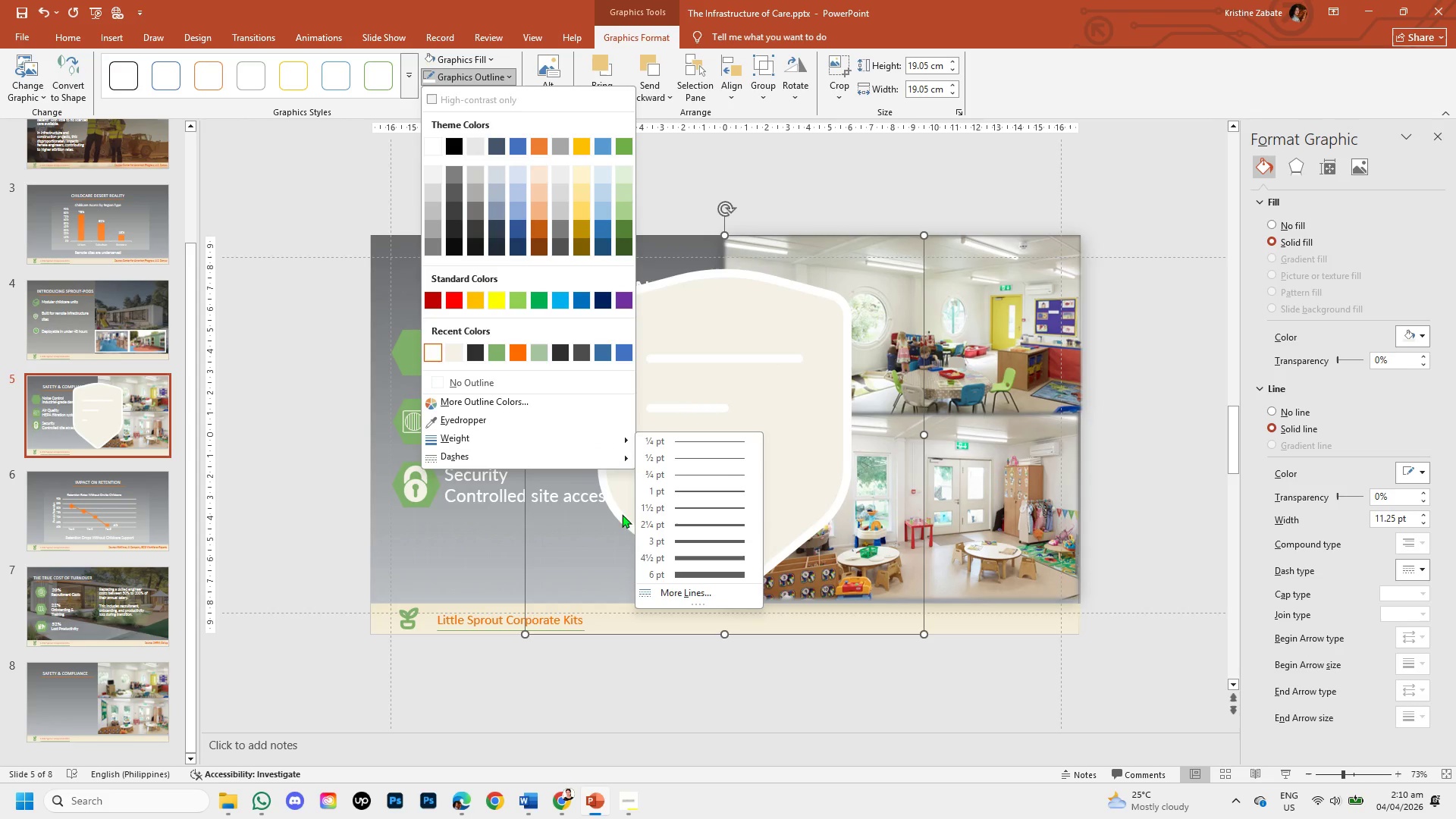 
left_click([491, 437])
 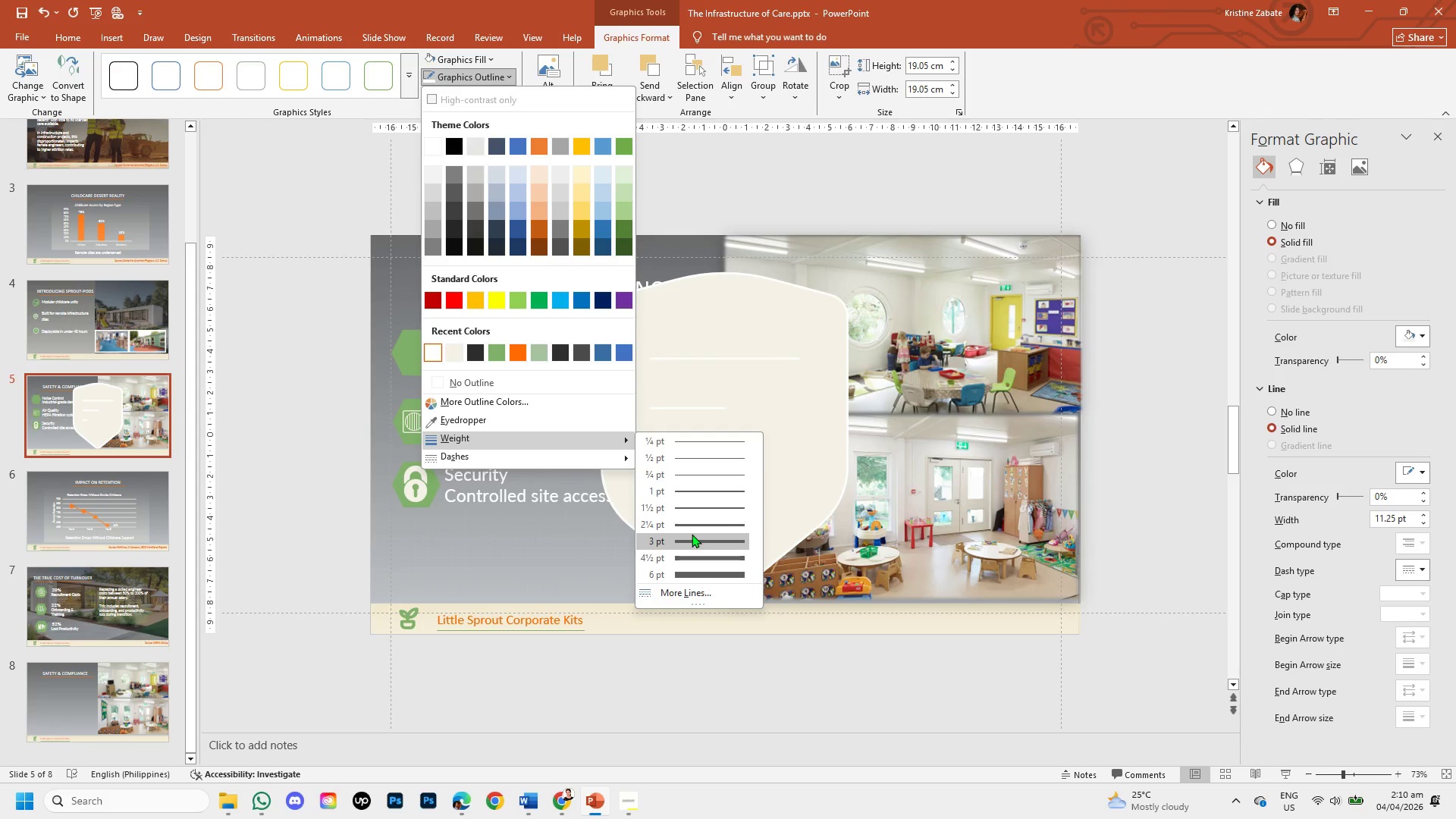 
wait(6.48)
 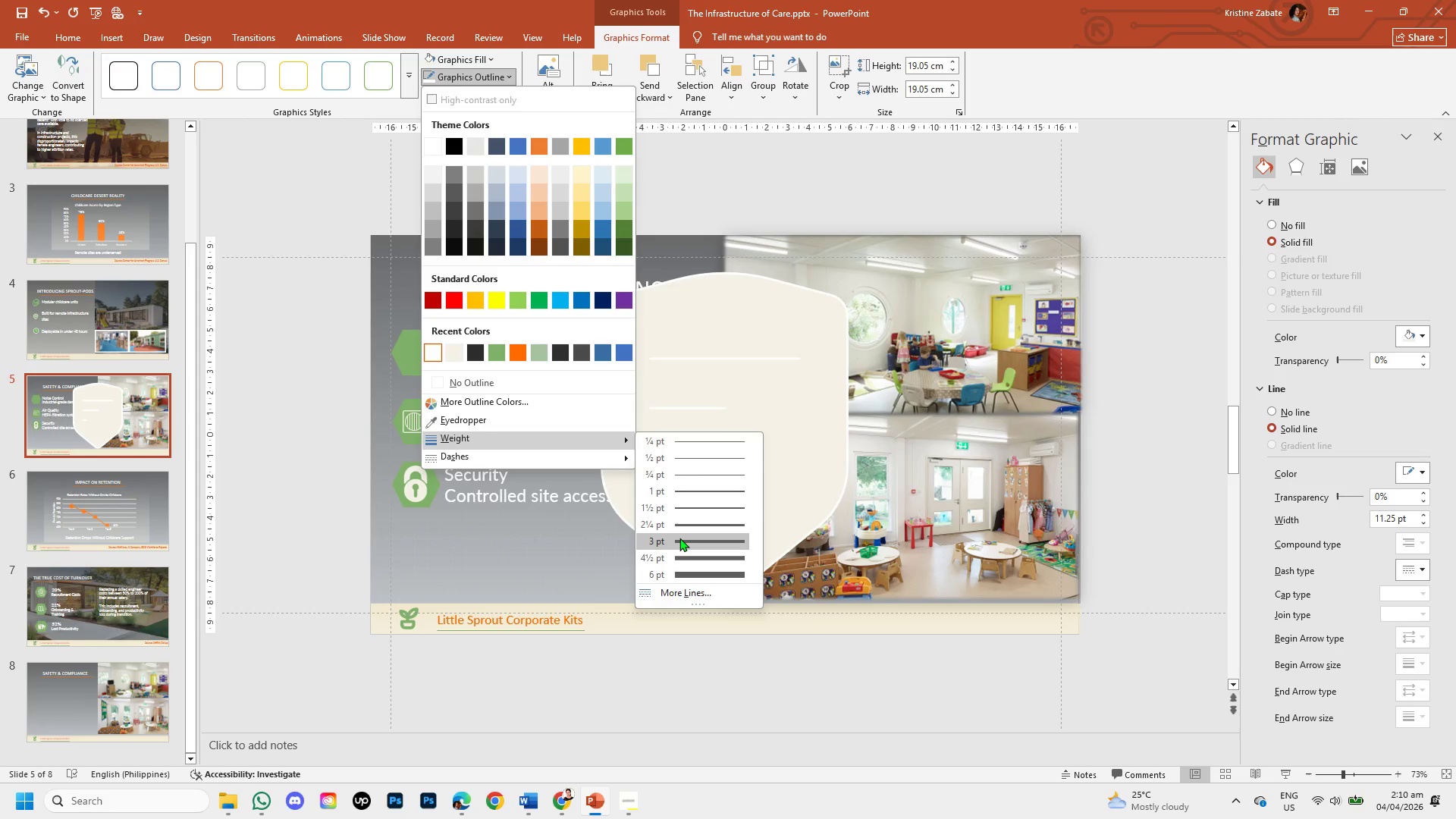 
left_click([692, 534])
 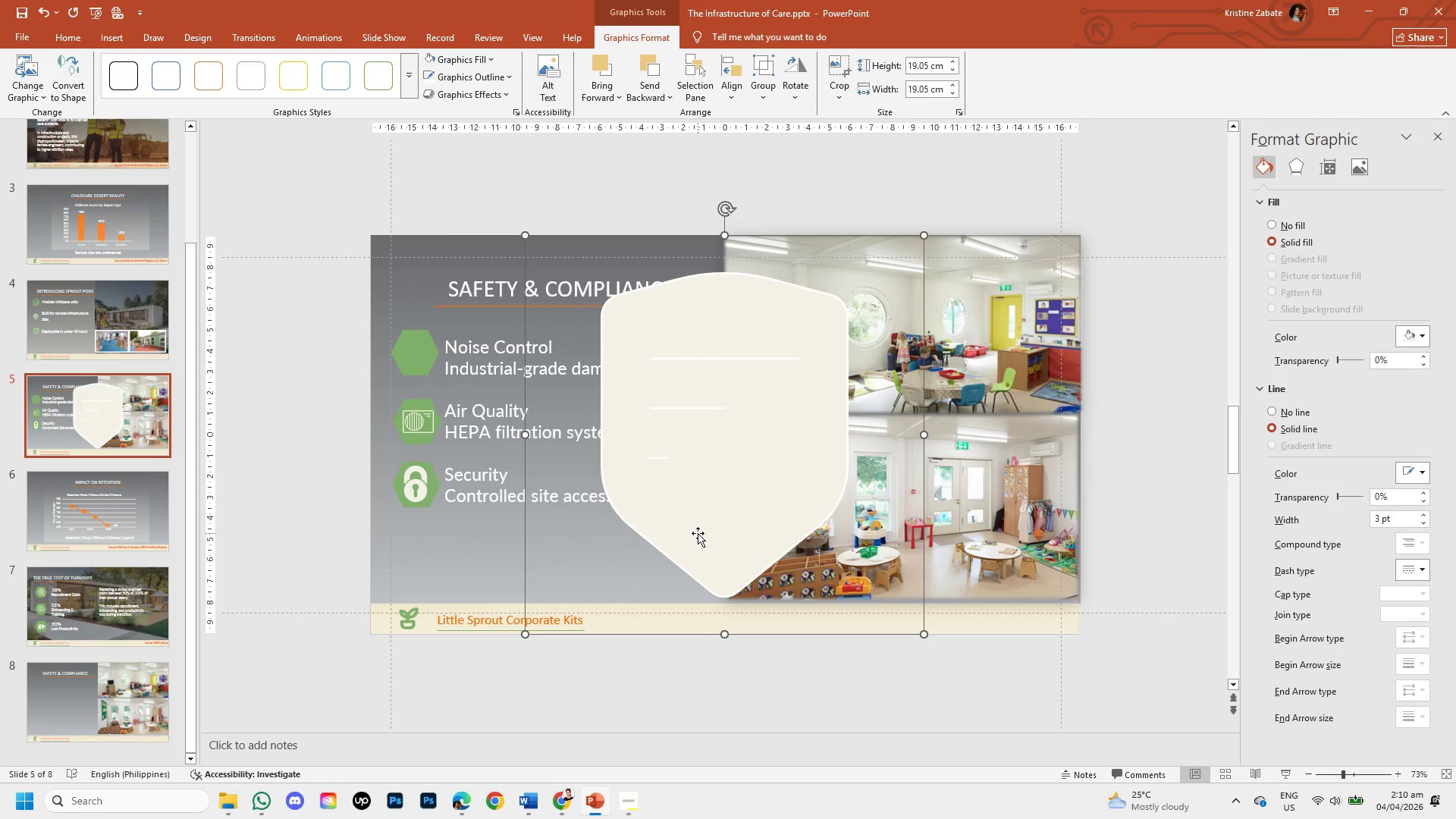 
left_click([698, 533])
 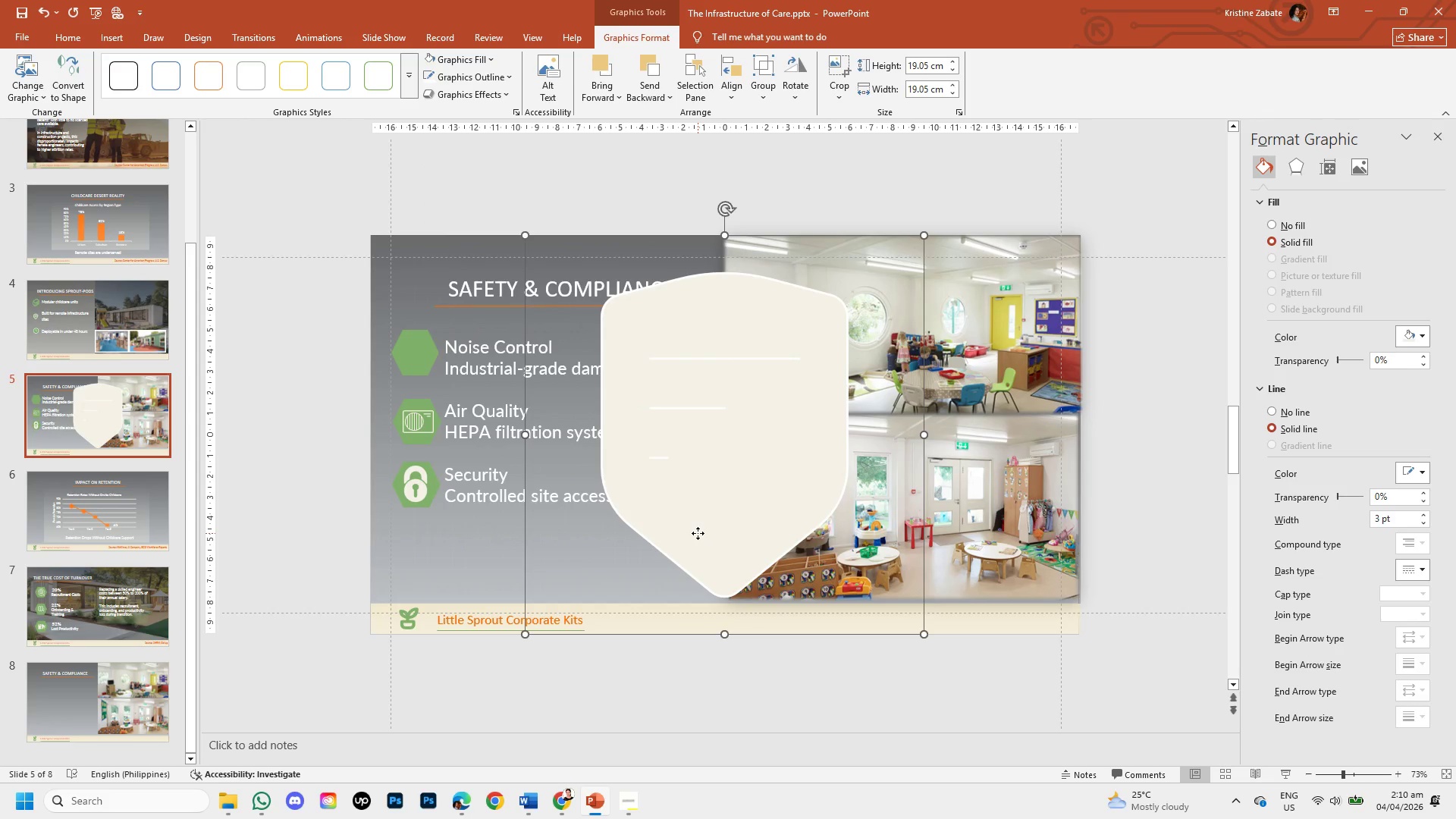 
left_click_drag(start_coordinate=[698, 533], to_coordinate=[398, 497])
 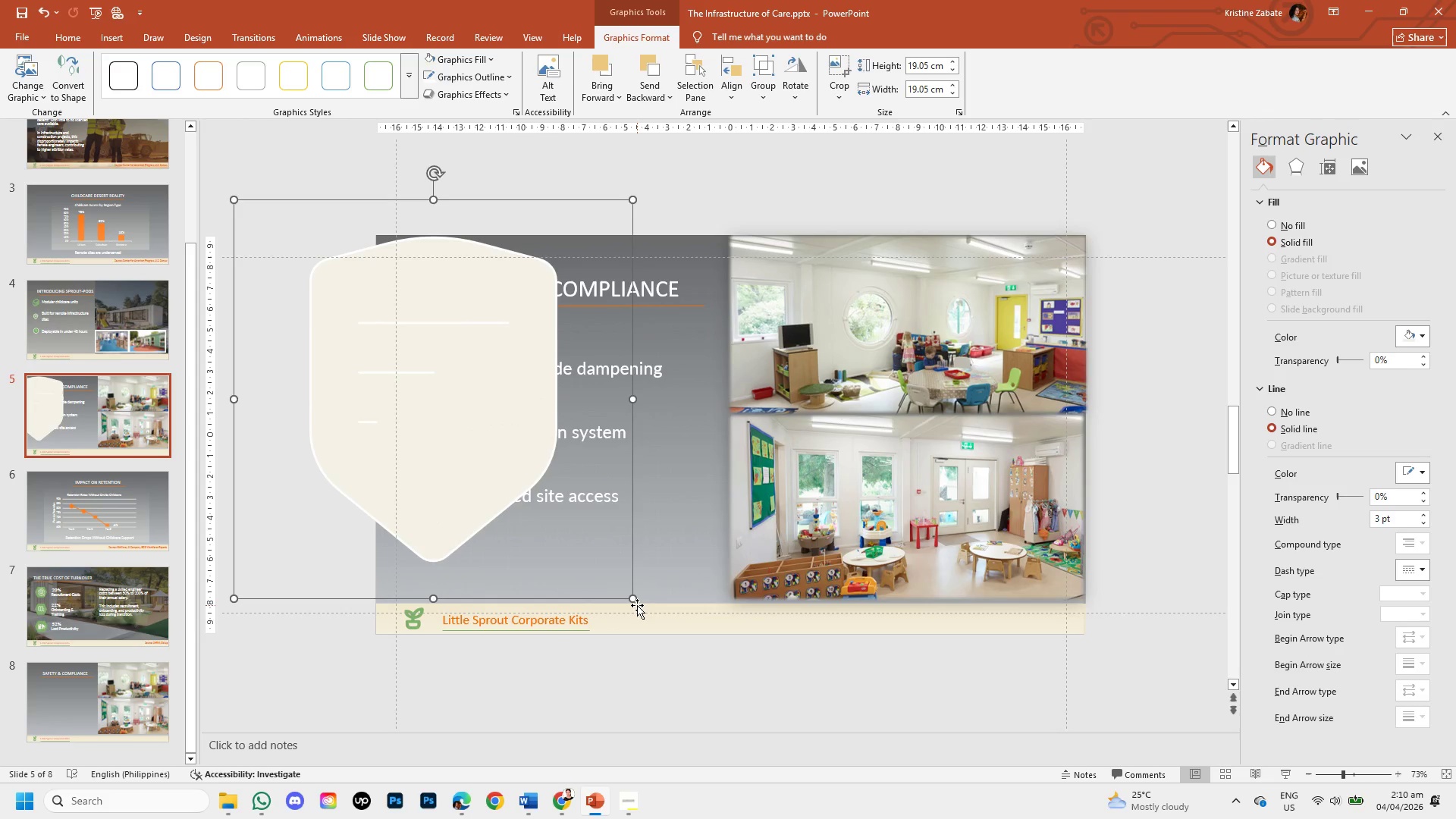 
left_click_drag(start_coordinate=[635, 599], to_coordinate=[353, 416])
 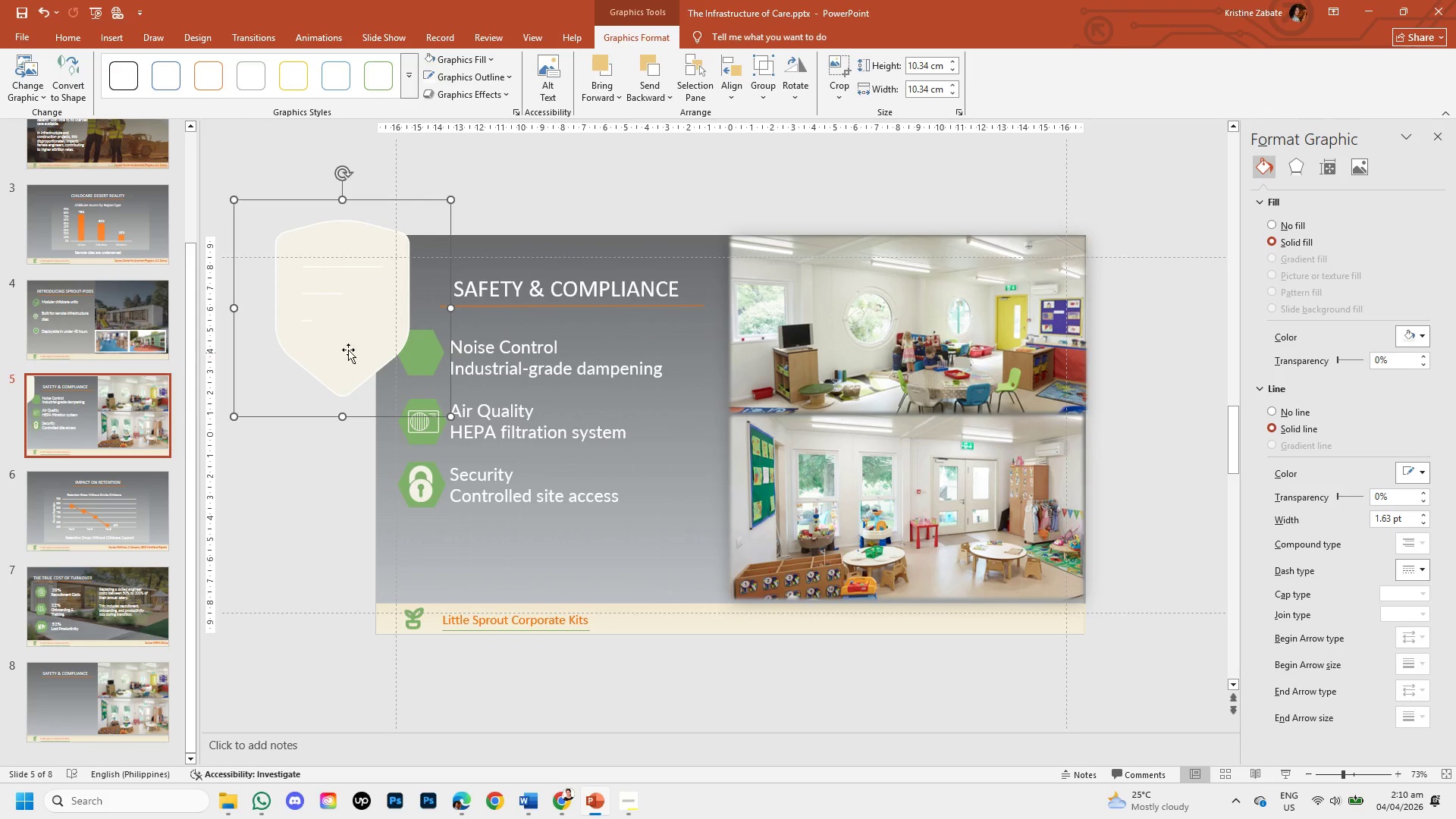 
left_click_drag(start_coordinate=[346, 348], to_coordinate=[303, 335])
 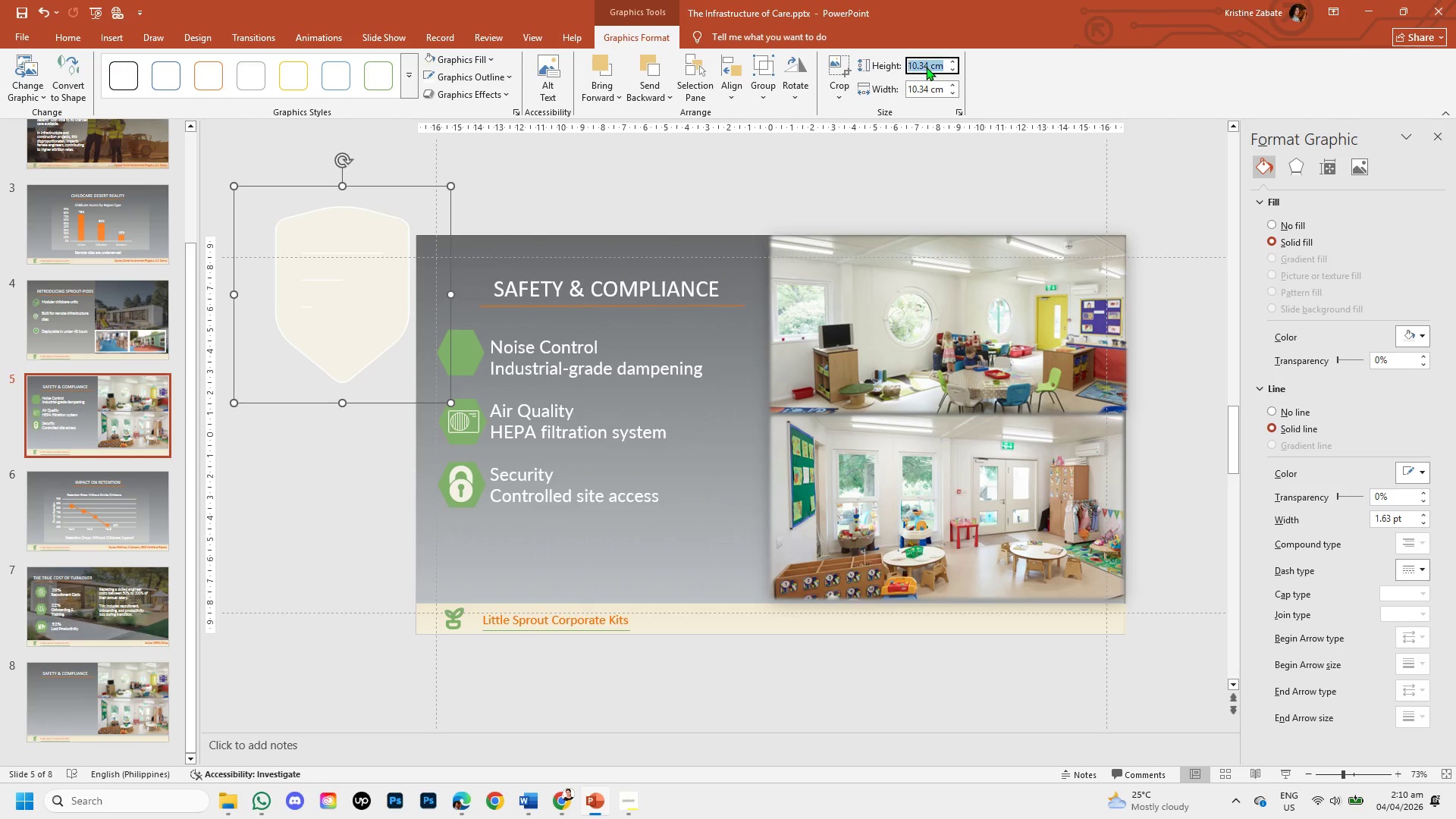 
double_click([926, 67])
 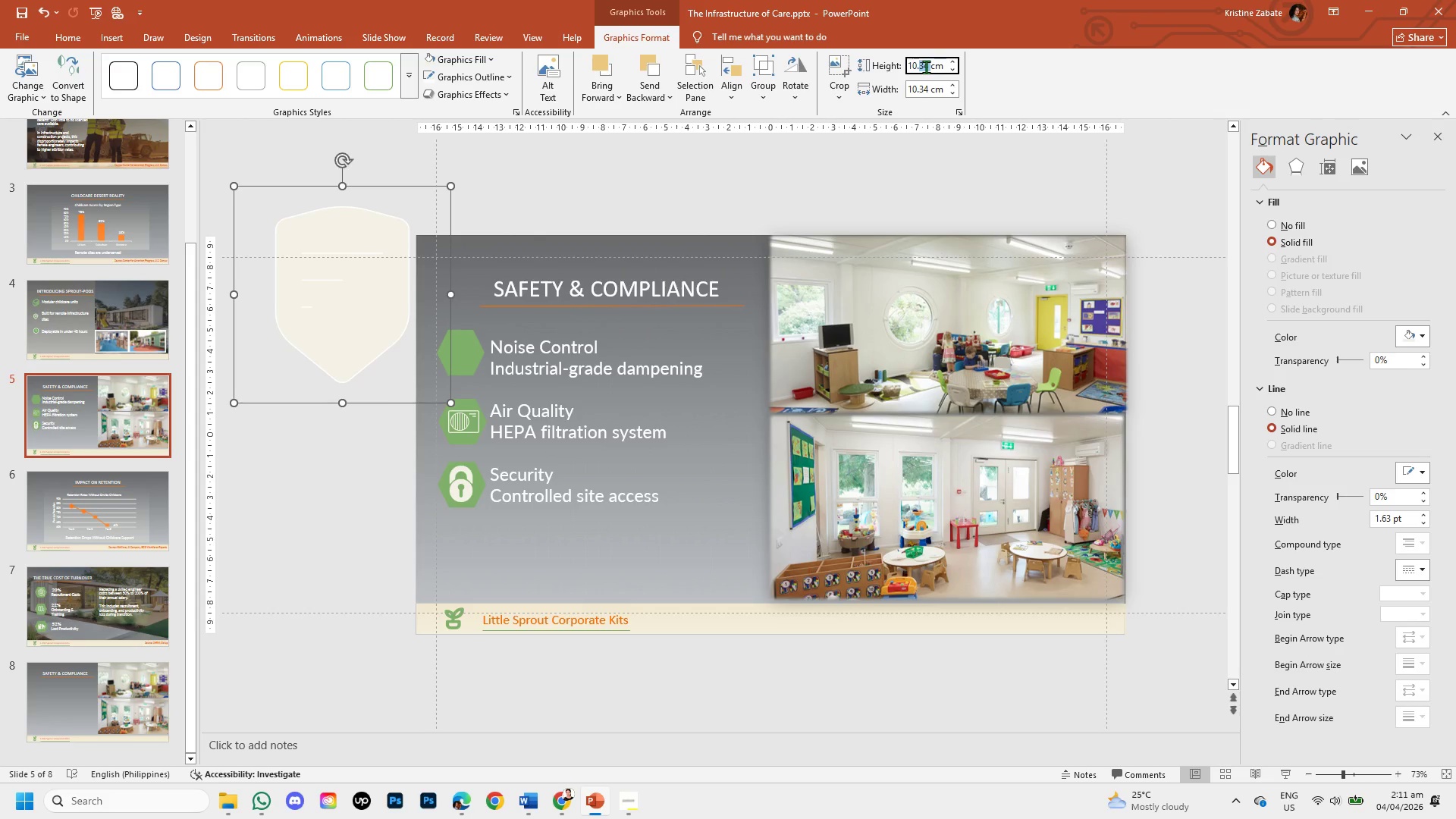 
key(Backspace)
 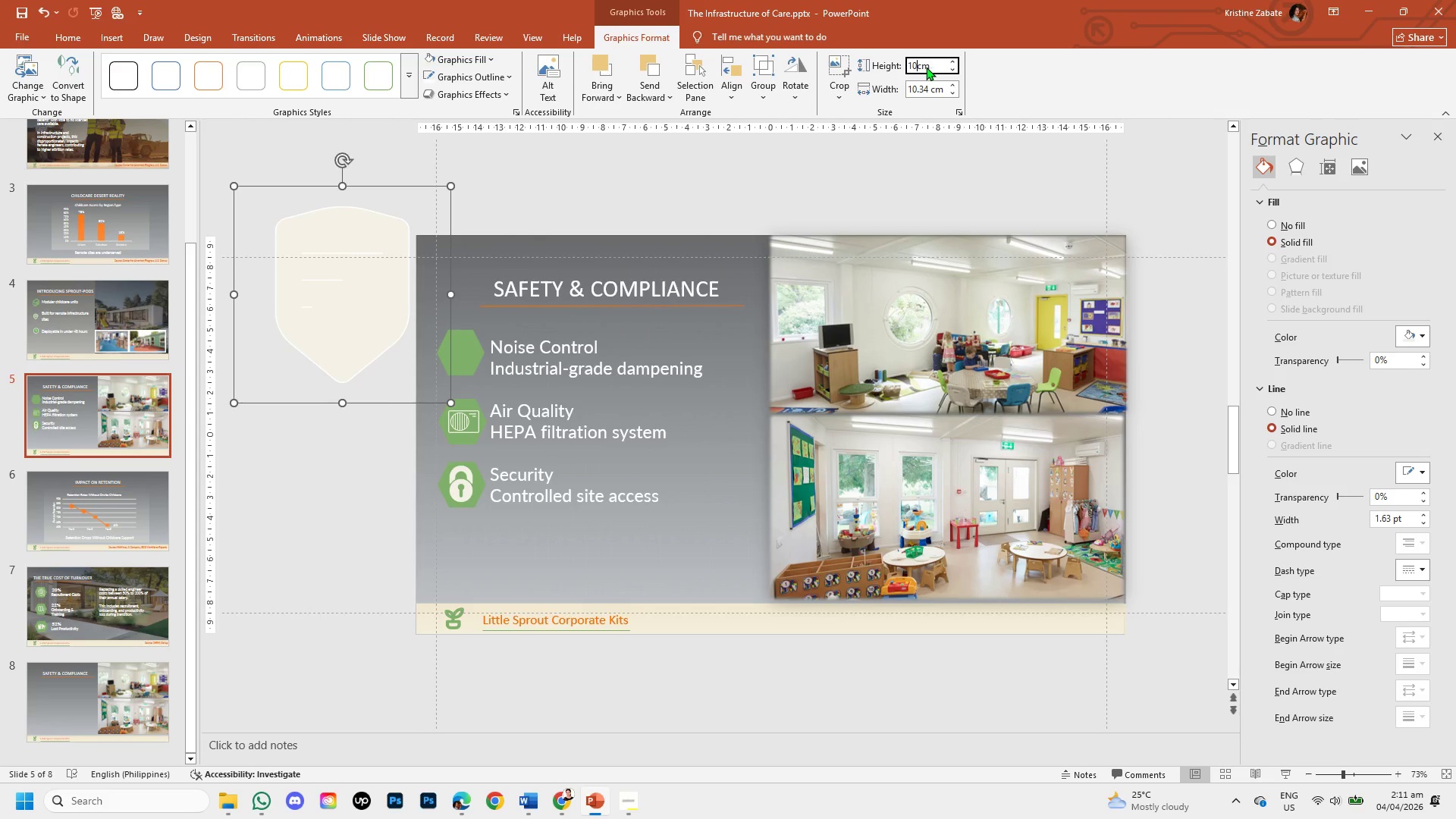 
key(Backspace)
 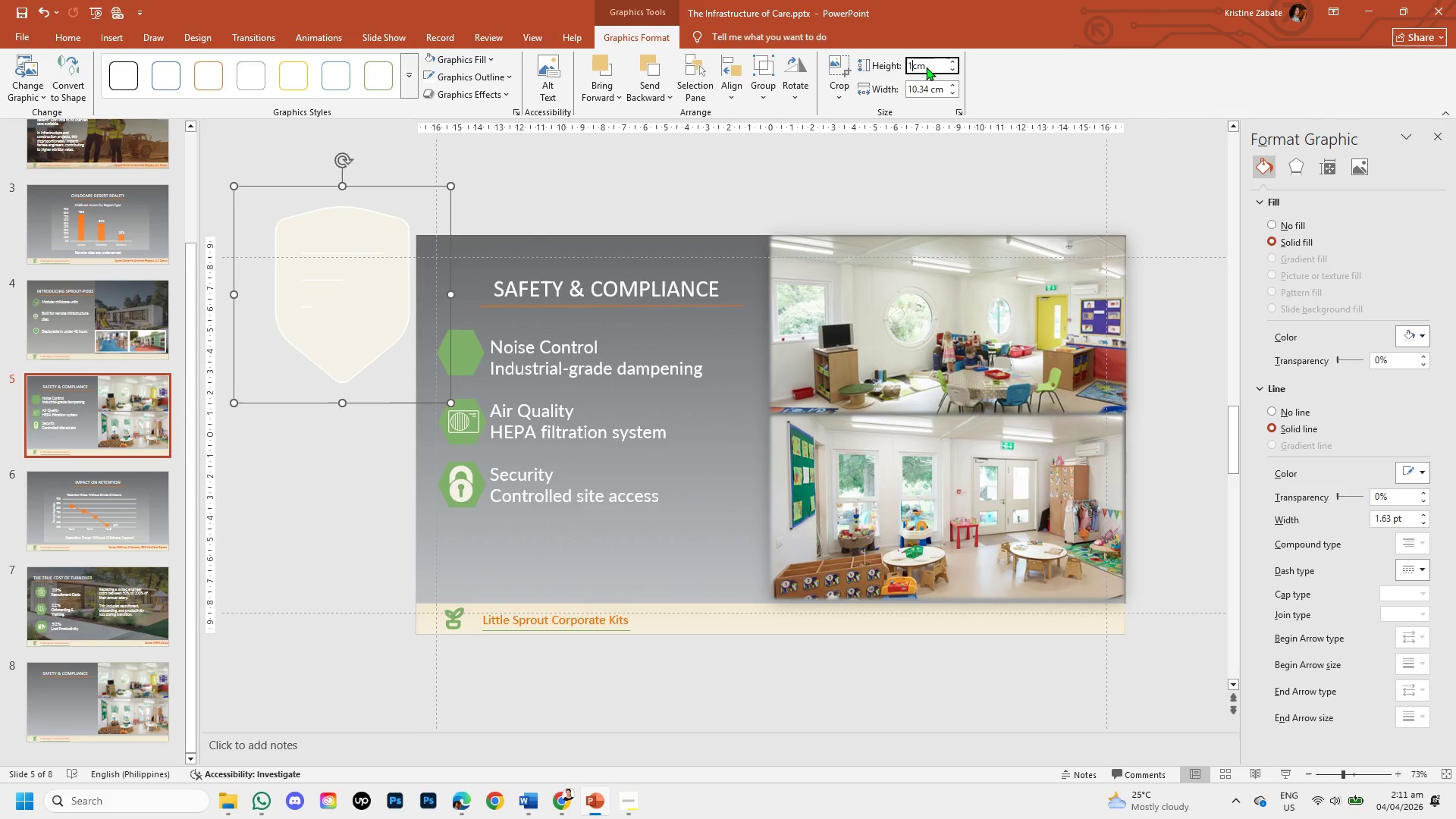 
key(Backspace)
 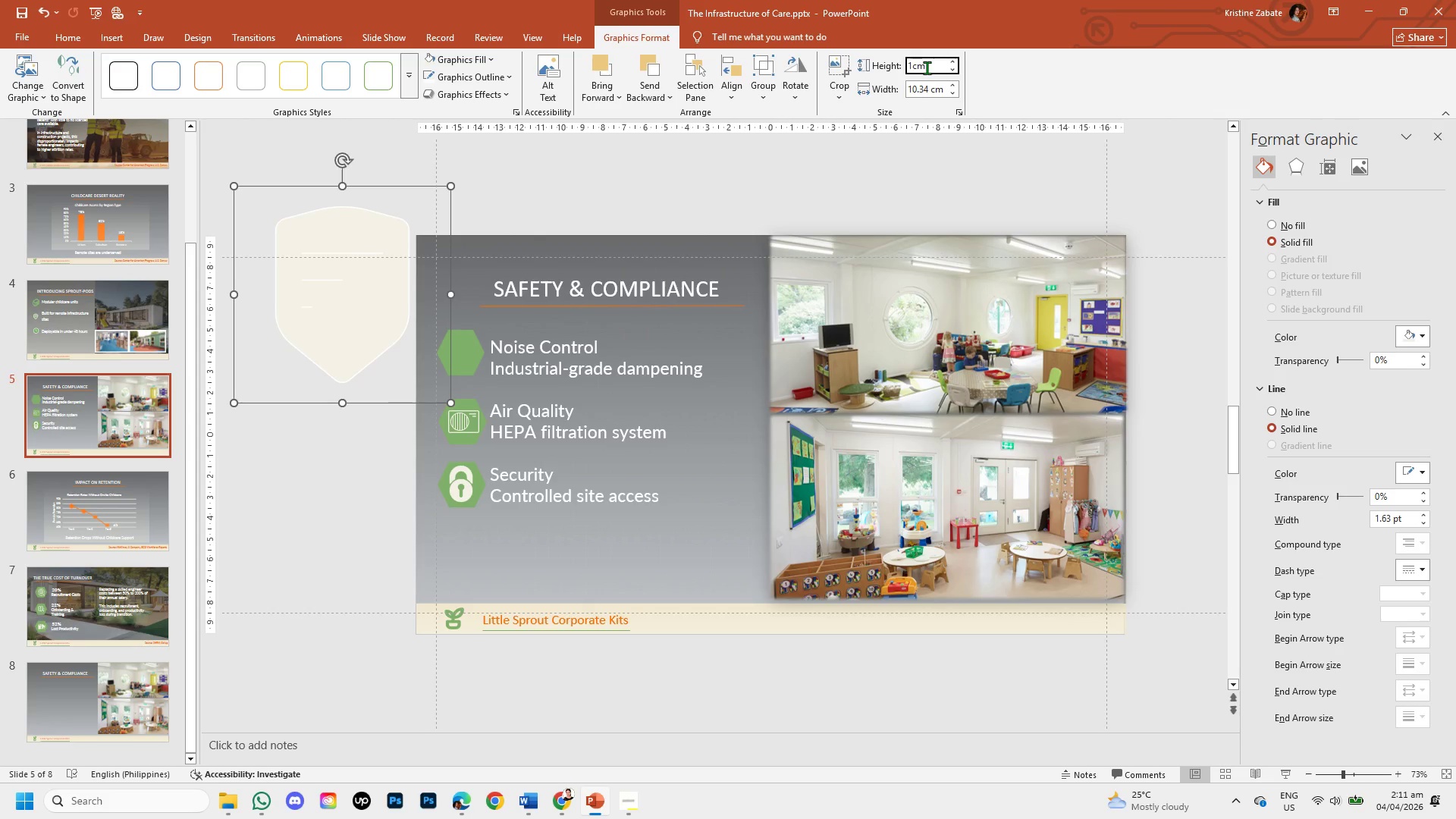 
key(NumpadDecimal)
 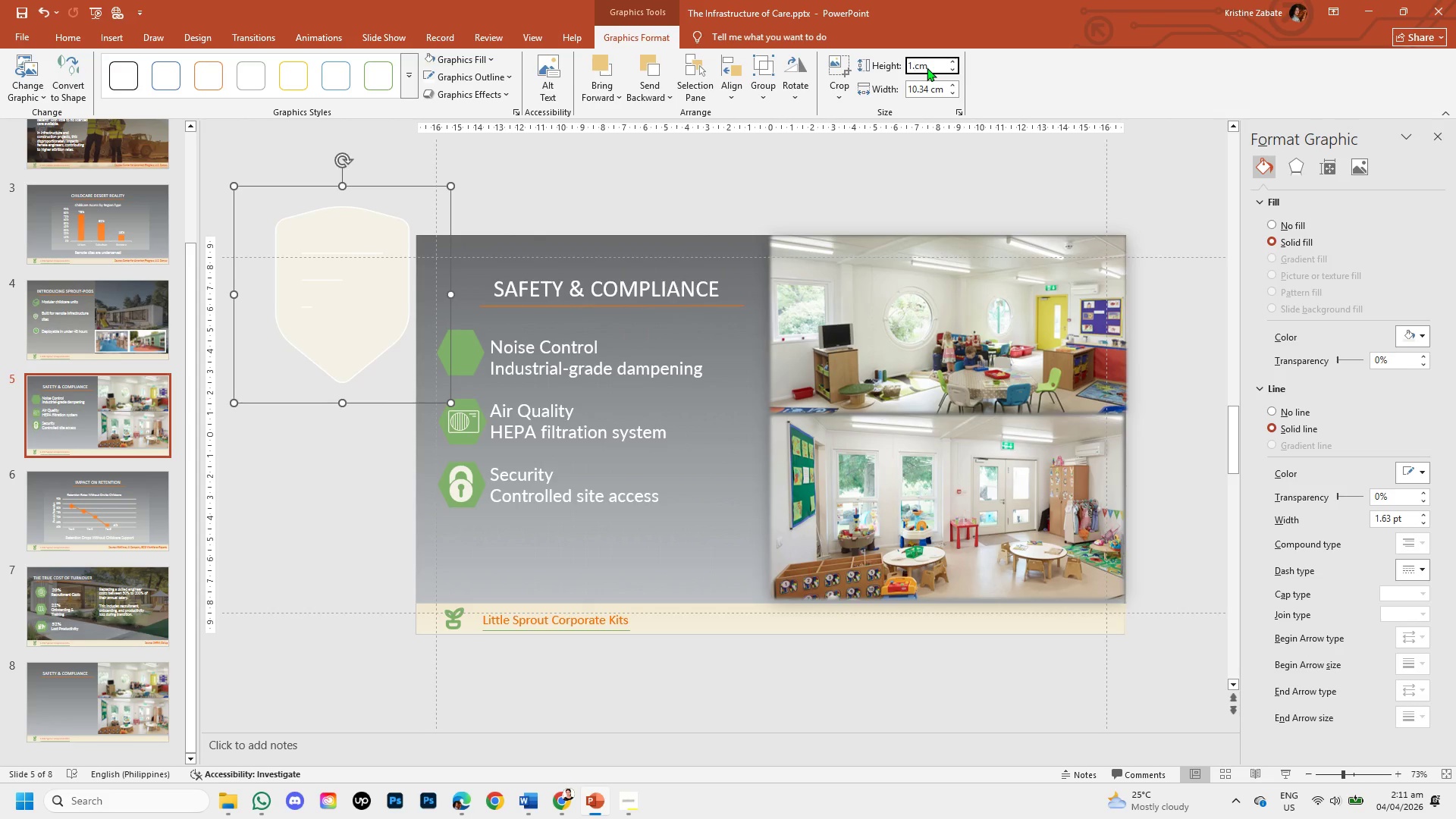 
key(Numpad7)
 